 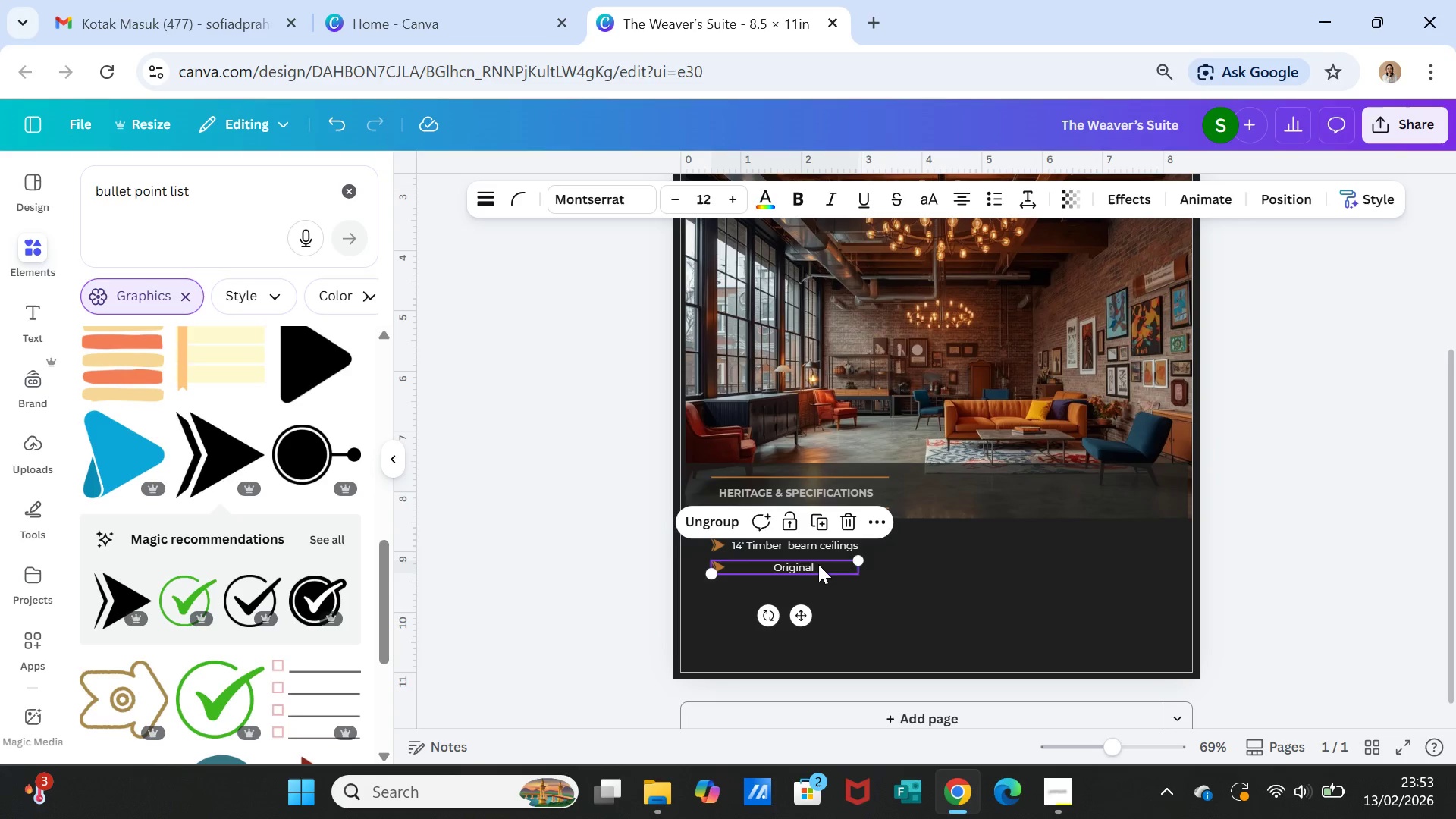 
double_click([822, 564])
 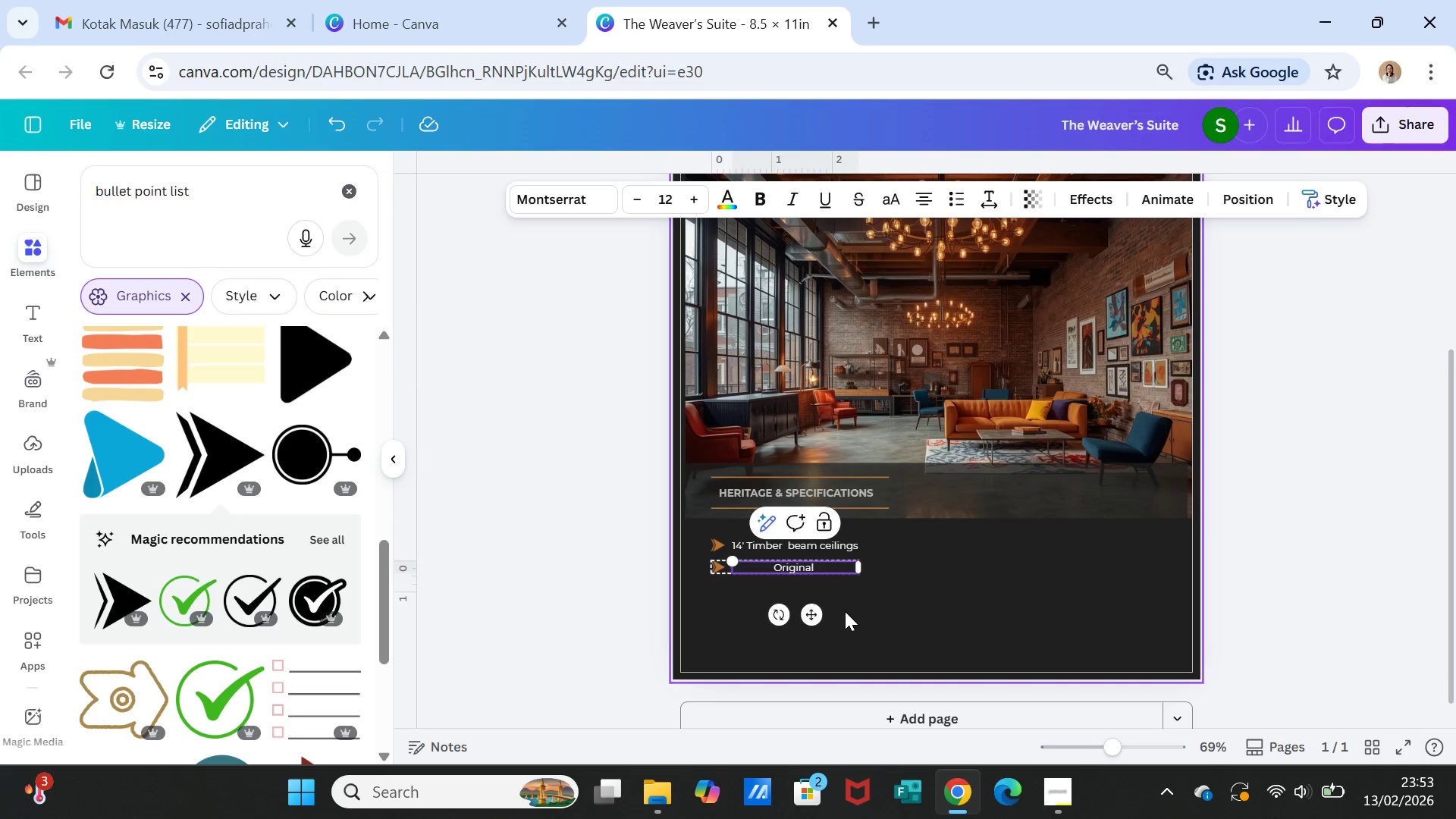 
wait(6.38)
 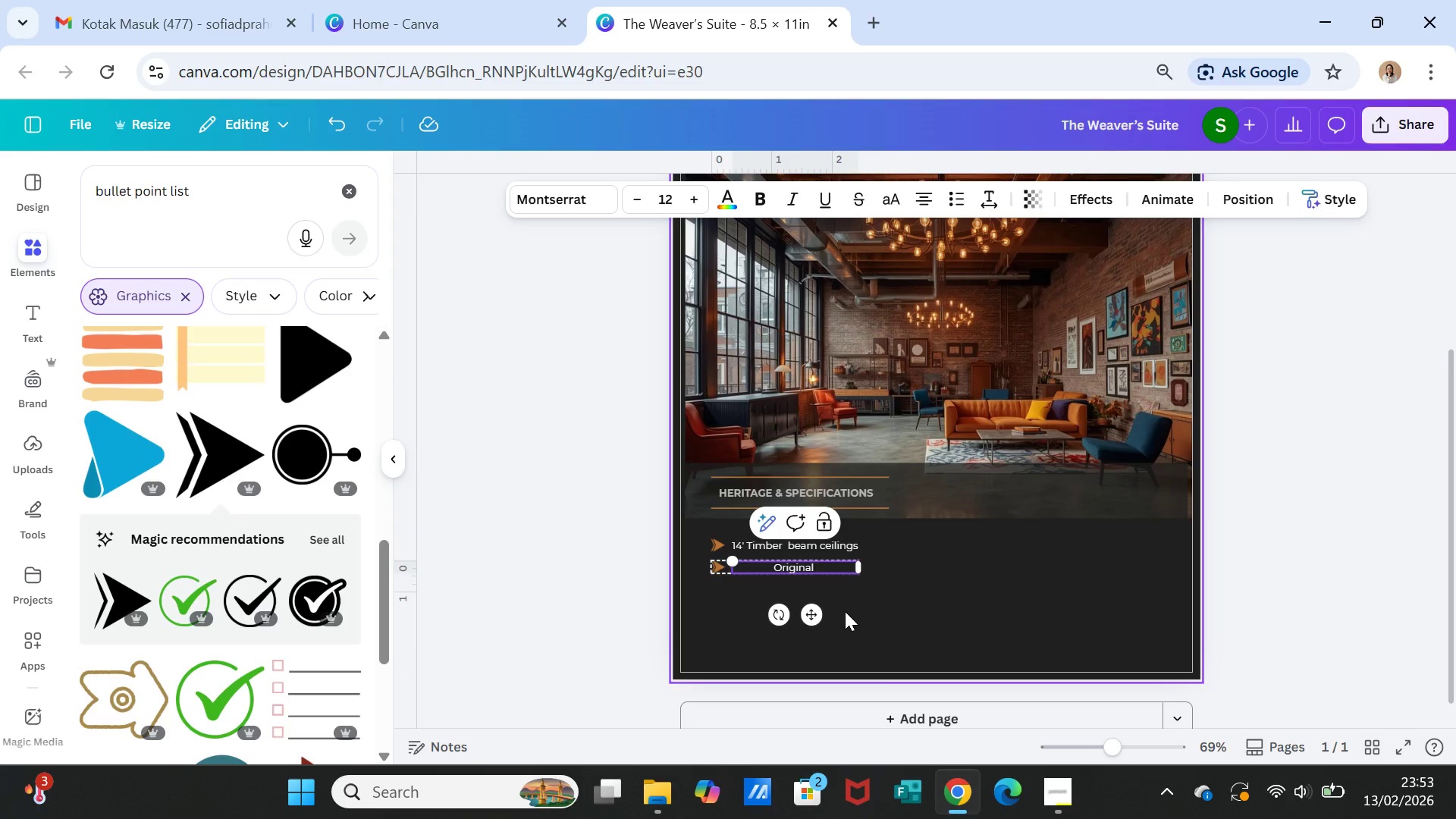 
type(Exposed Brick Walls)
 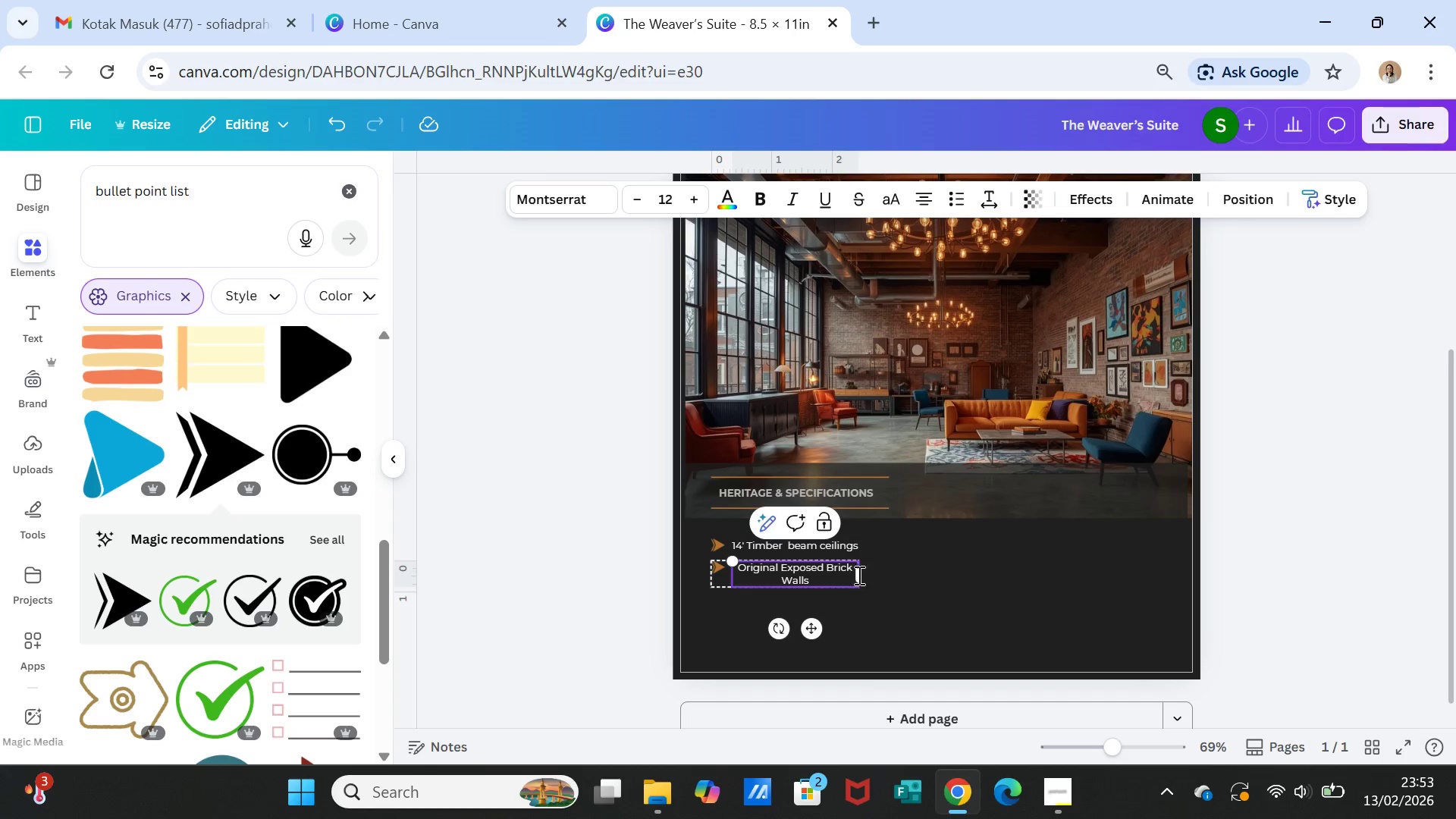 
left_click_drag(start_coordinate=[860, 572], to_coordinate=[884, 569])
 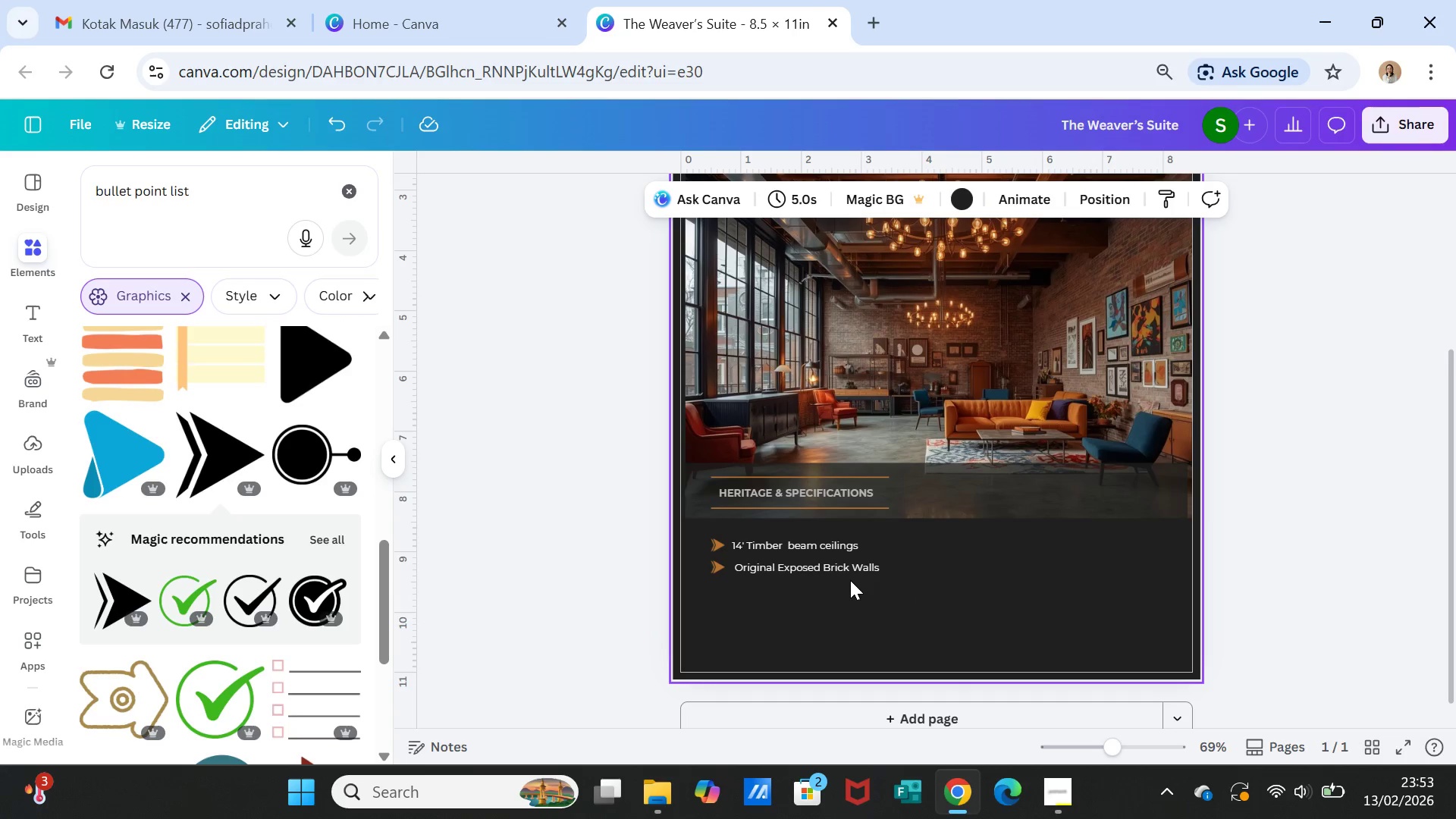 
left_click([850, 569])
 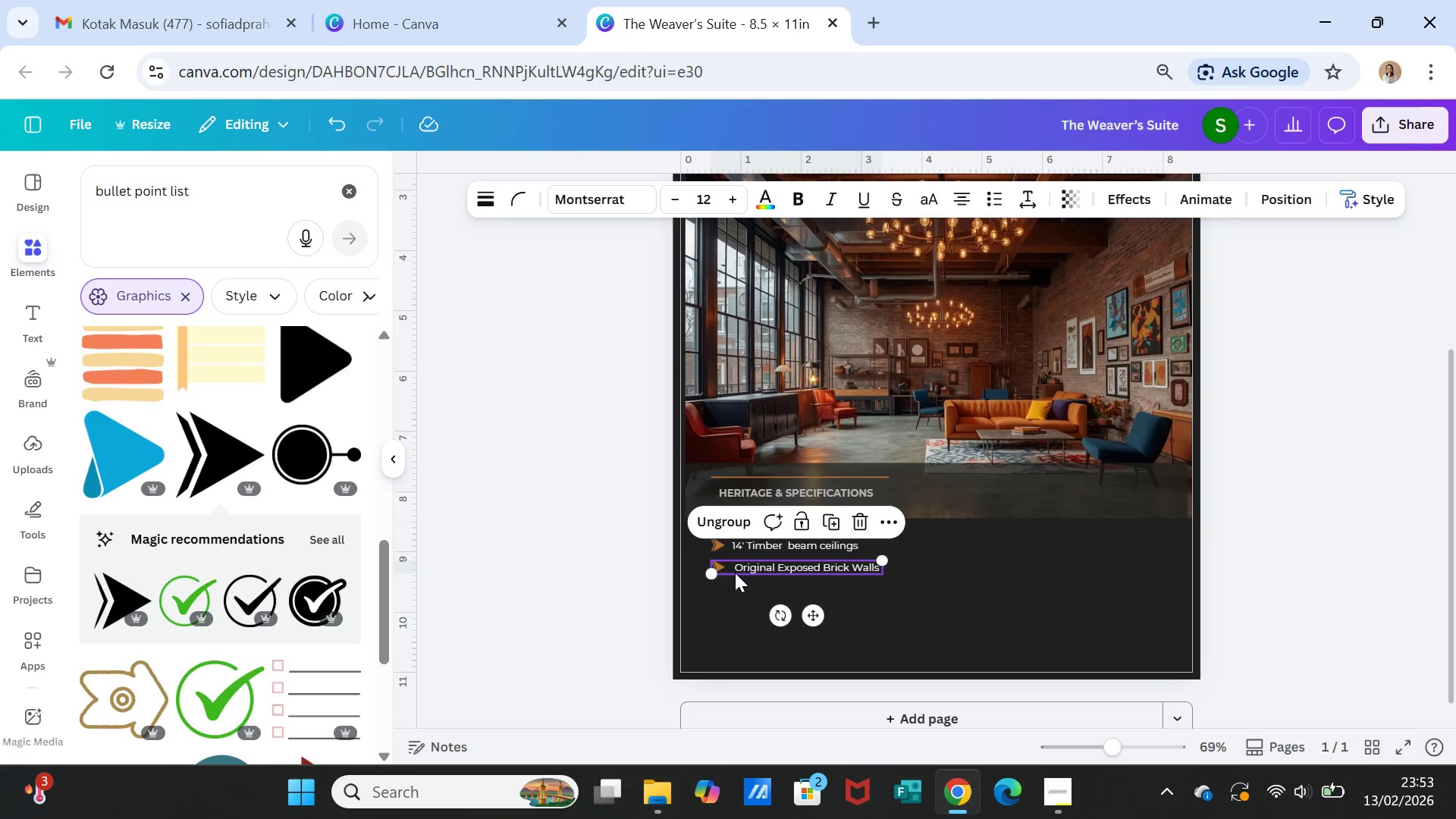 
left_click([735, 571])
 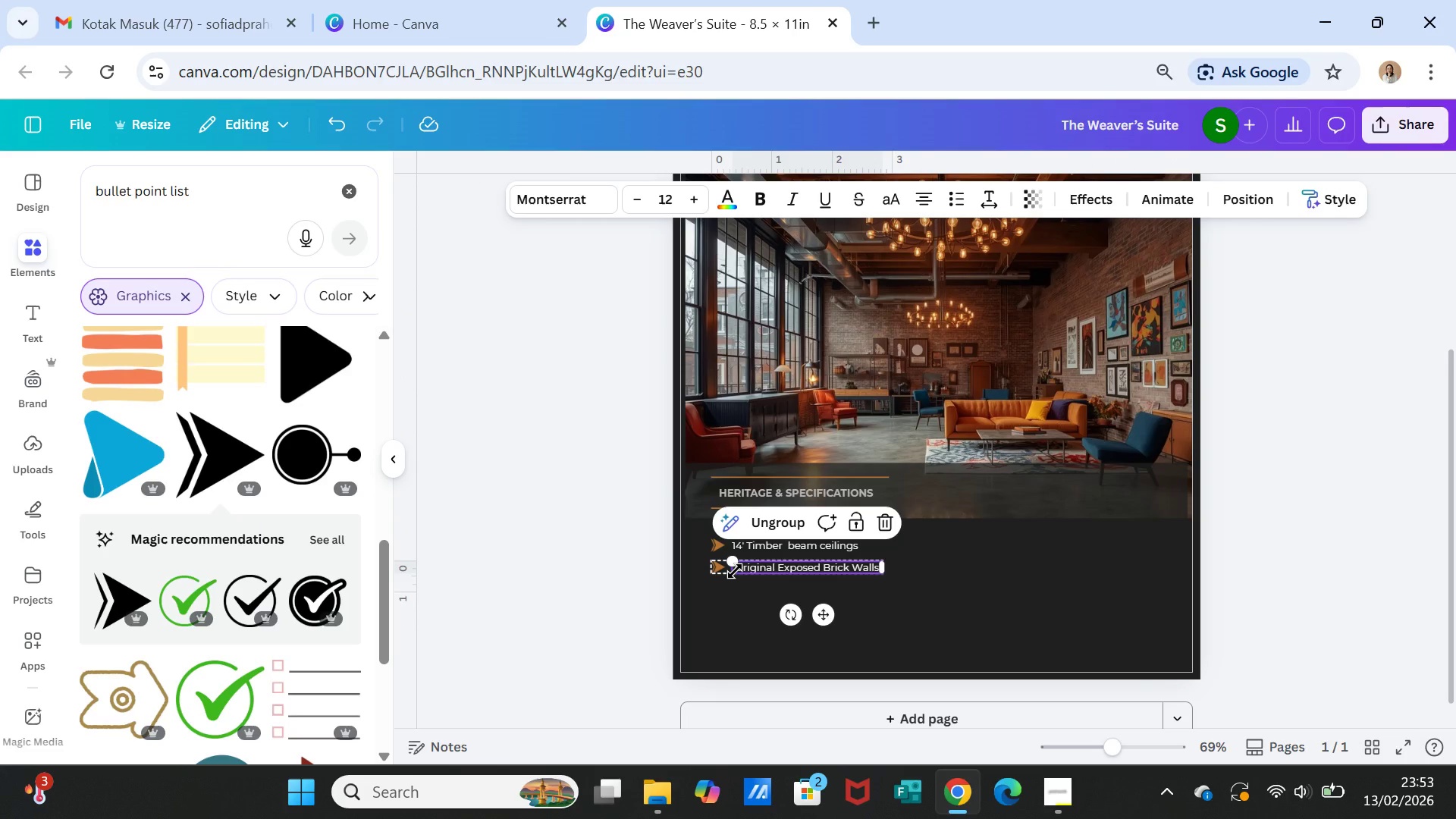 
left_click([735, 571])
 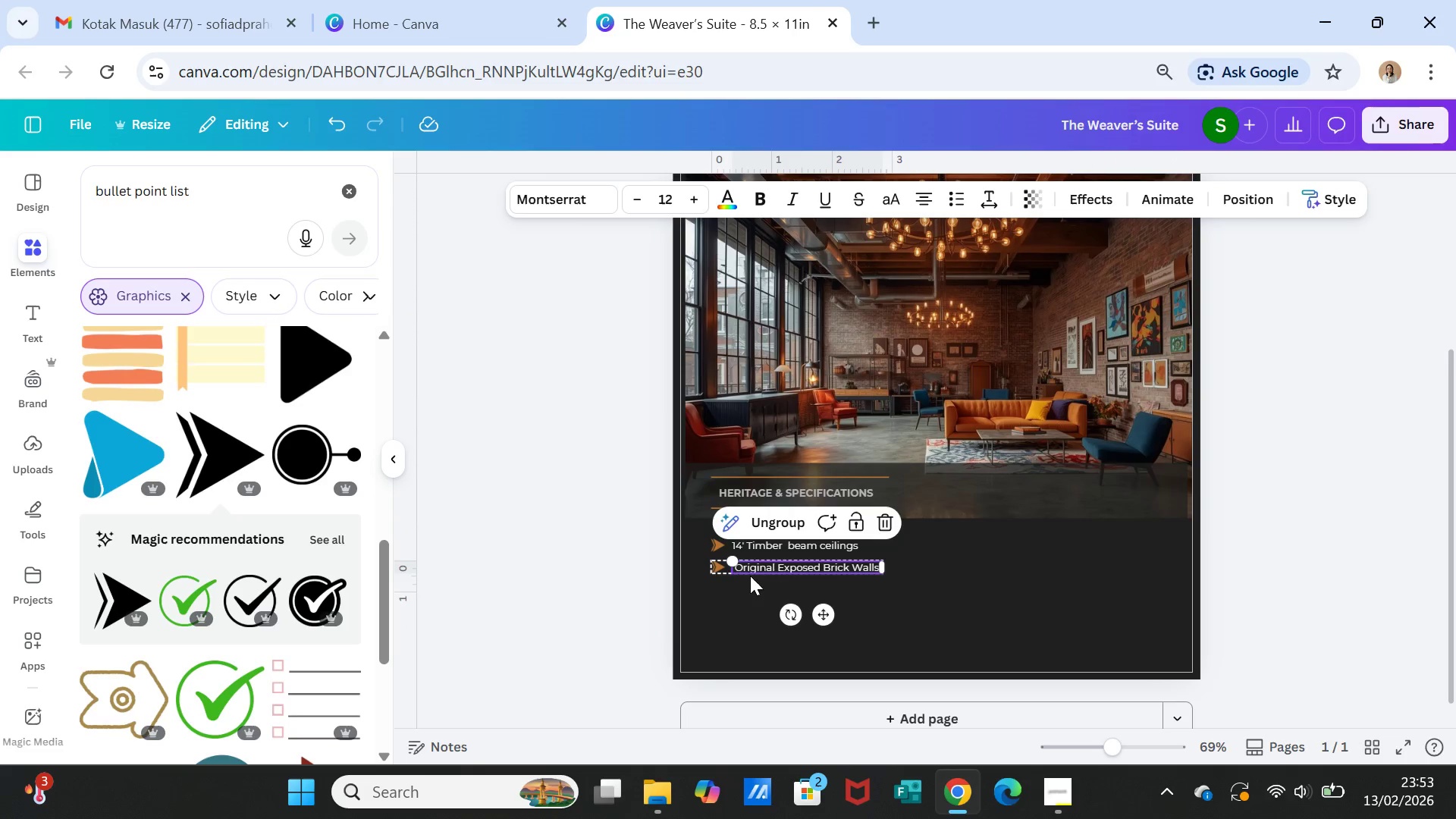 
left_click([752, 588])
 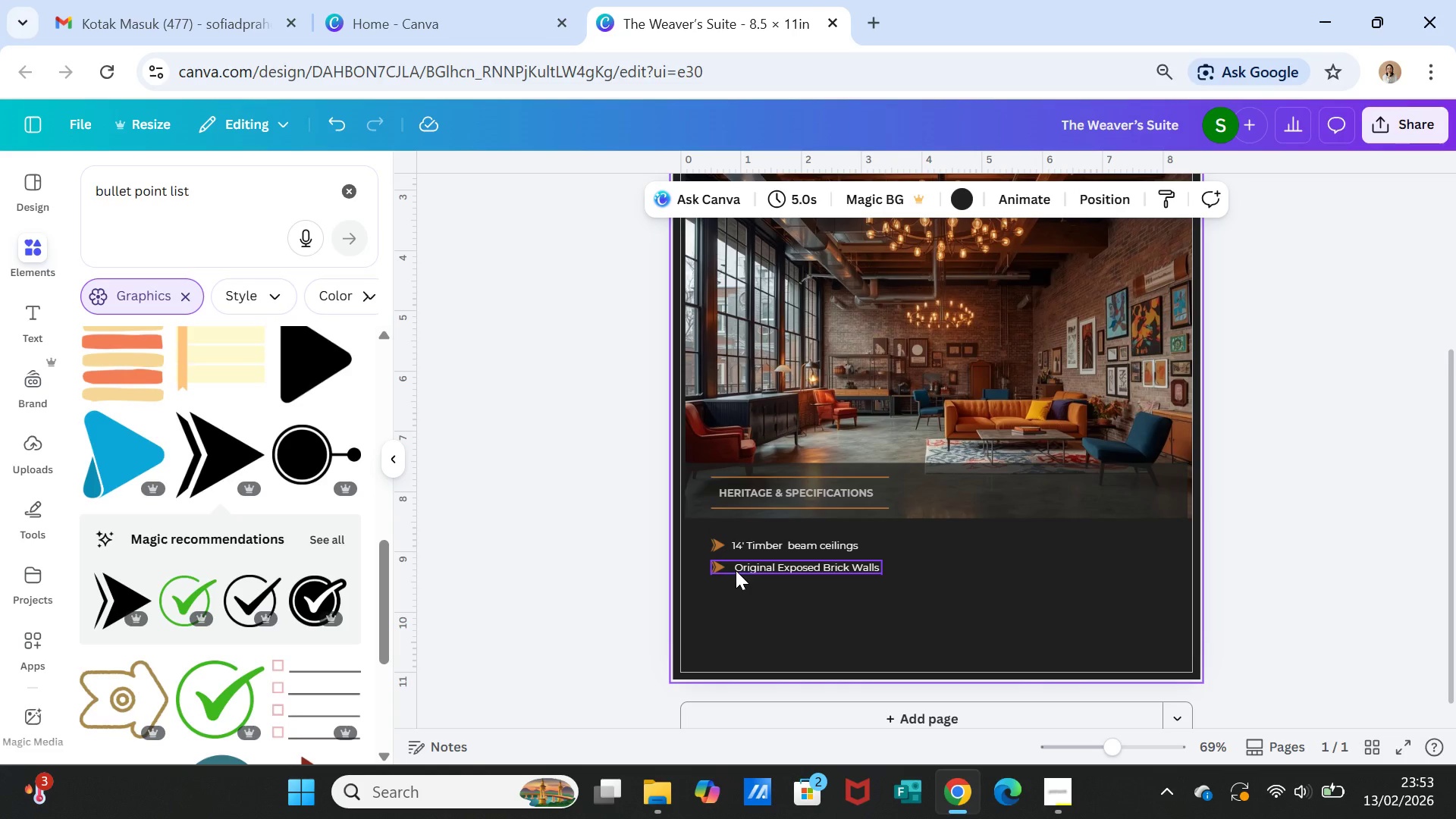 
double_click([736, 570])
 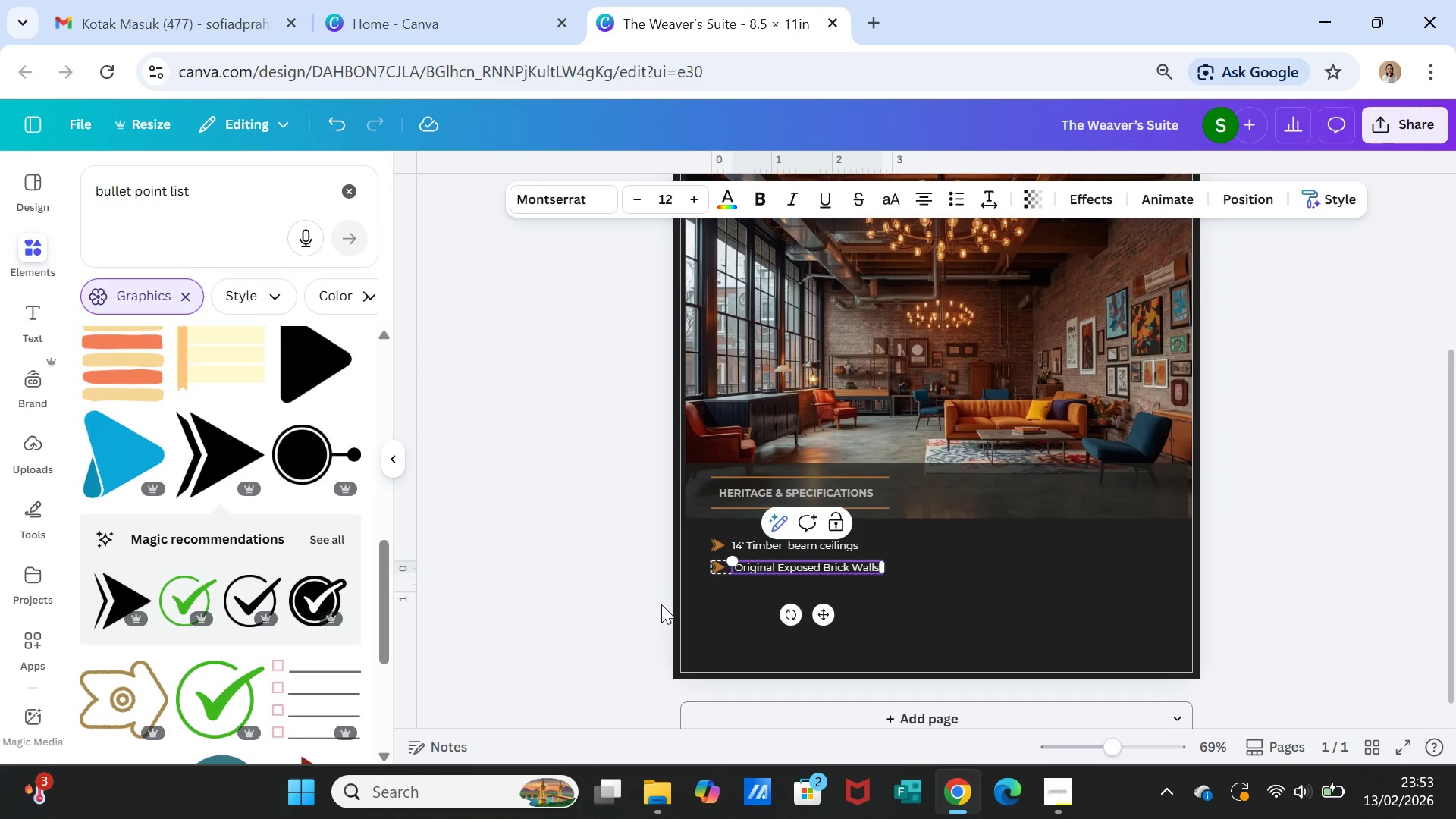 
key(Backspace)
 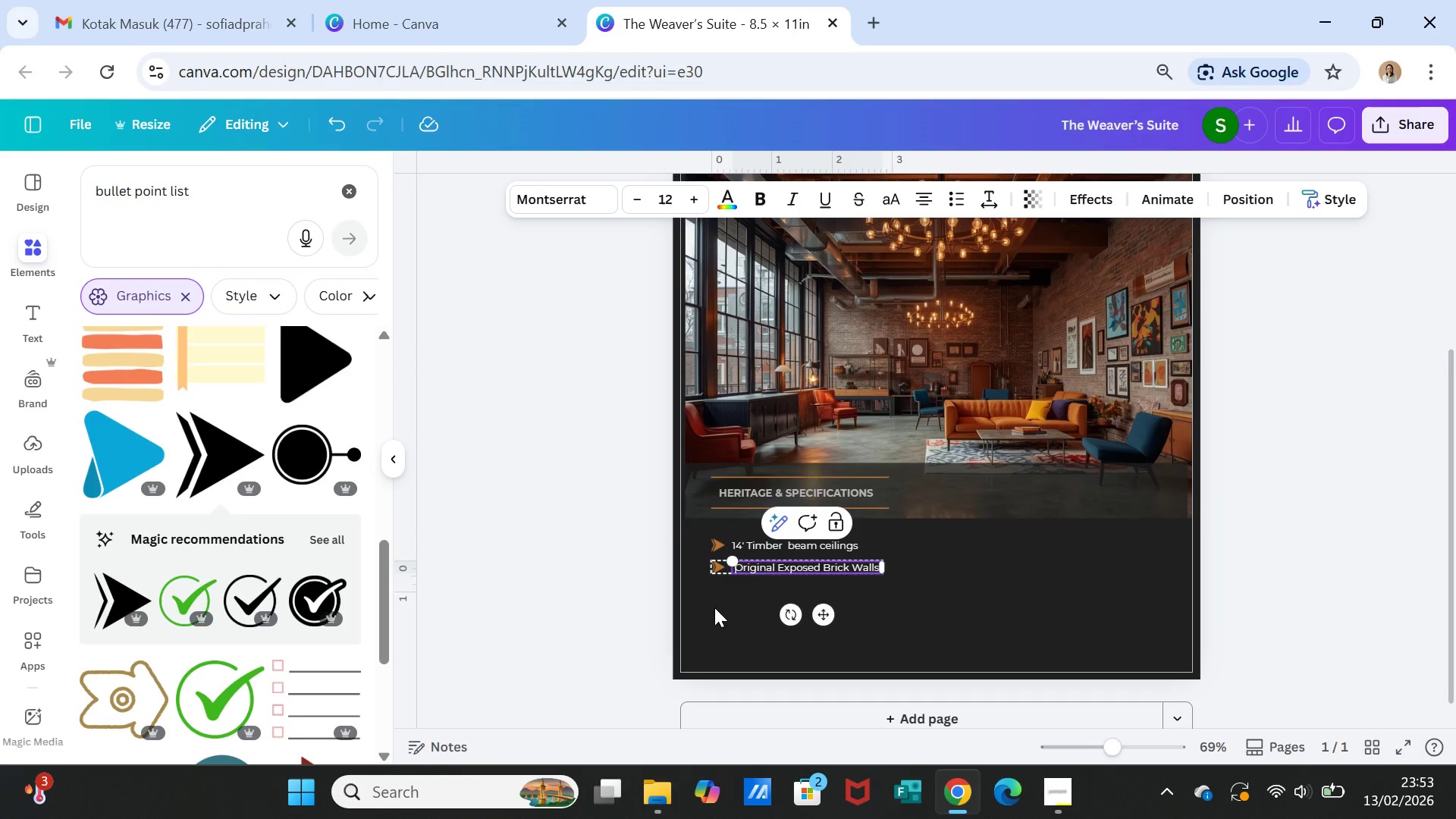 
left_click([898, 591])
 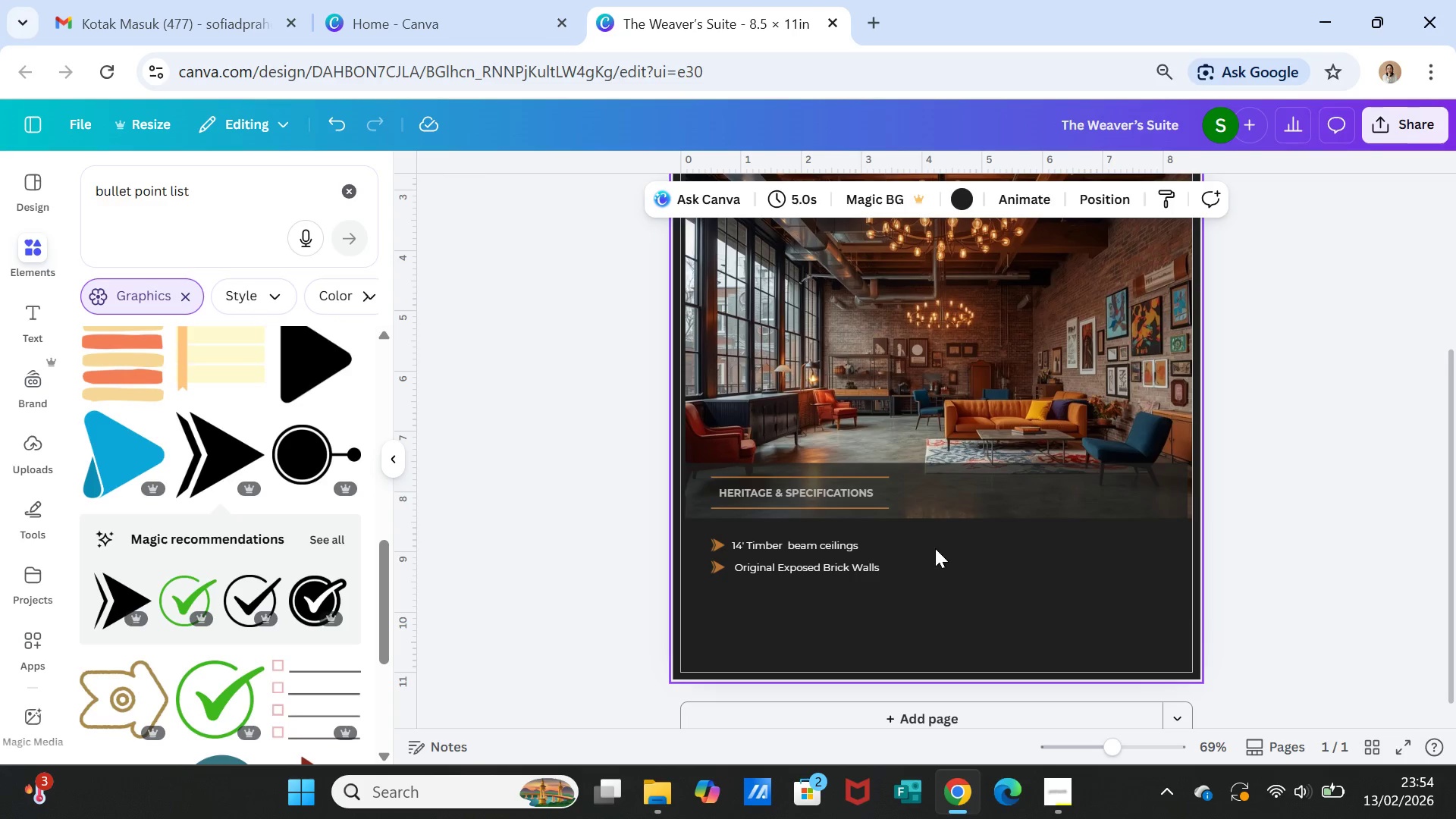 
wait(6.77)
 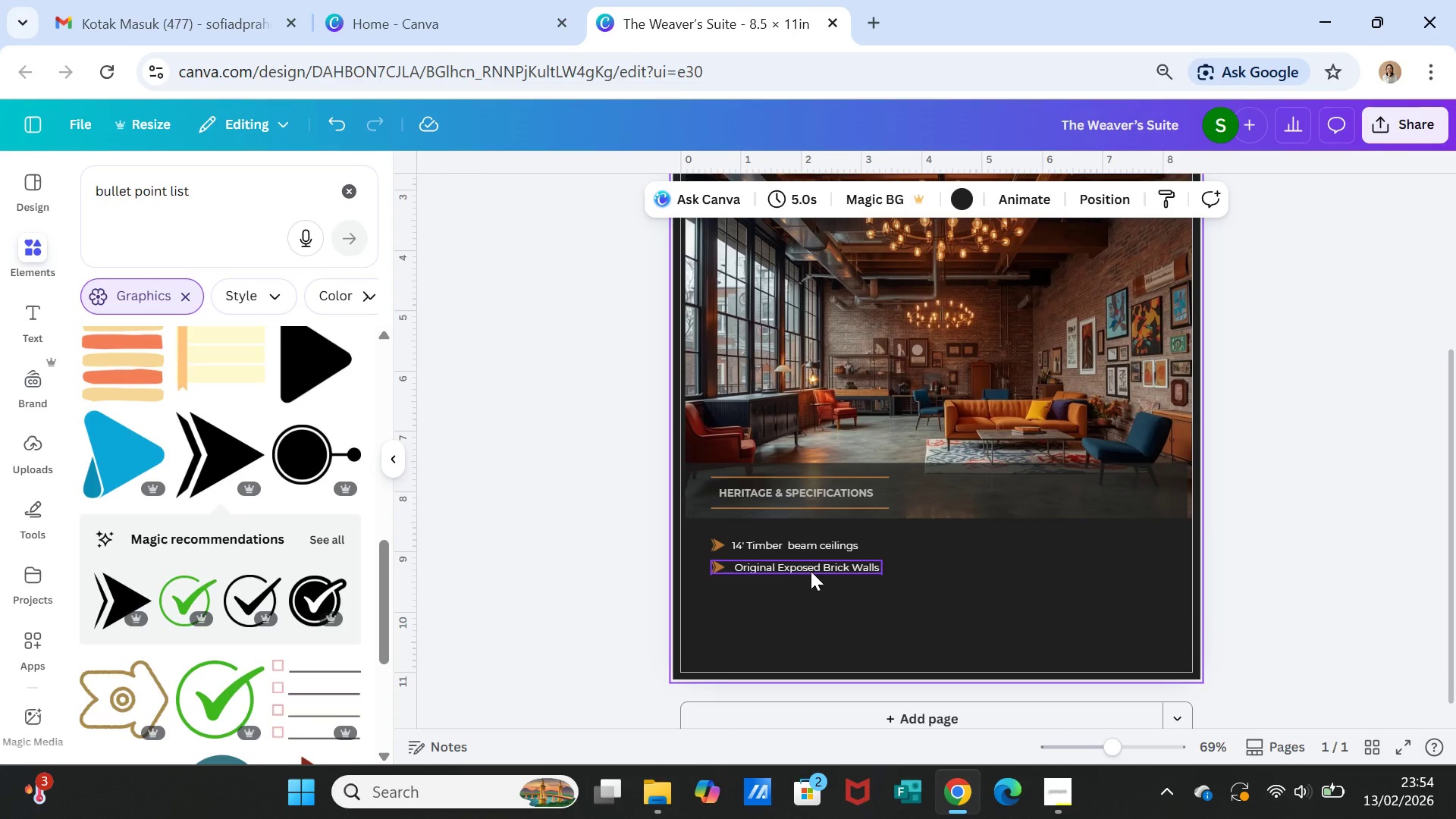 
left_click([930, 383])
 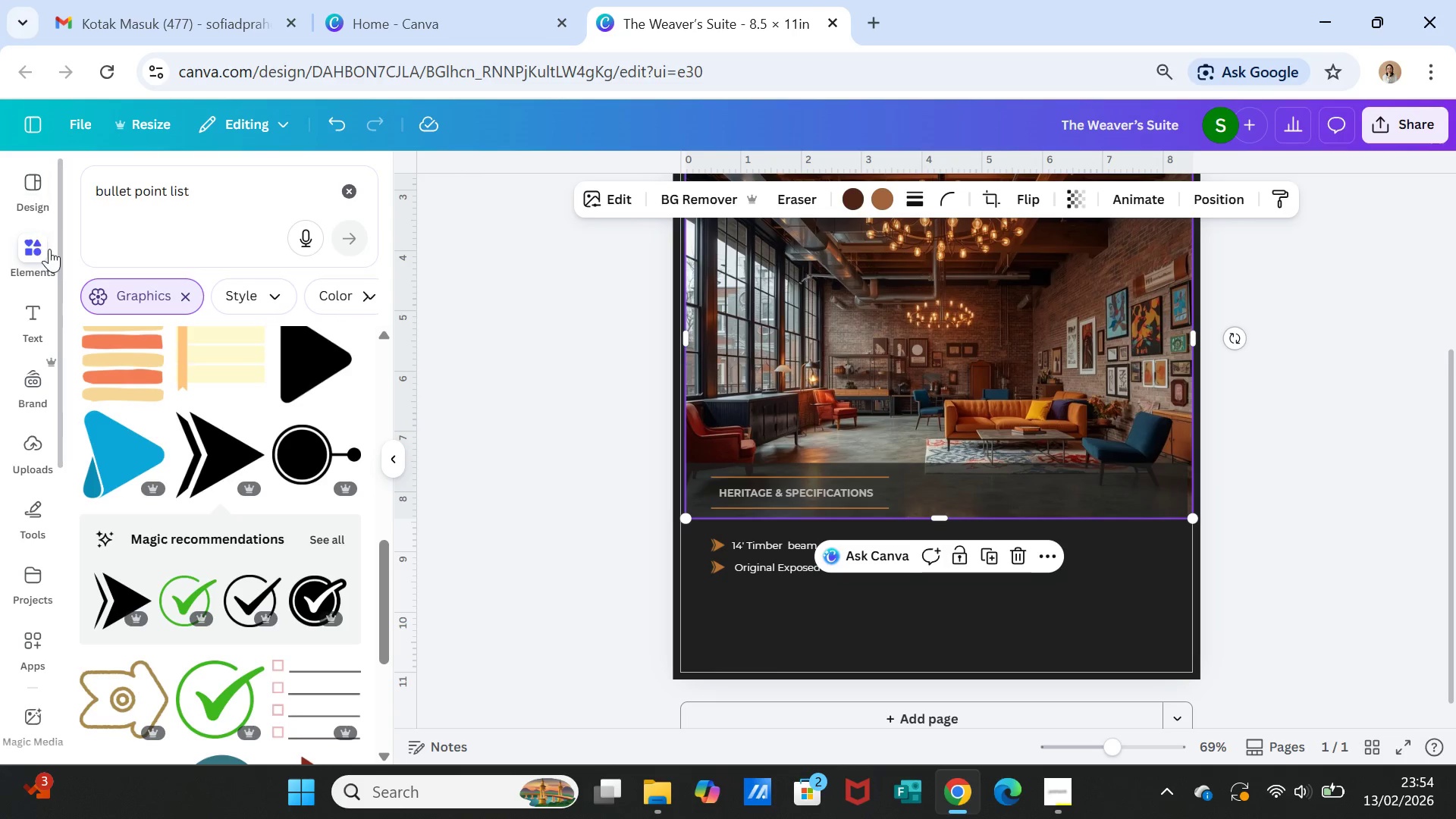 
left_click([48, 249])
 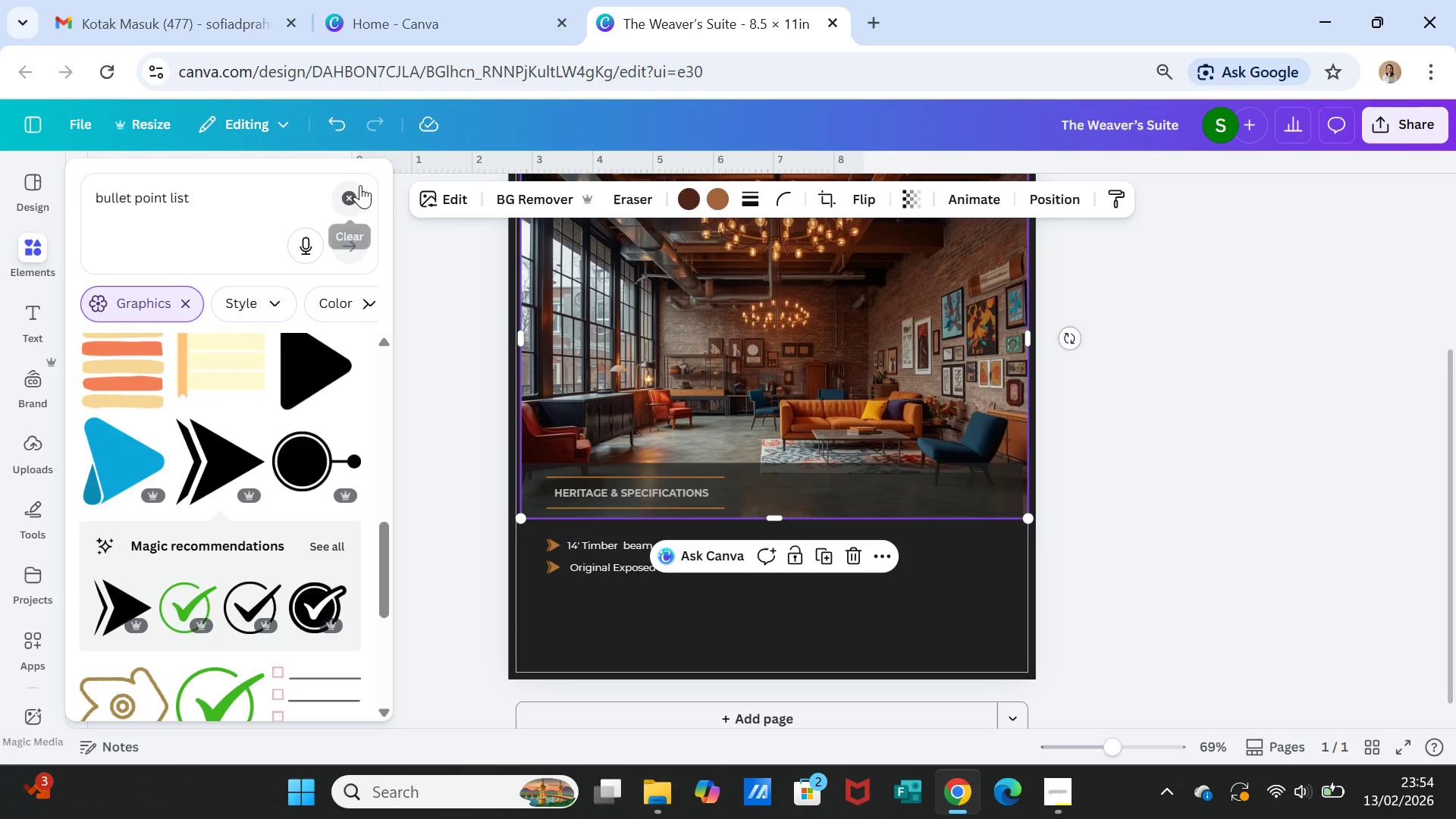 
left_click([354, 194])
 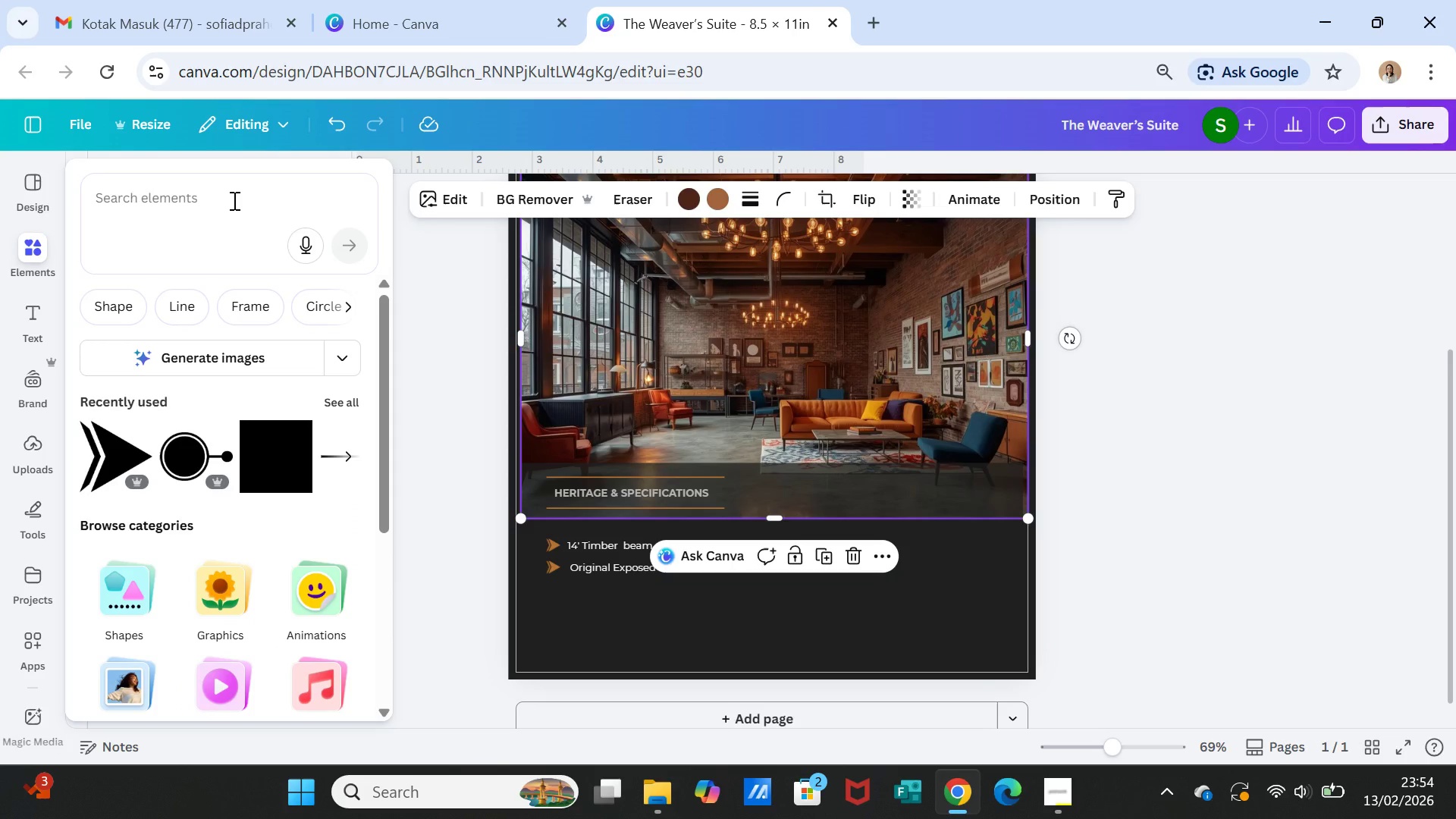 
left_click([232, 200])
 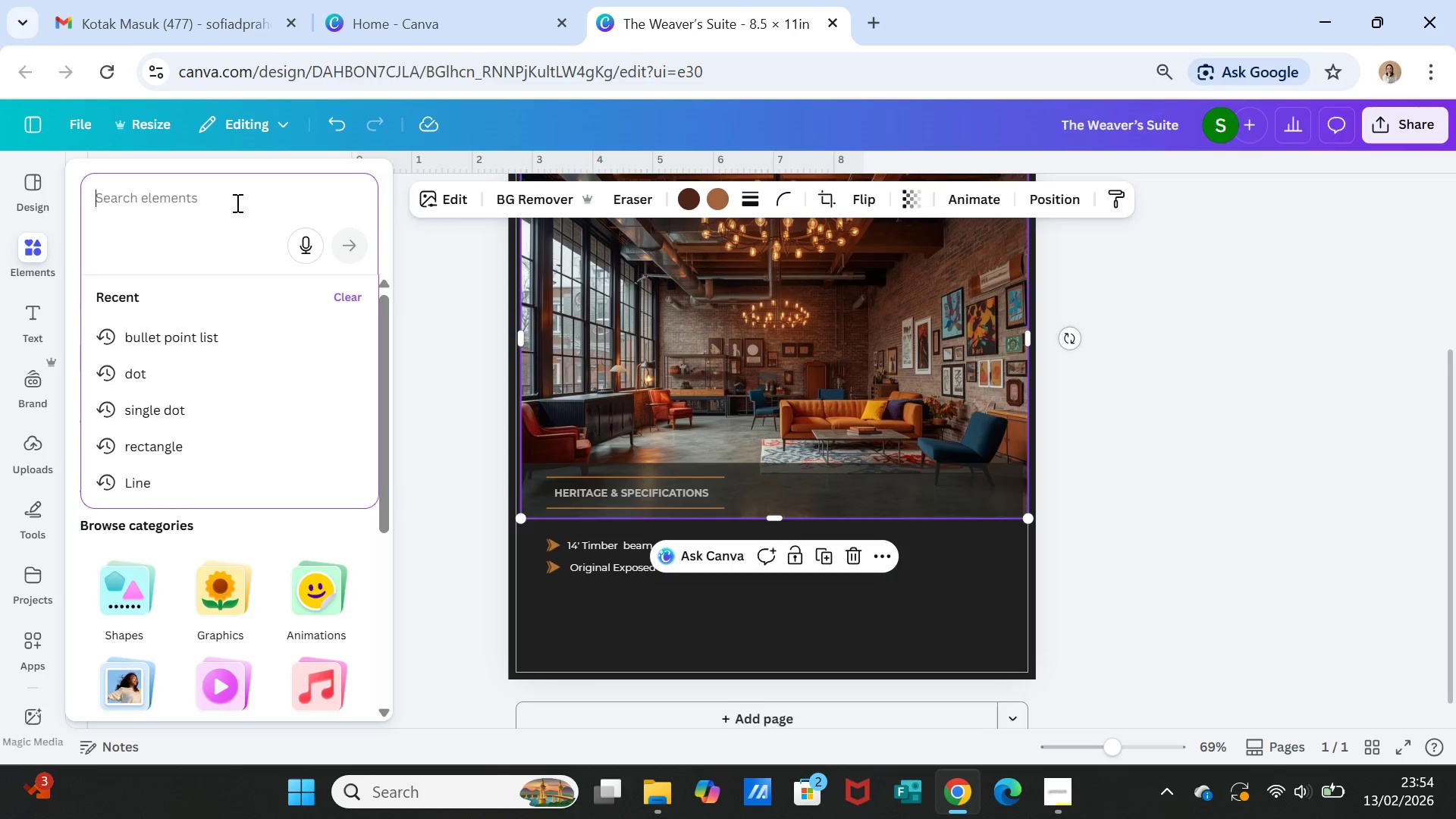 
wait(17.62)
 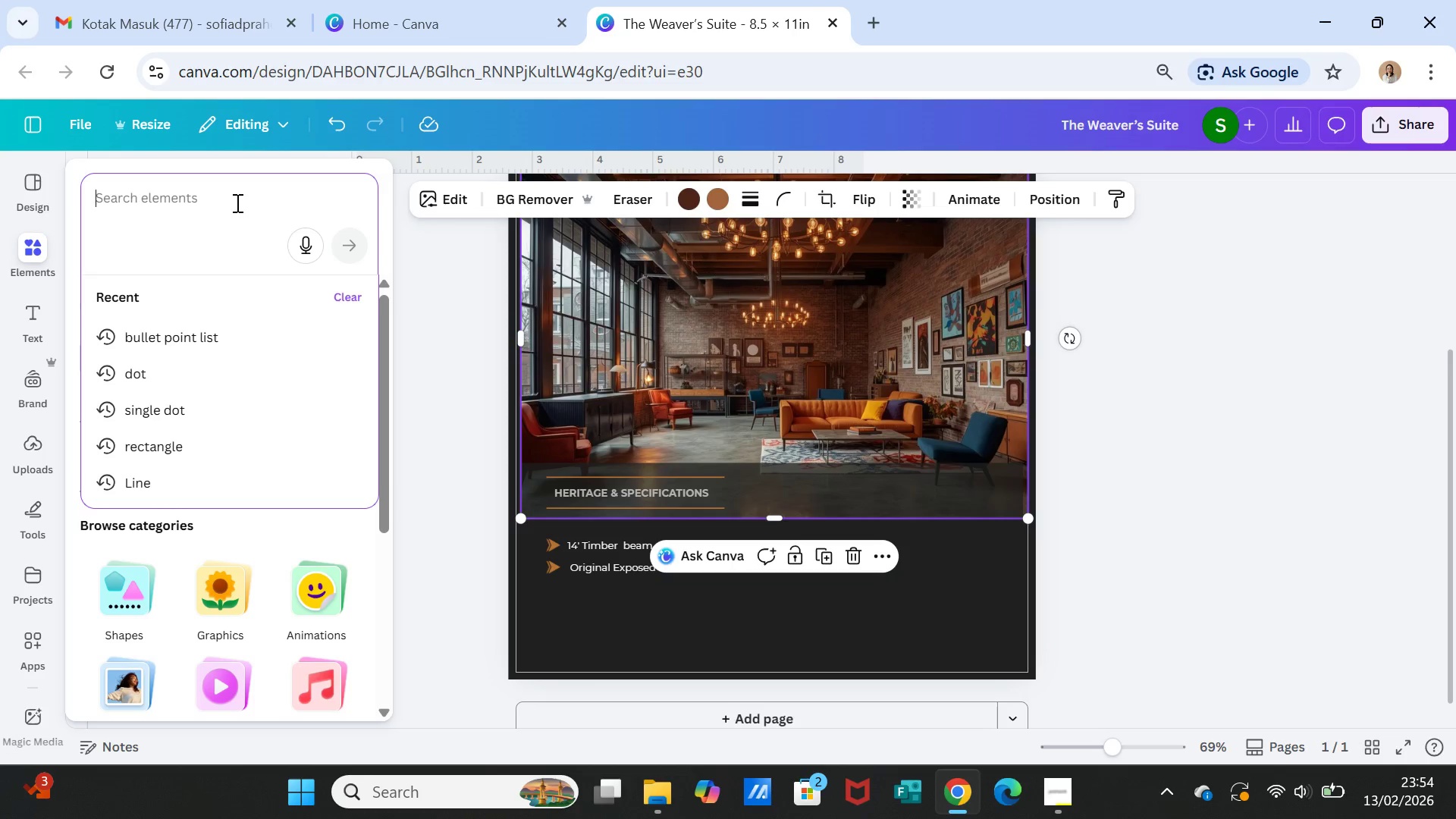 
type(warehouse loft interior)
 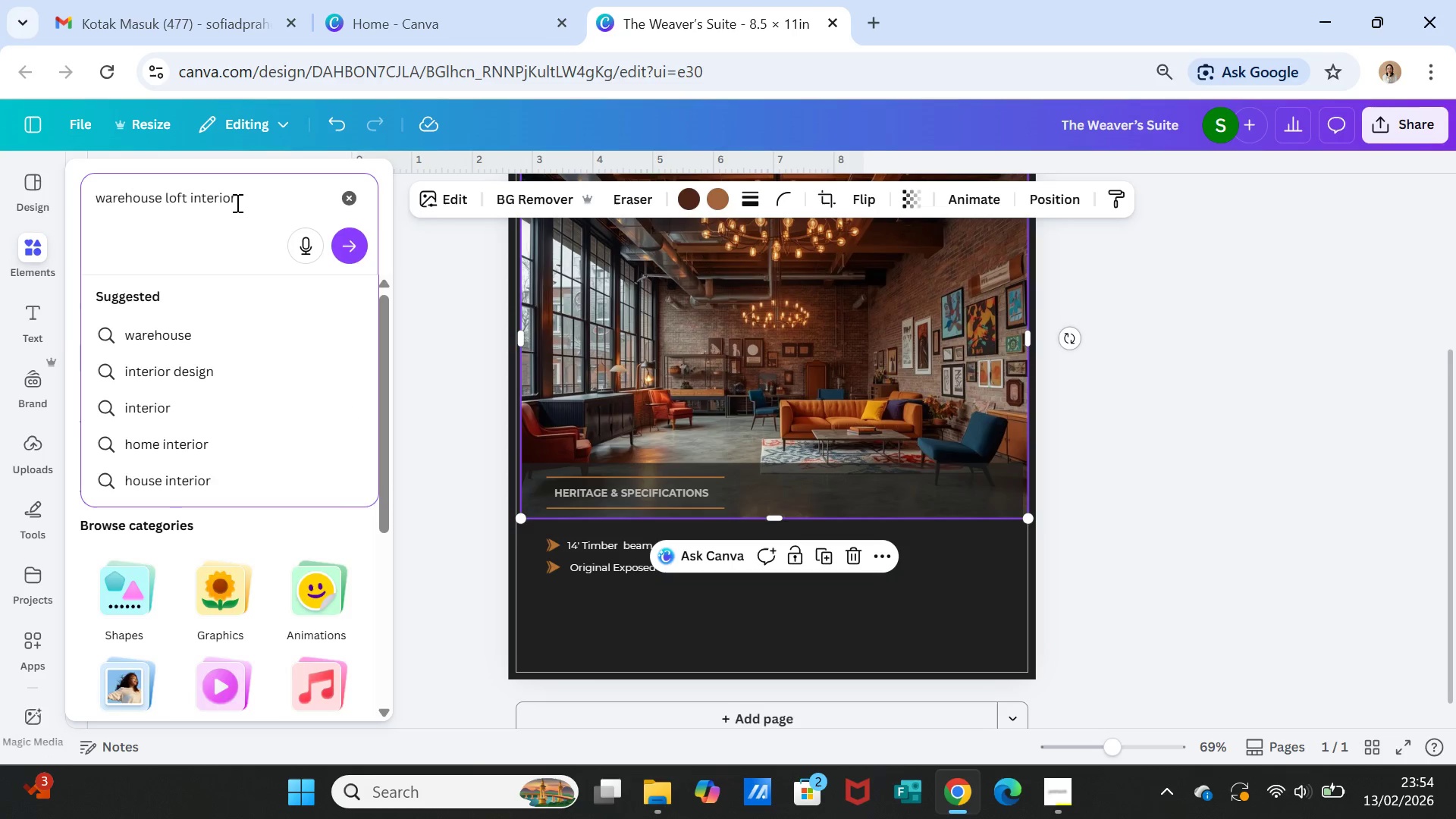 
key(Enter)
 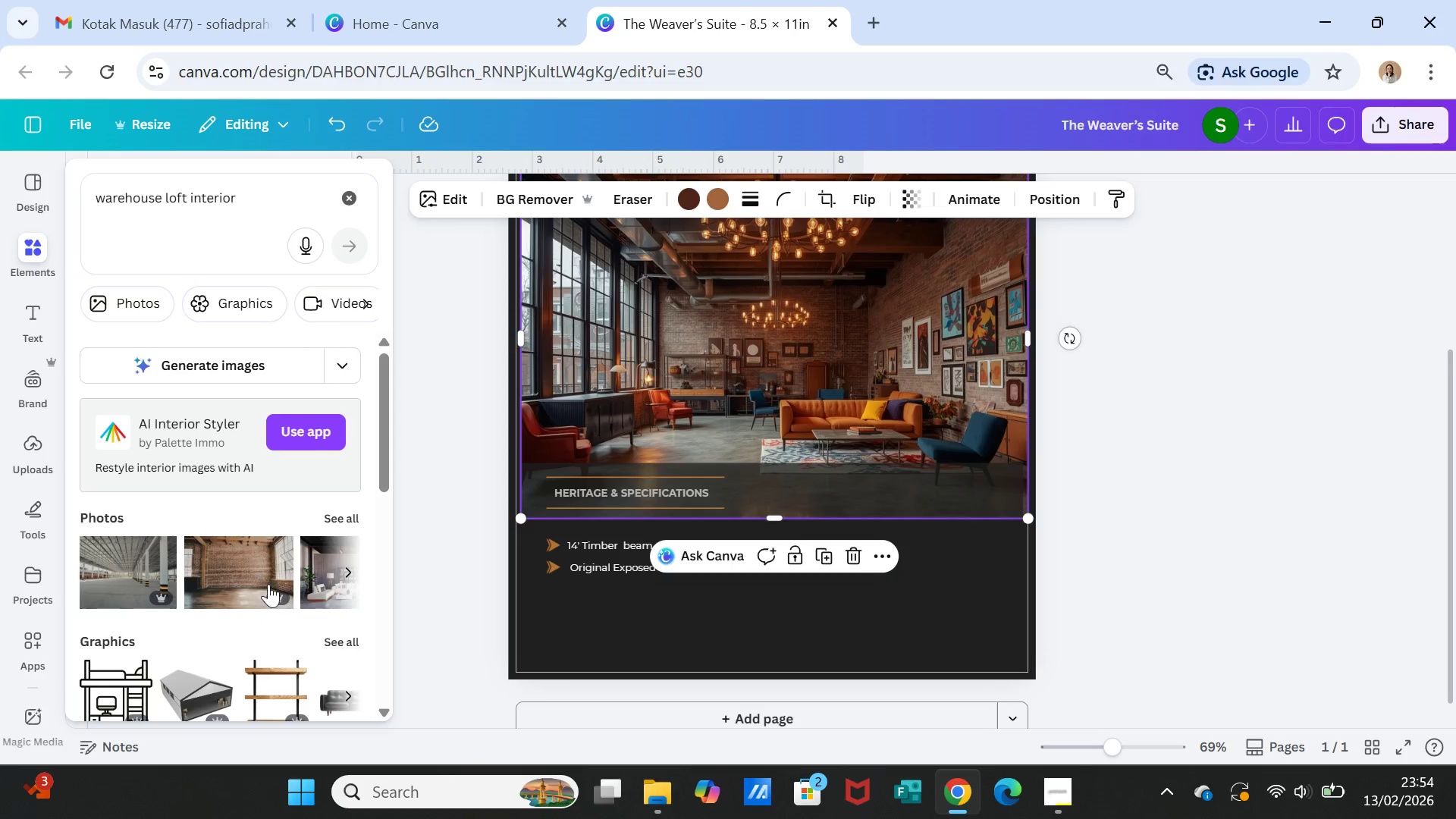 
left_click([343, 518])
 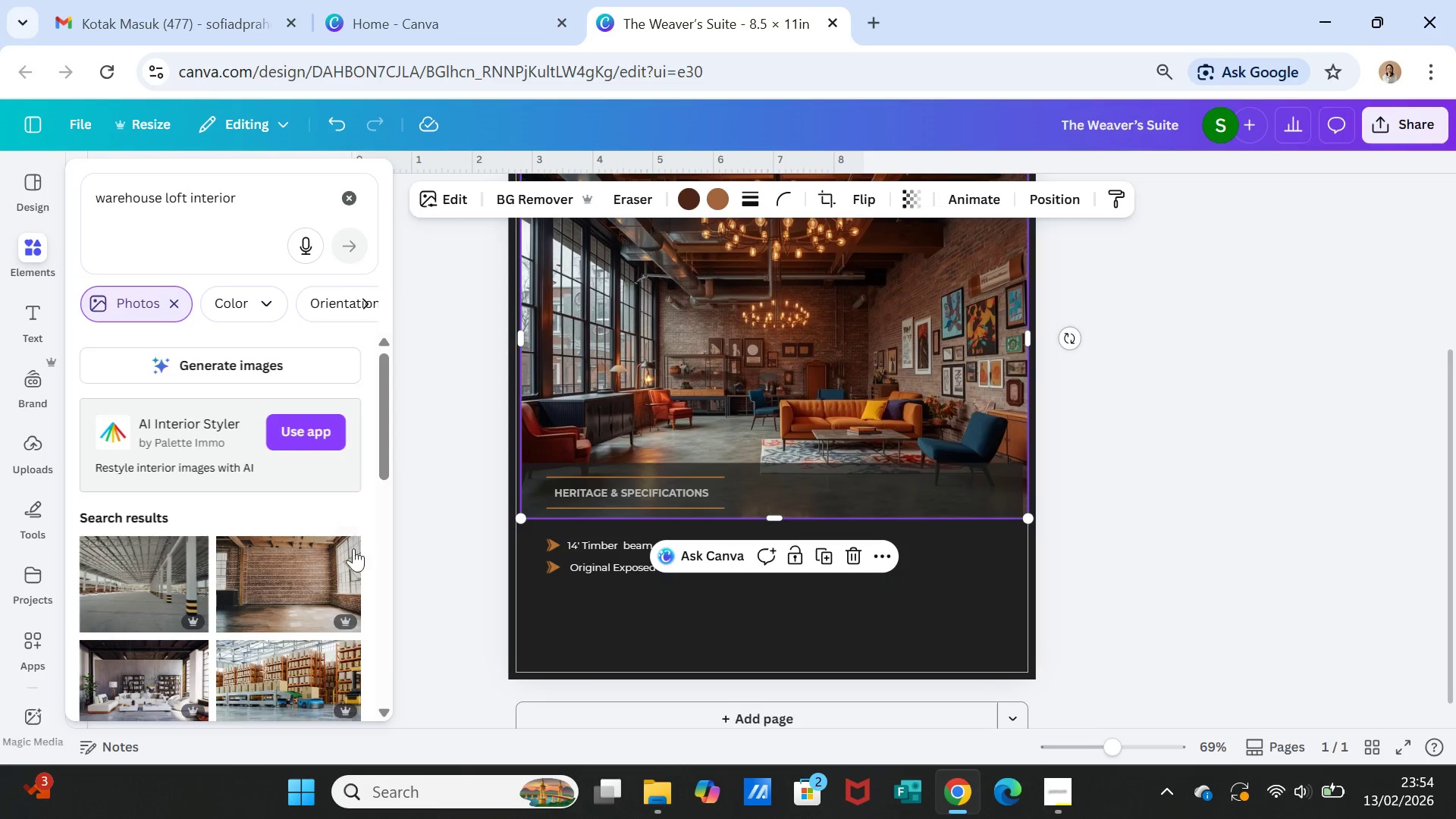 
scroll: coordinate [311, 670], scroll_direction: down, amount: 8.0
 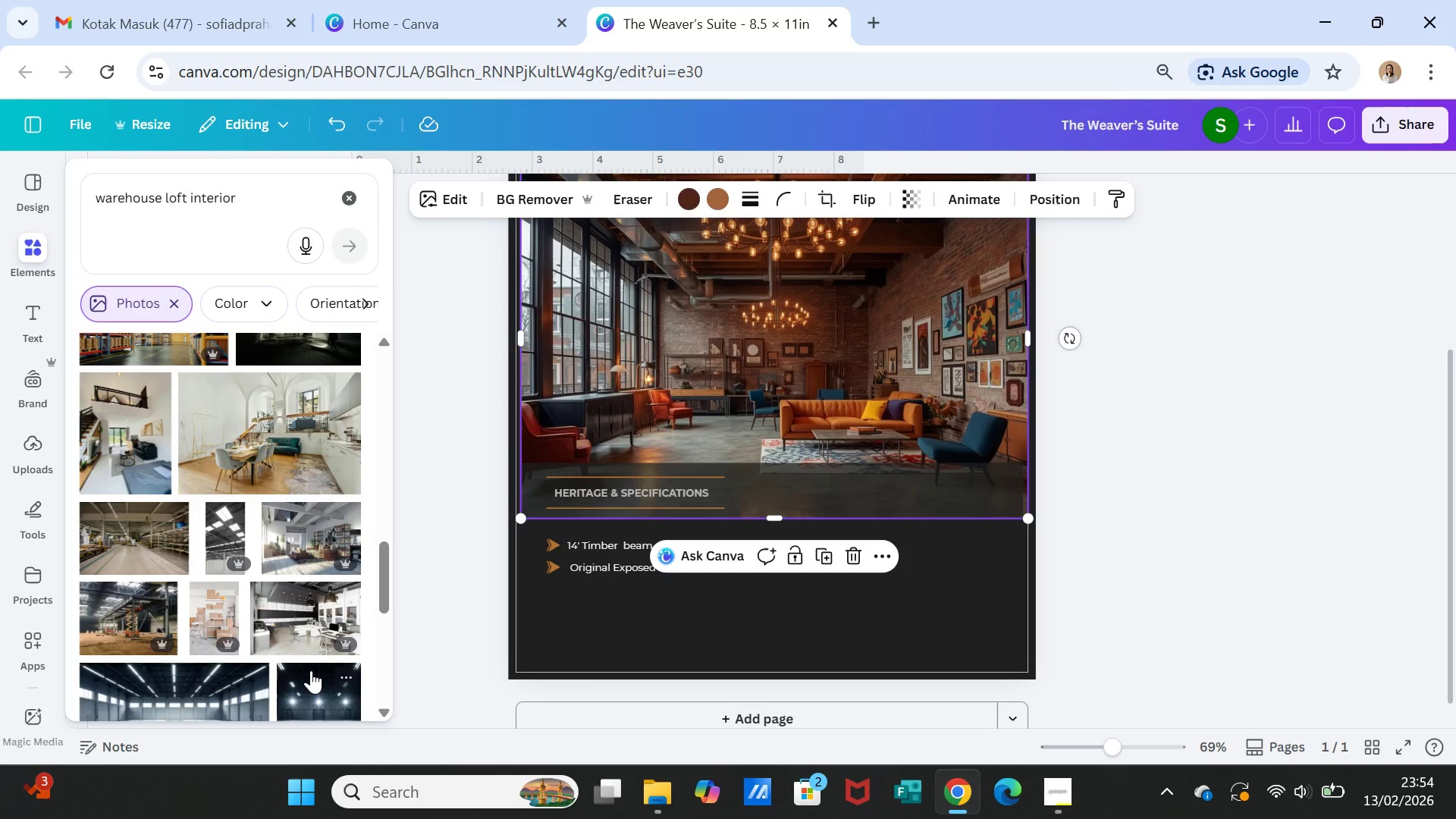 
scroll: coordinate [311, 670], scroll_direction: down, amount: 2.0
 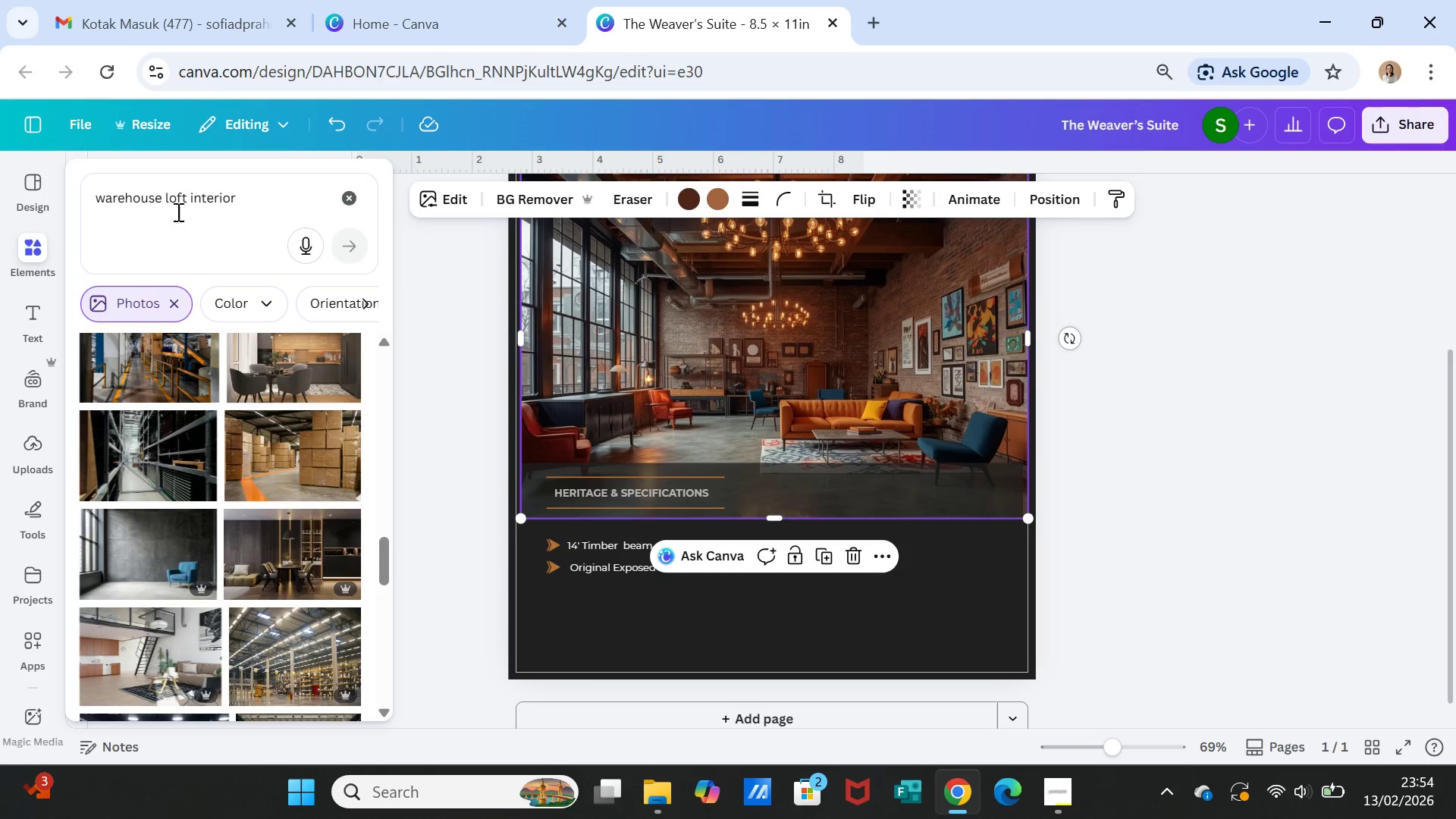 
left_click_drag(start_coordinate=[240, 196], to_coordinate=[4, 194])
 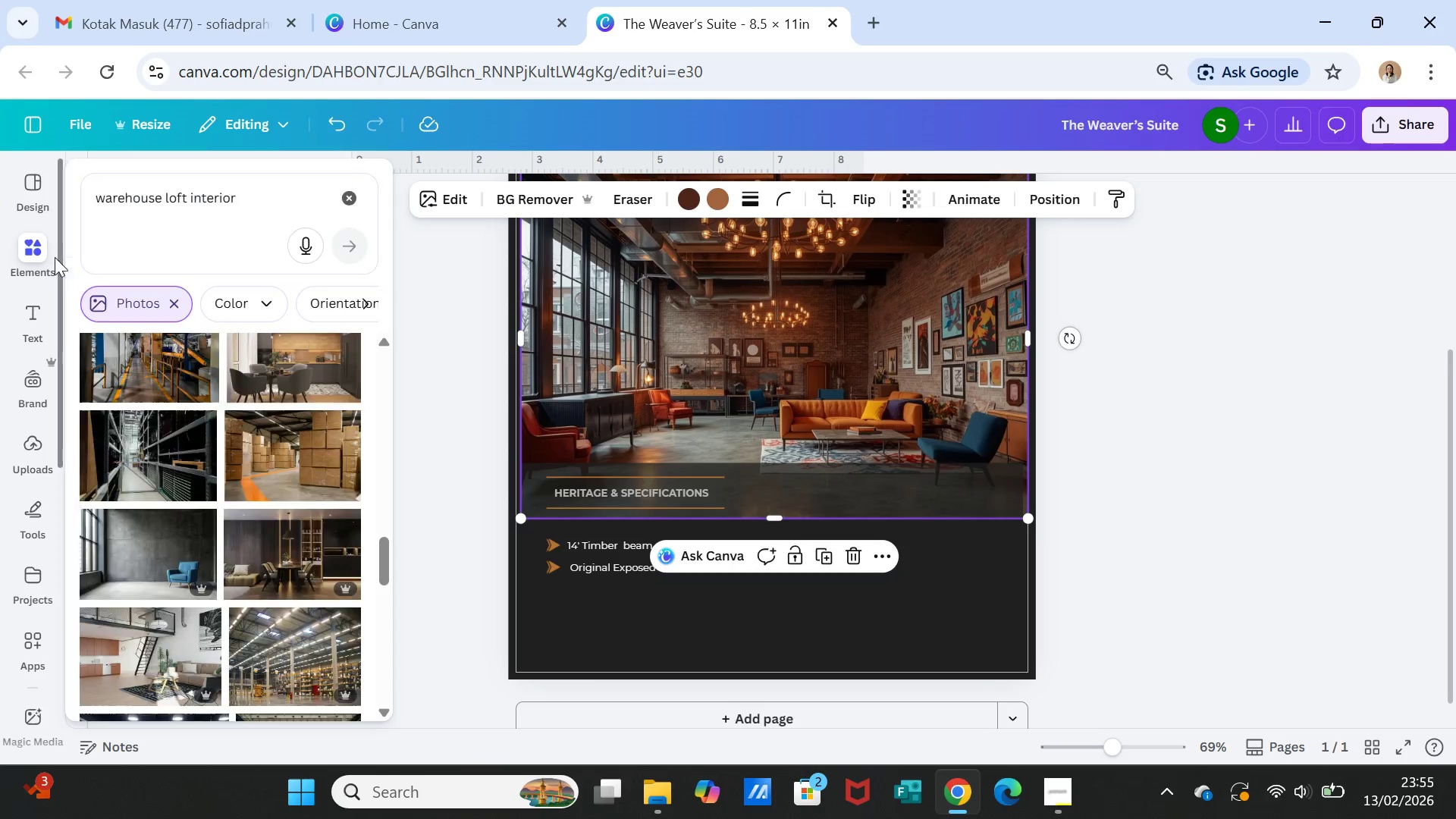 
left_click([36, 256])
 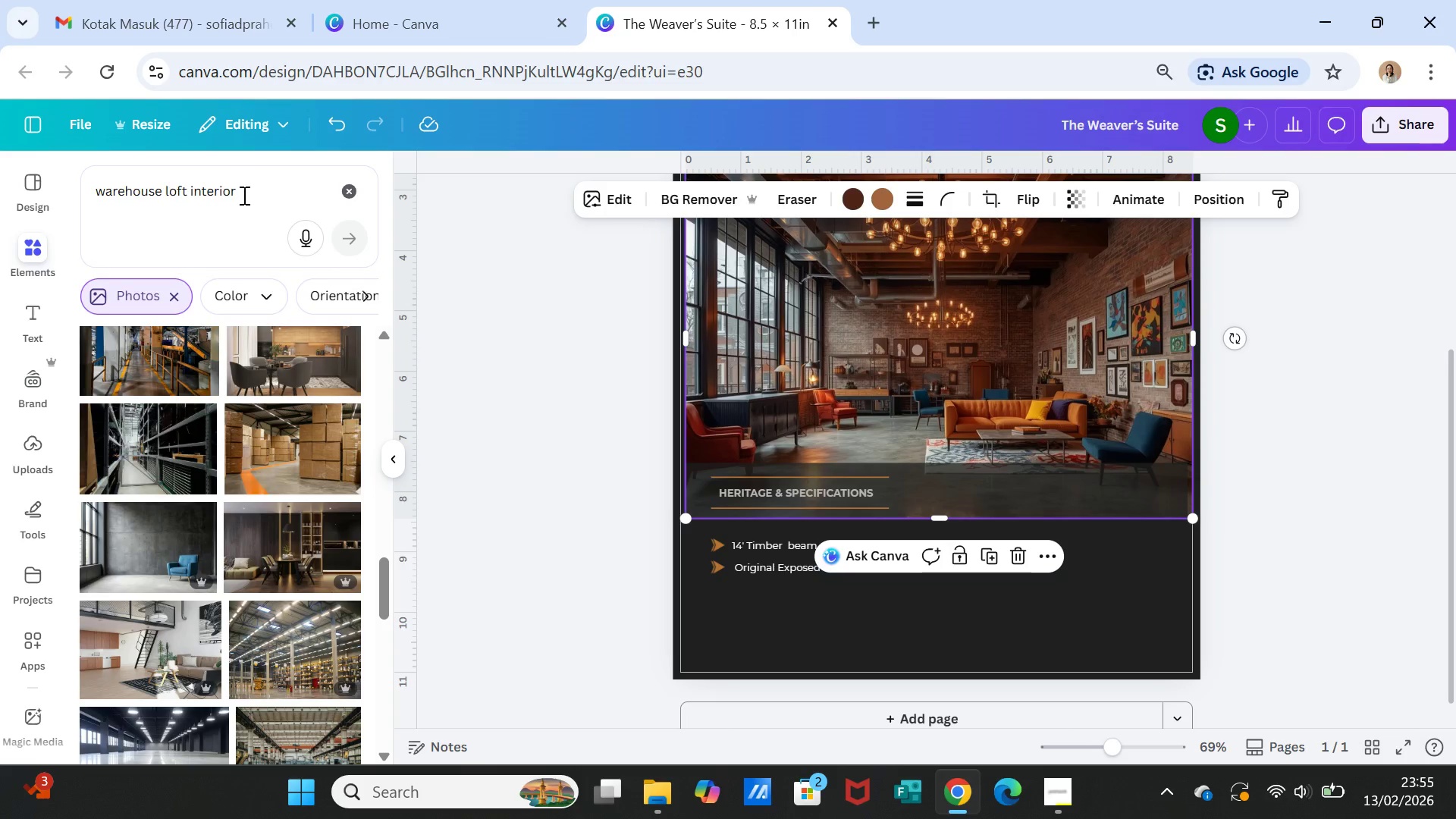 
double_click([244, 195])
 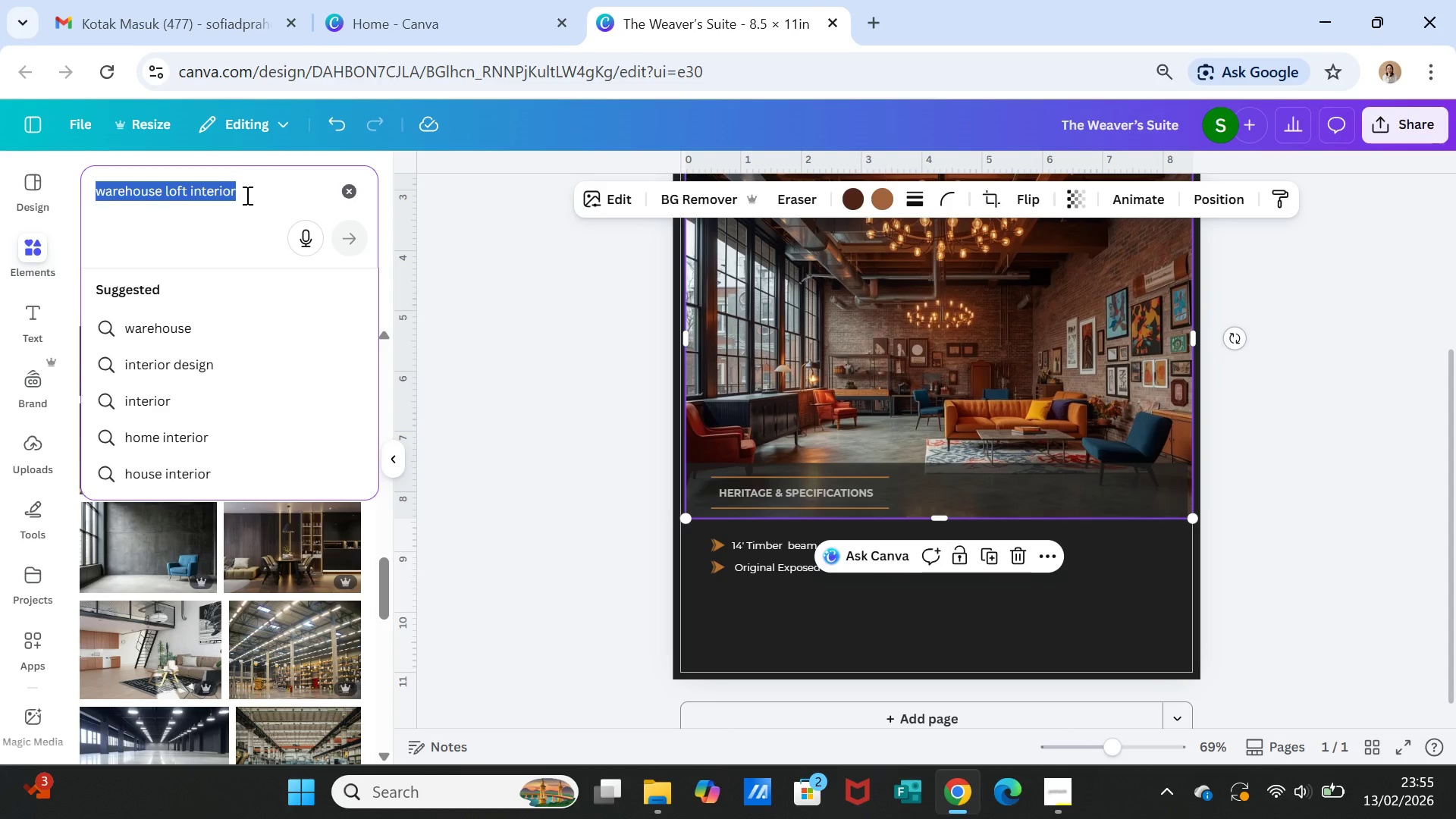 
wait(6.61)
 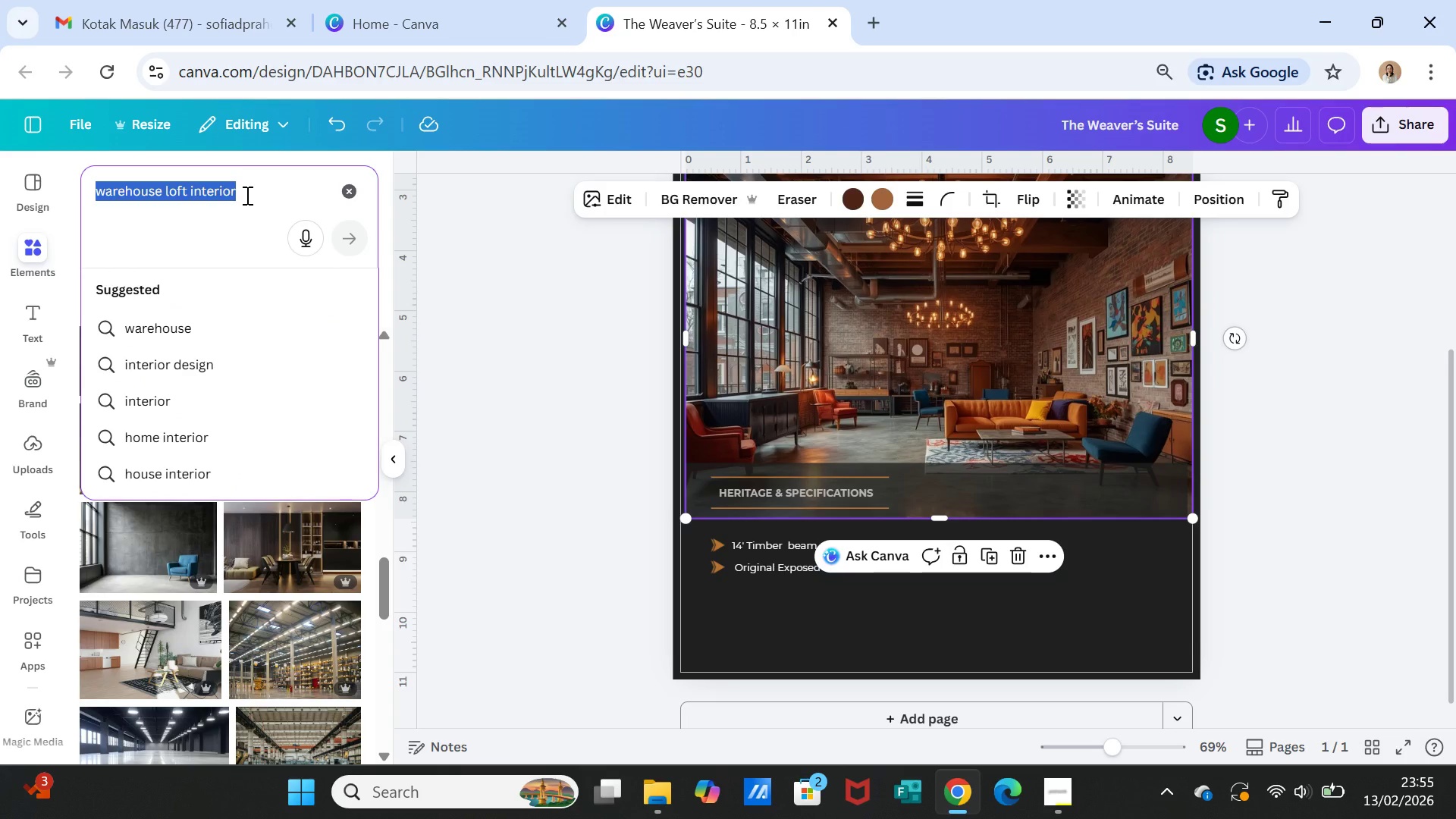 
type(histir)
key(Backspace)
key(Backspace)
type(oric loft interior)
 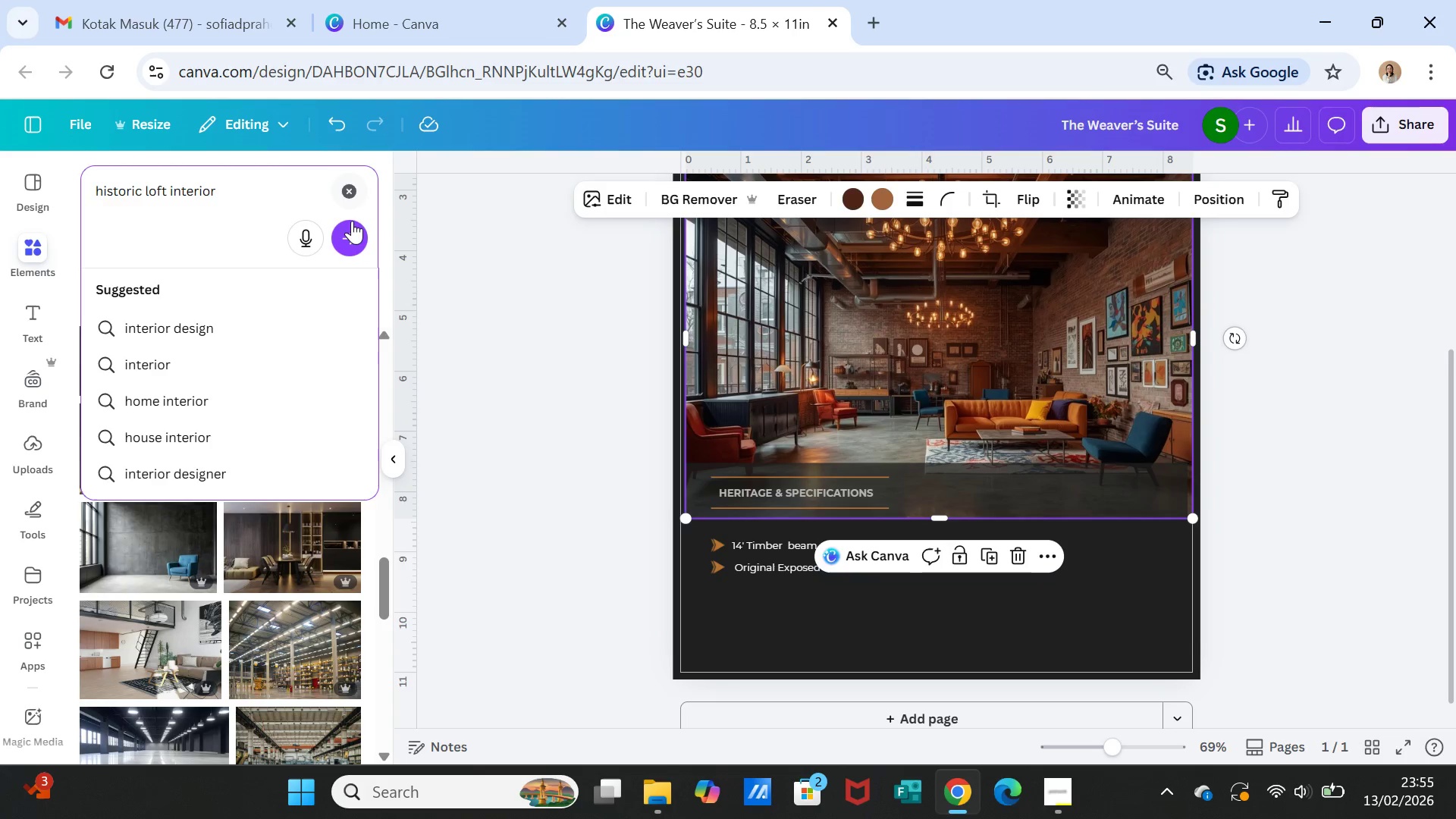 
left_click([357, 234])
 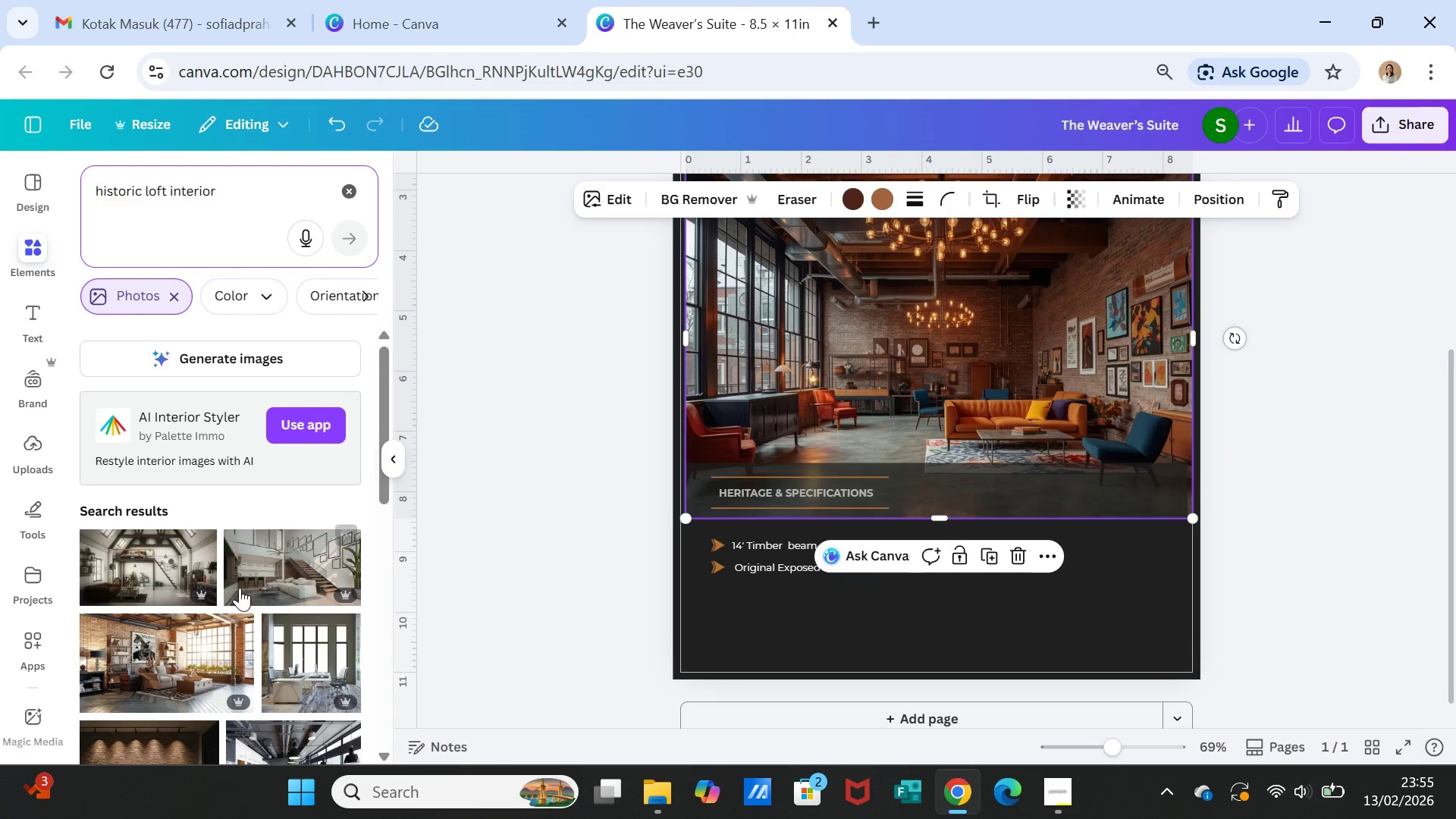 
scroll: coordinate [253, 636], scroll_direction: down, amount: 4.0
 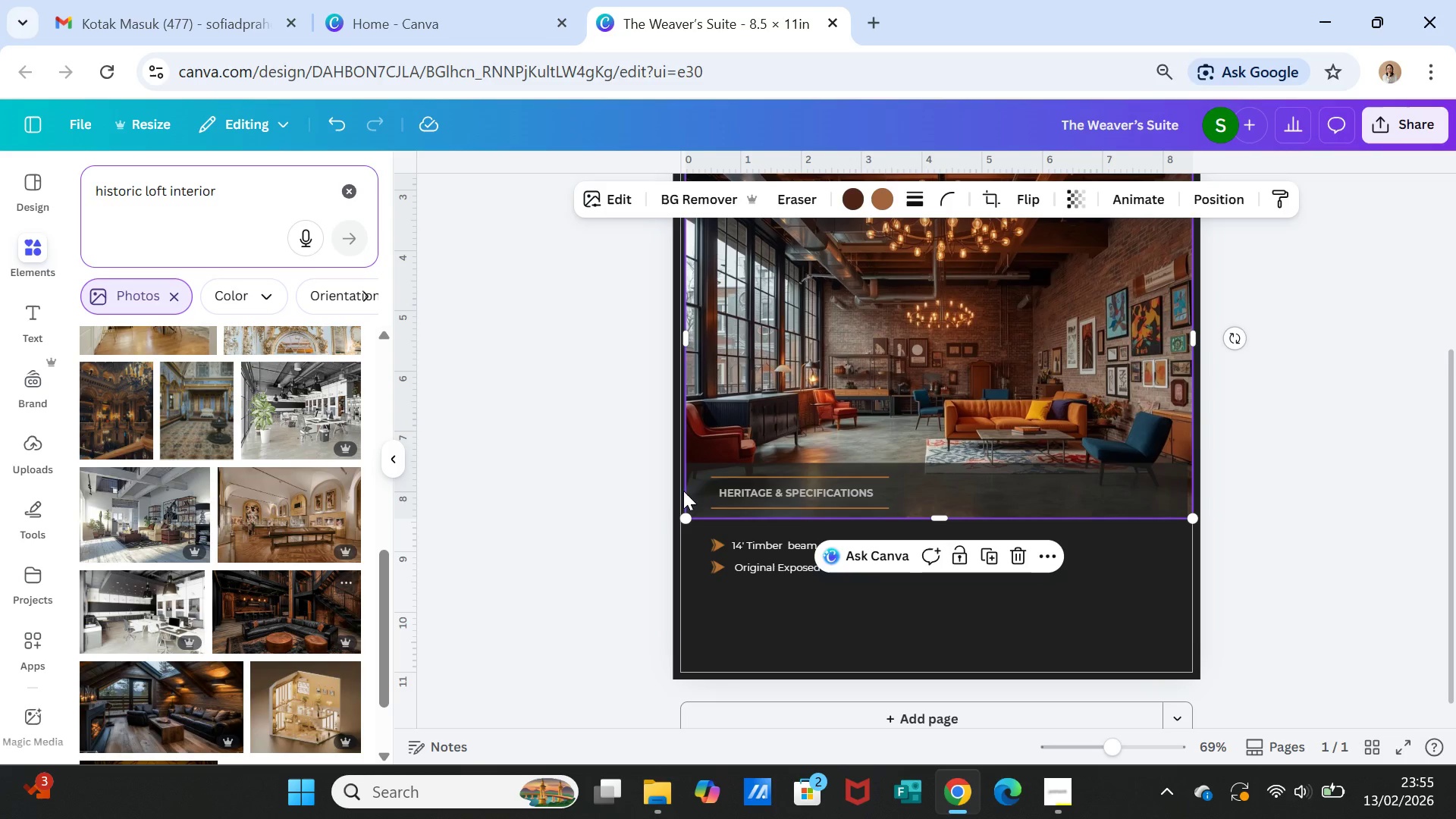 
left_click([959, 356])
 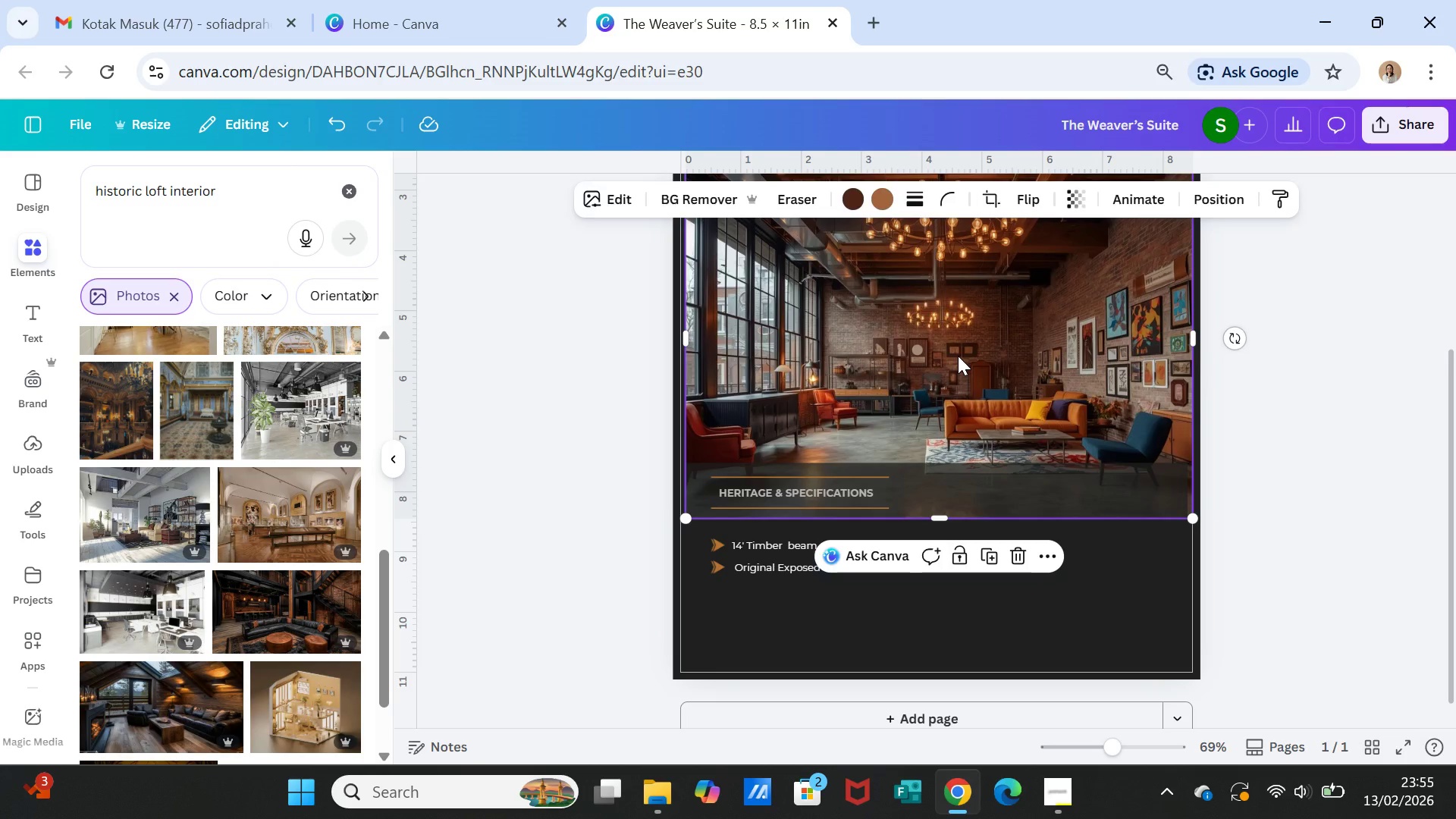 
key(Delete)
 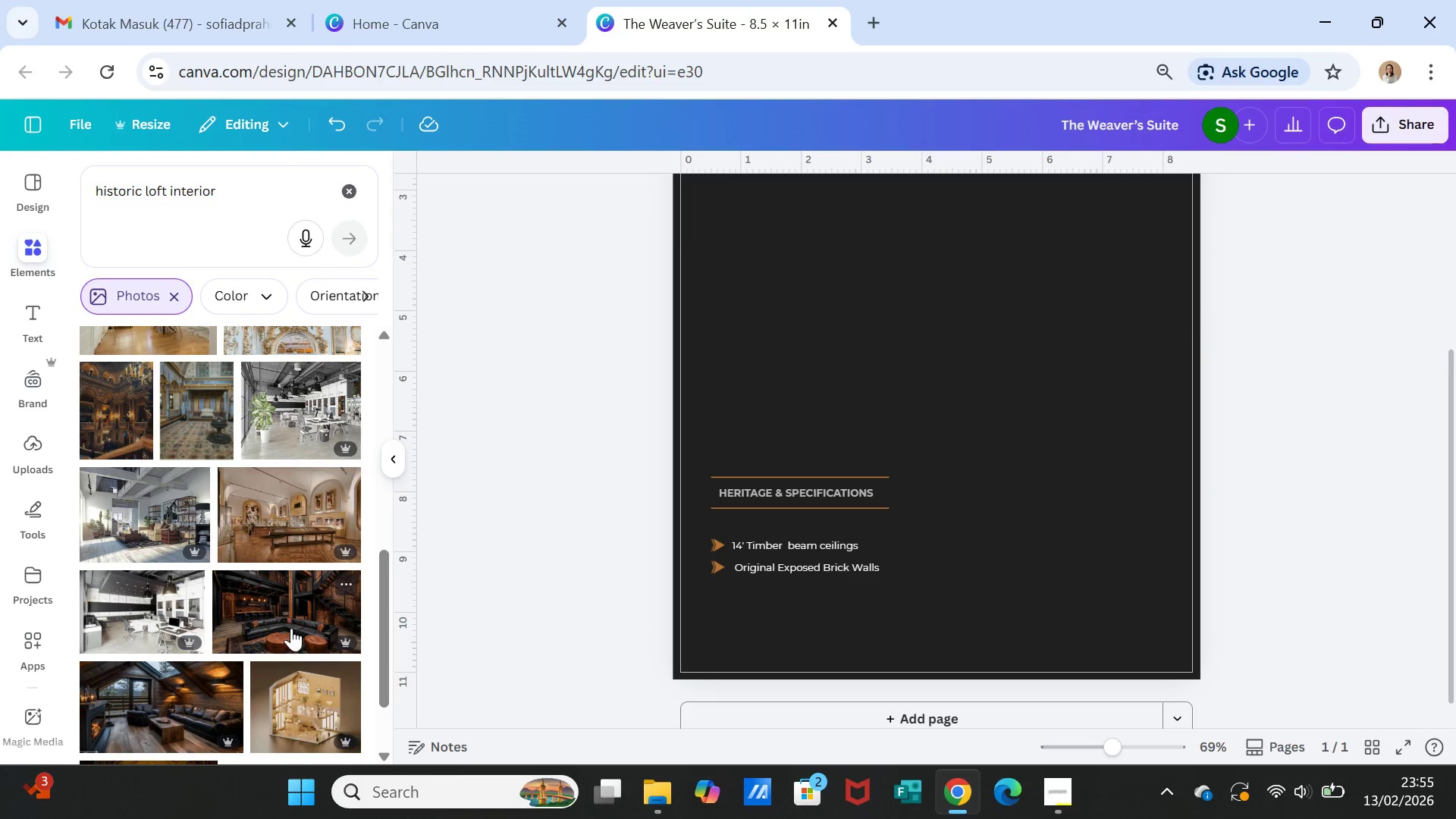 
left_click([303, 610])
 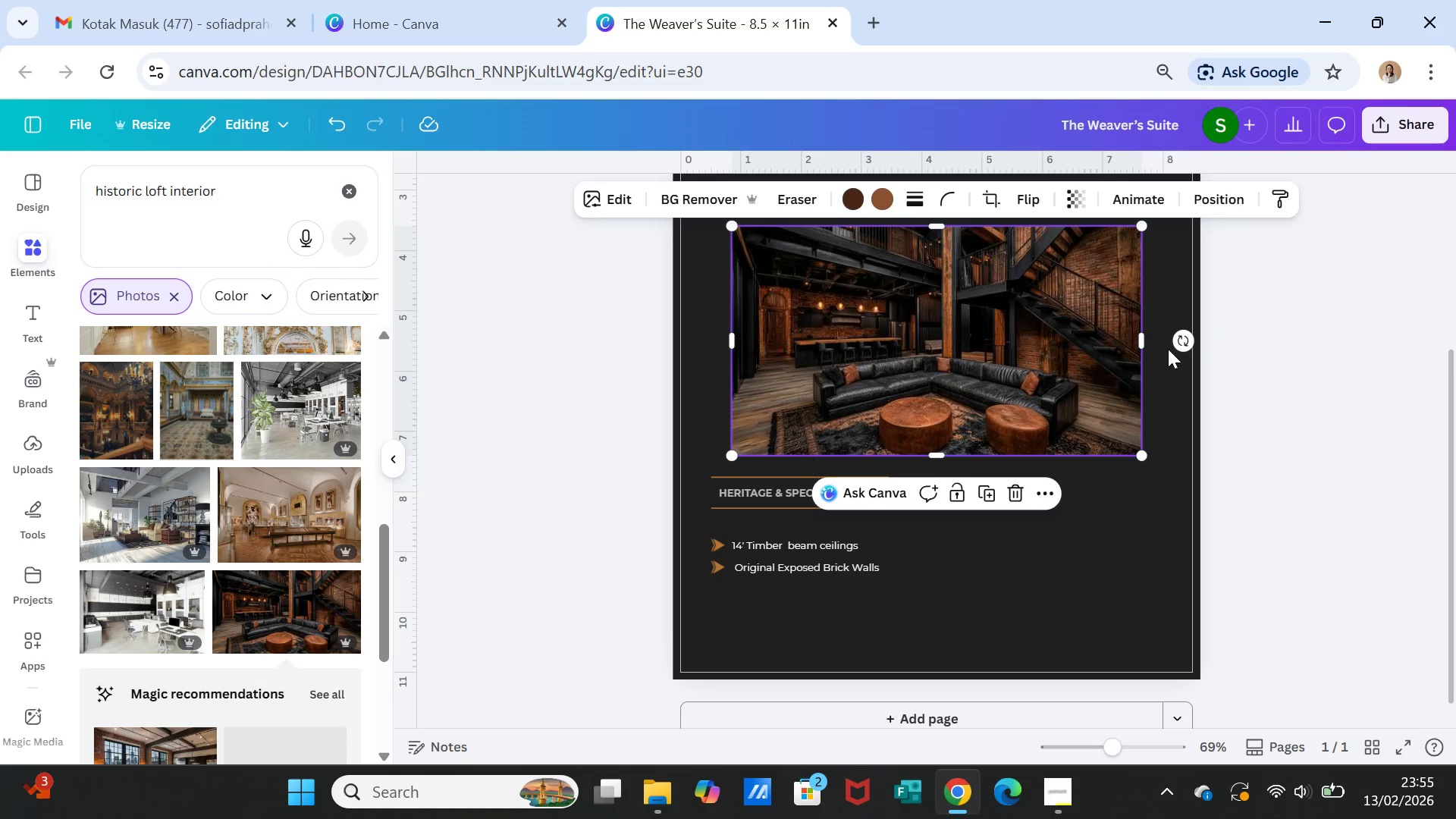 
scroll: coordinate [1168, 349], scroll_direction: up, amount: 1.0
 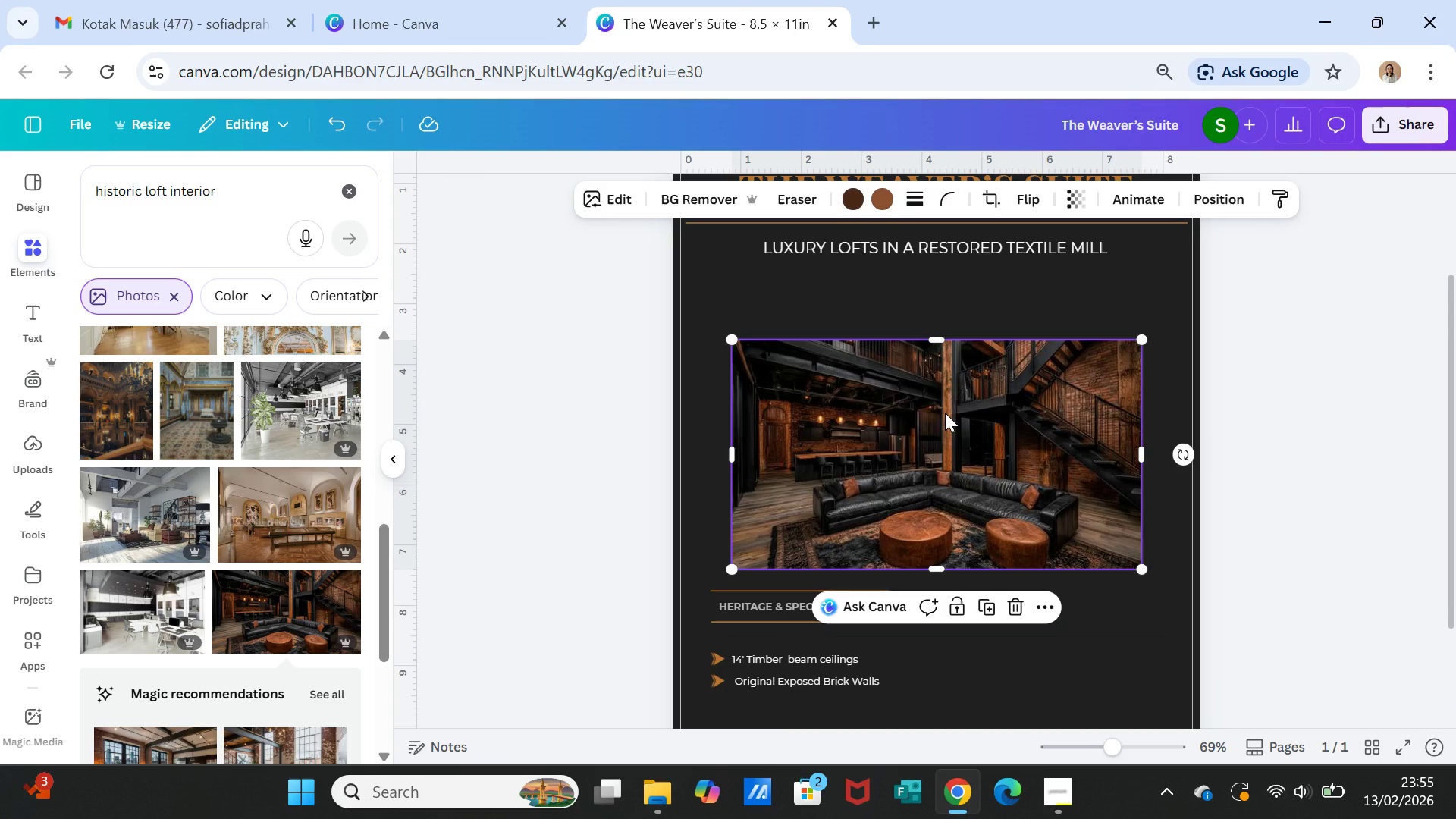 
left_click([945, 413])
 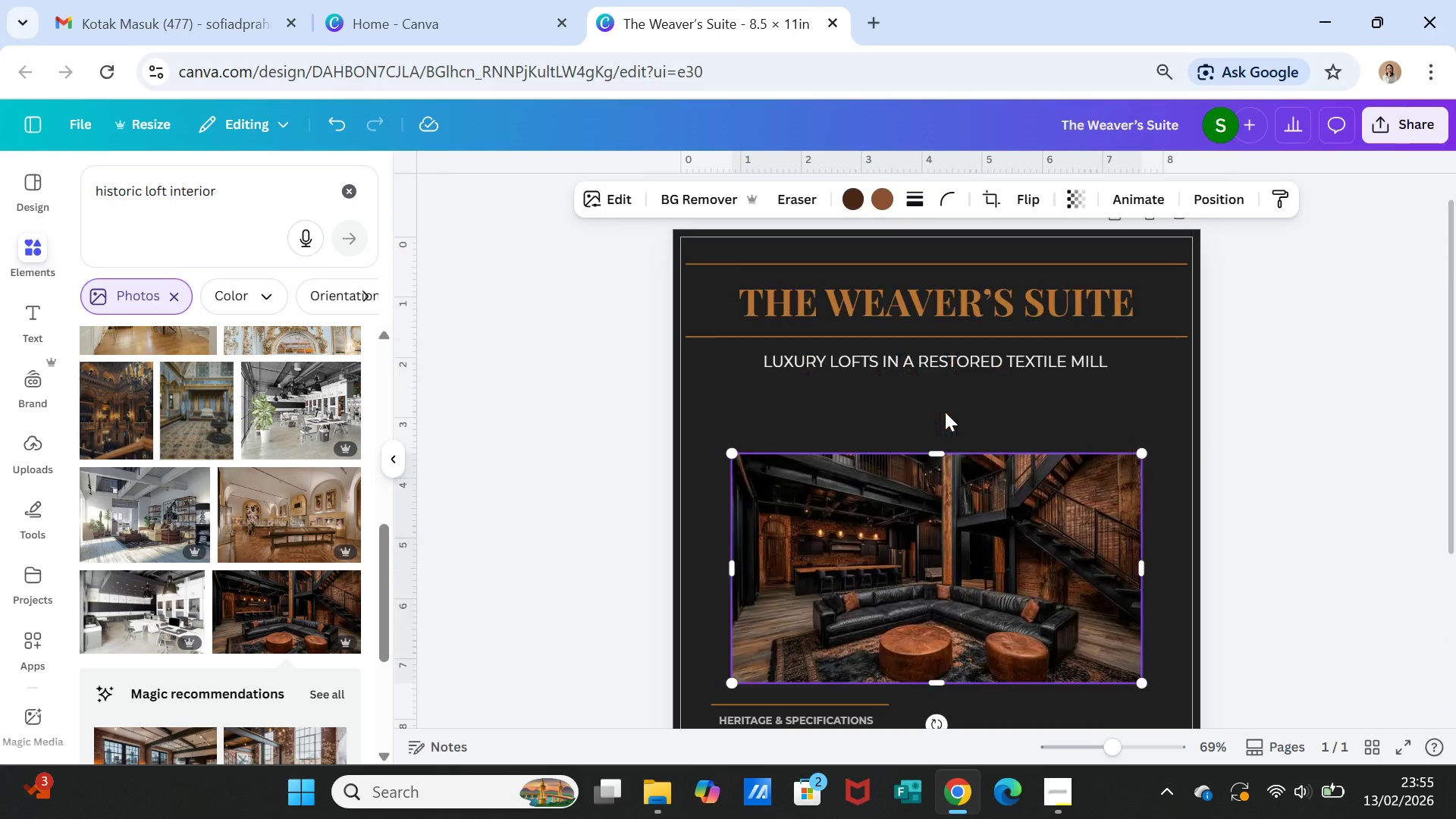 
scroll: coordinate [945, 412], scroll_direction: up, amount: 1.0
 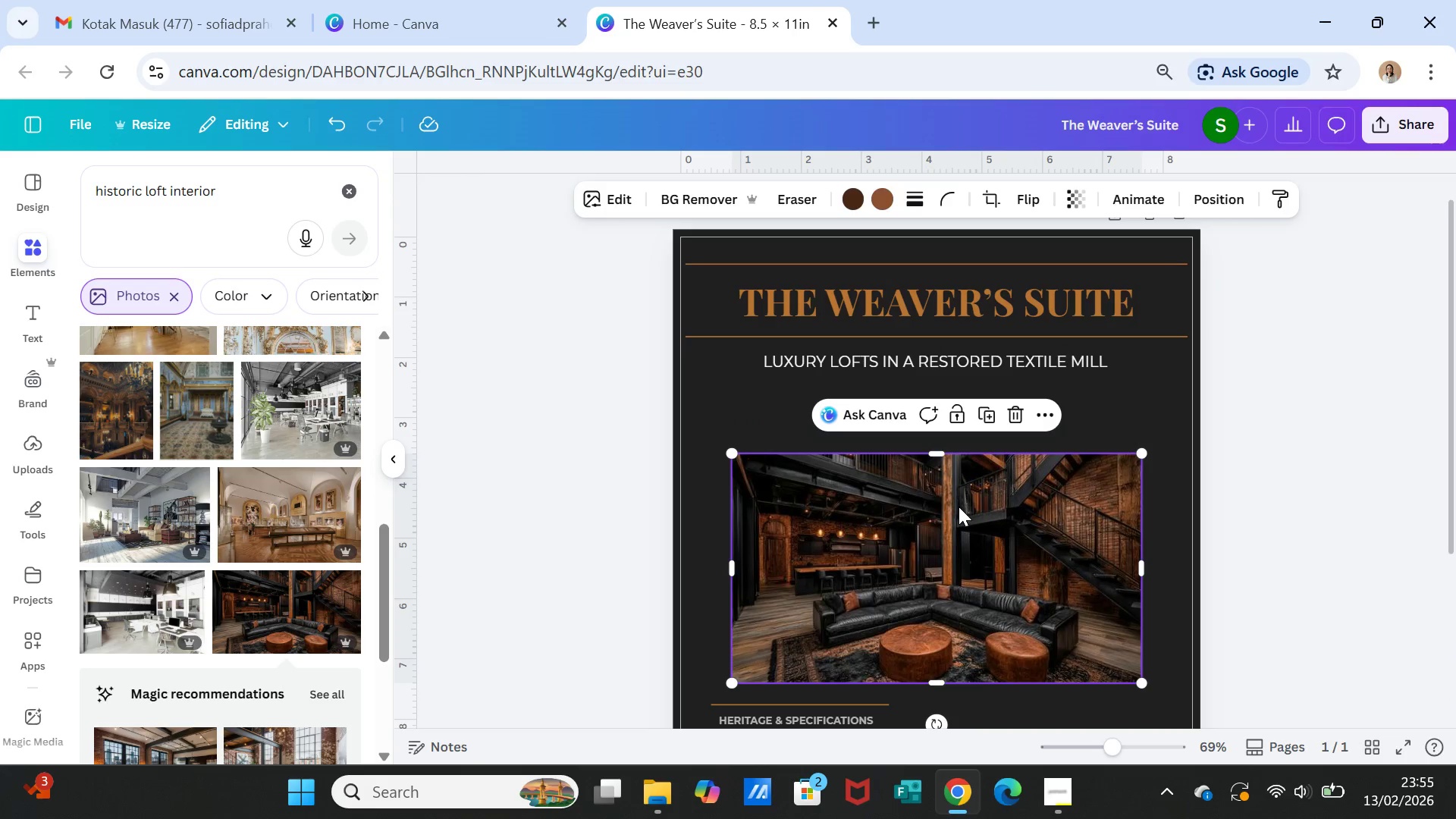 
left_click_drag(start_coordinate=[959, 507], to_coordinate=[959, 442])
 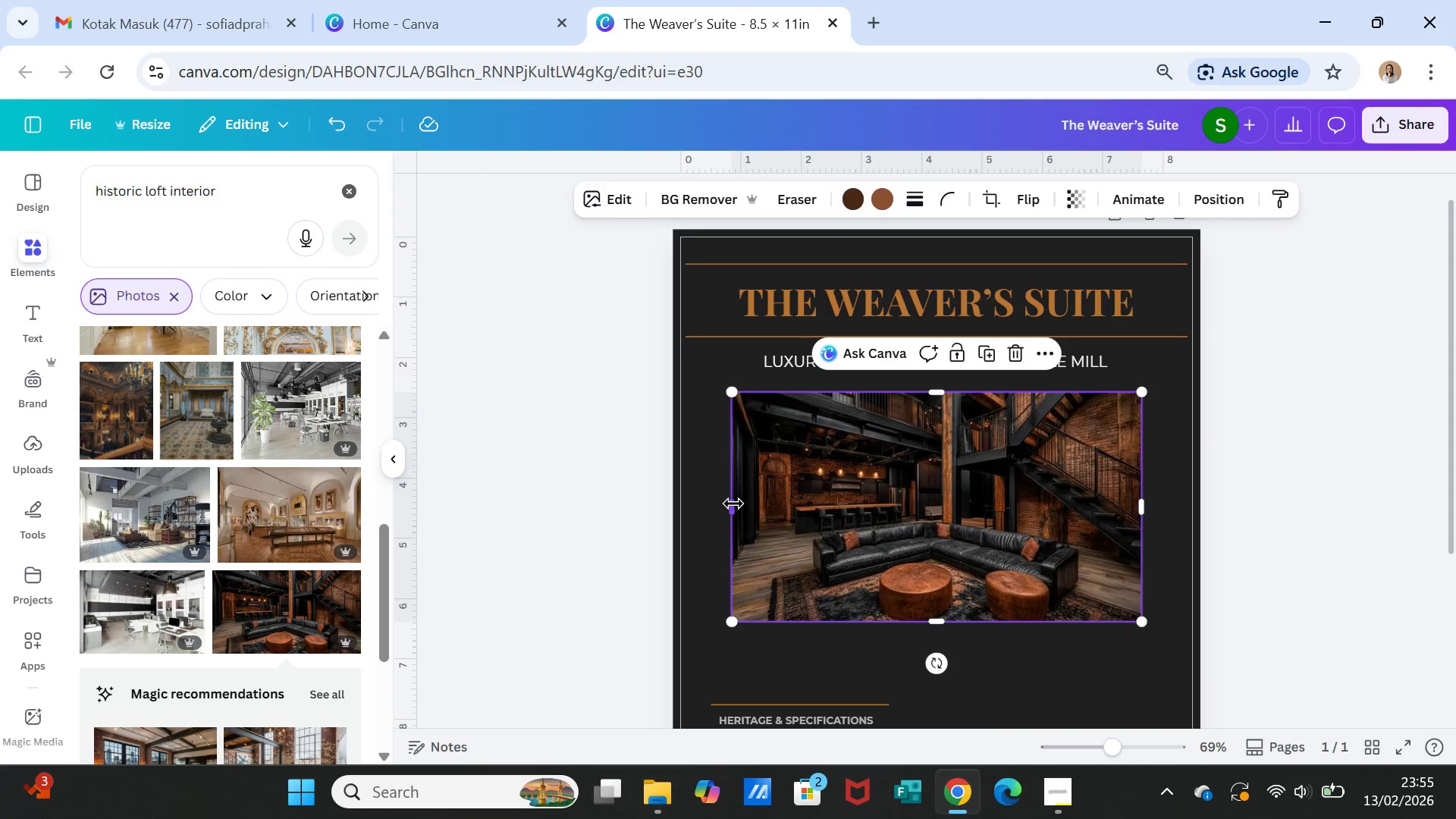 
left_click_drag(start_coordinate=[733, 504], to_coordinate=[679, 503])
 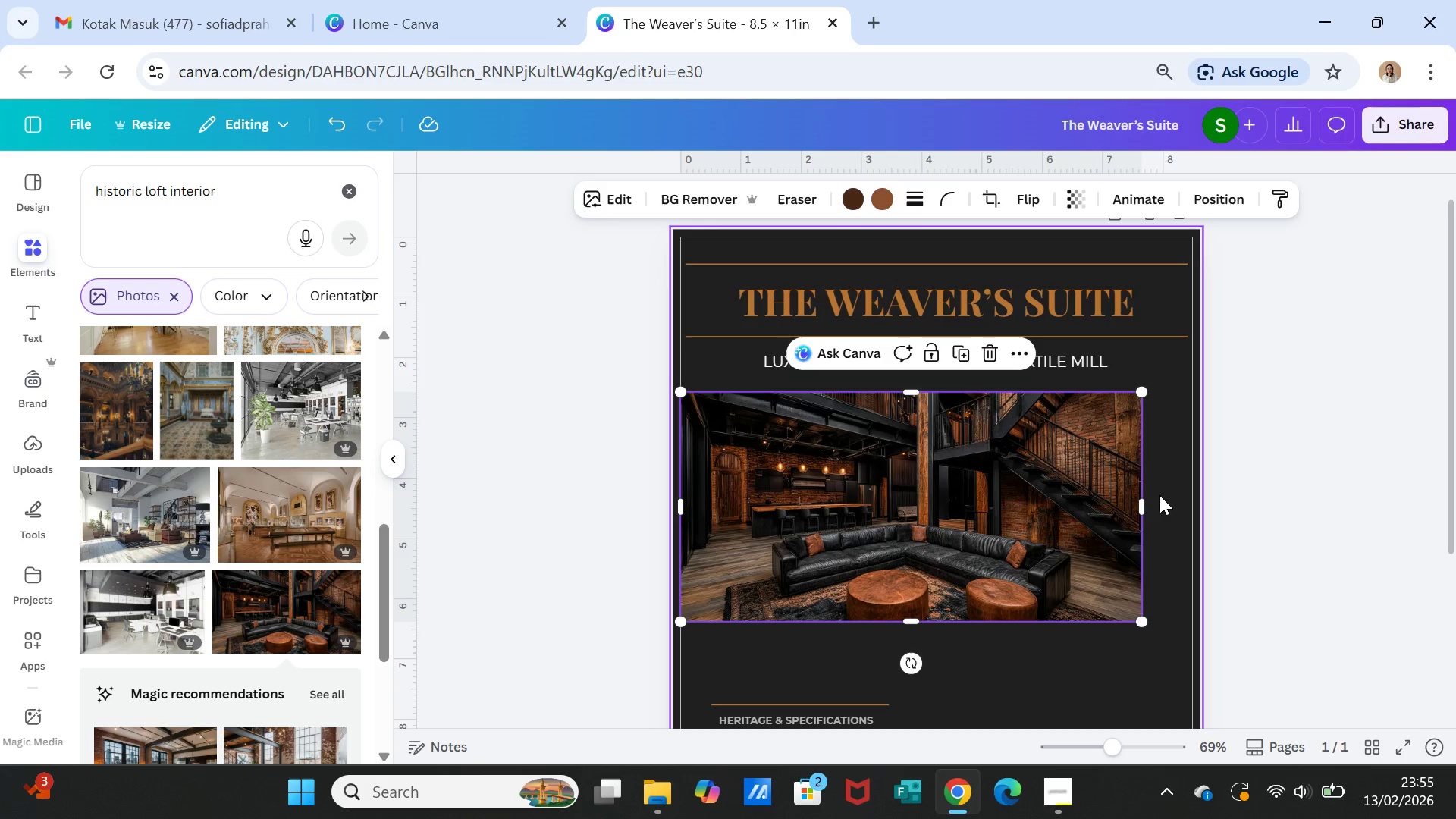 
left_click_drag(start_coordinate=[1141, 514], to_coordinate=[1187, 520])
 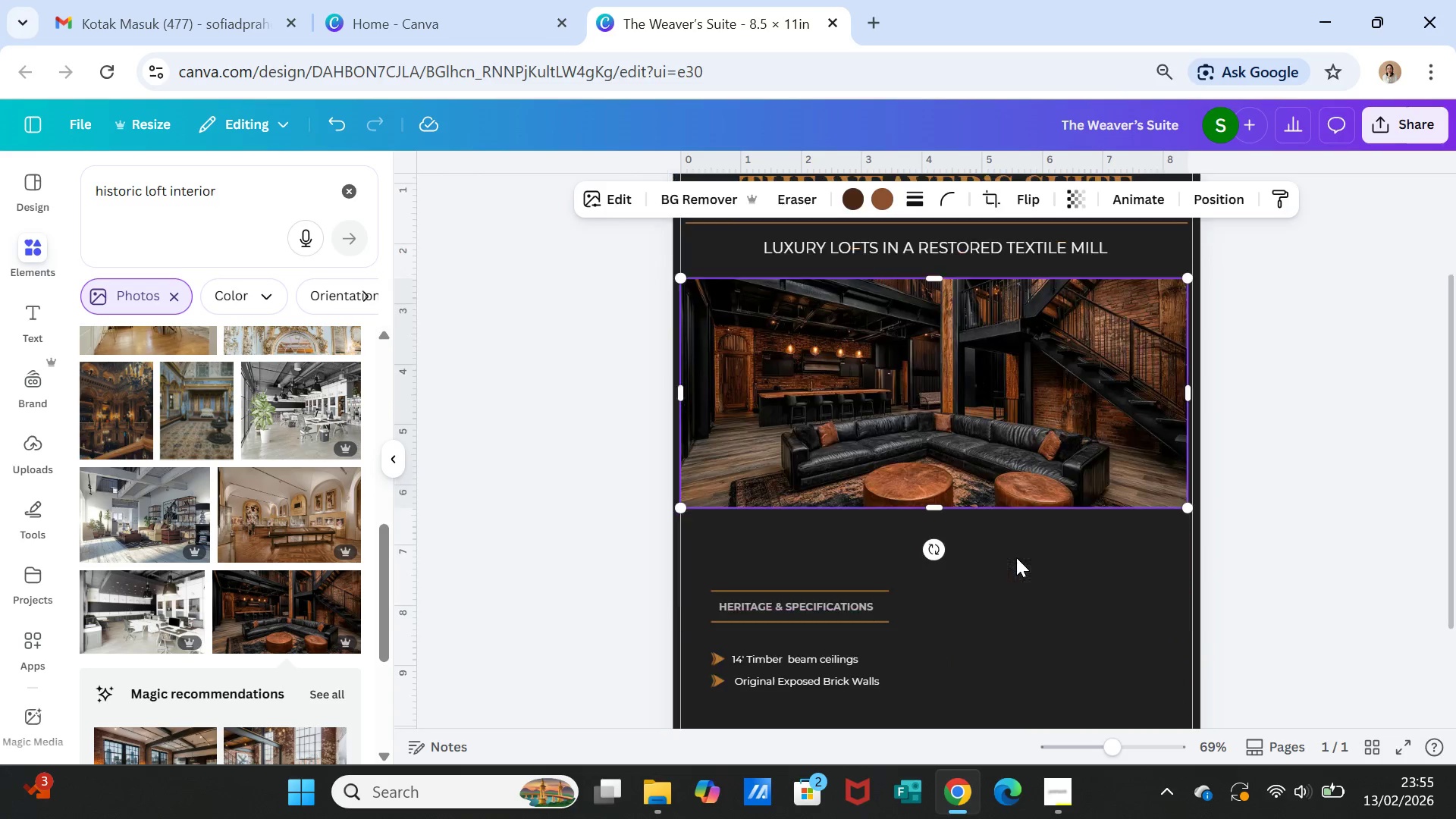 
scroll: coordinate [1016, 557], scroll_direction: down, amount: 1.0
 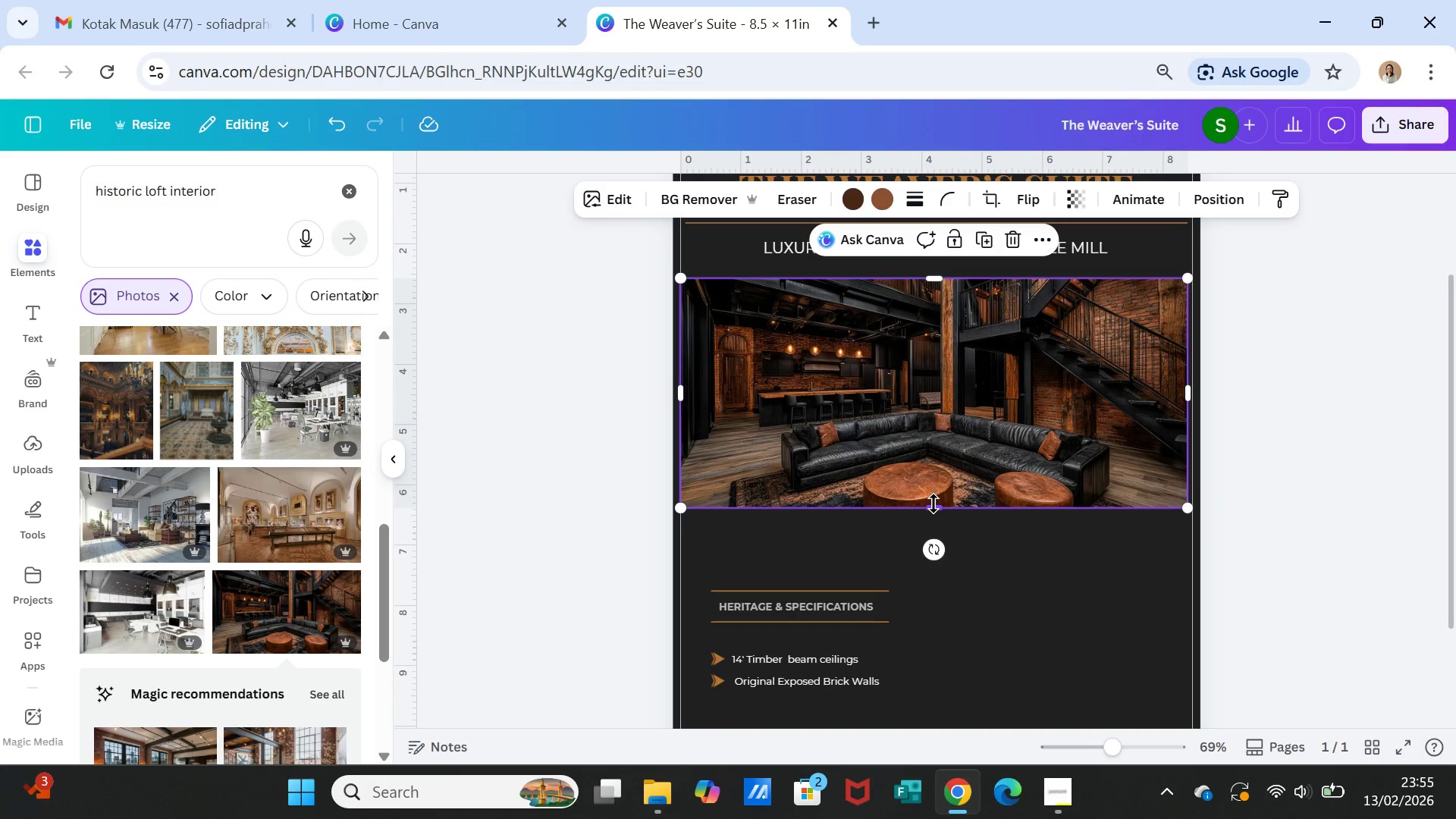 
left_click_drag(start_coordinate=[934, 504], to_coordinate=[939, 569])
 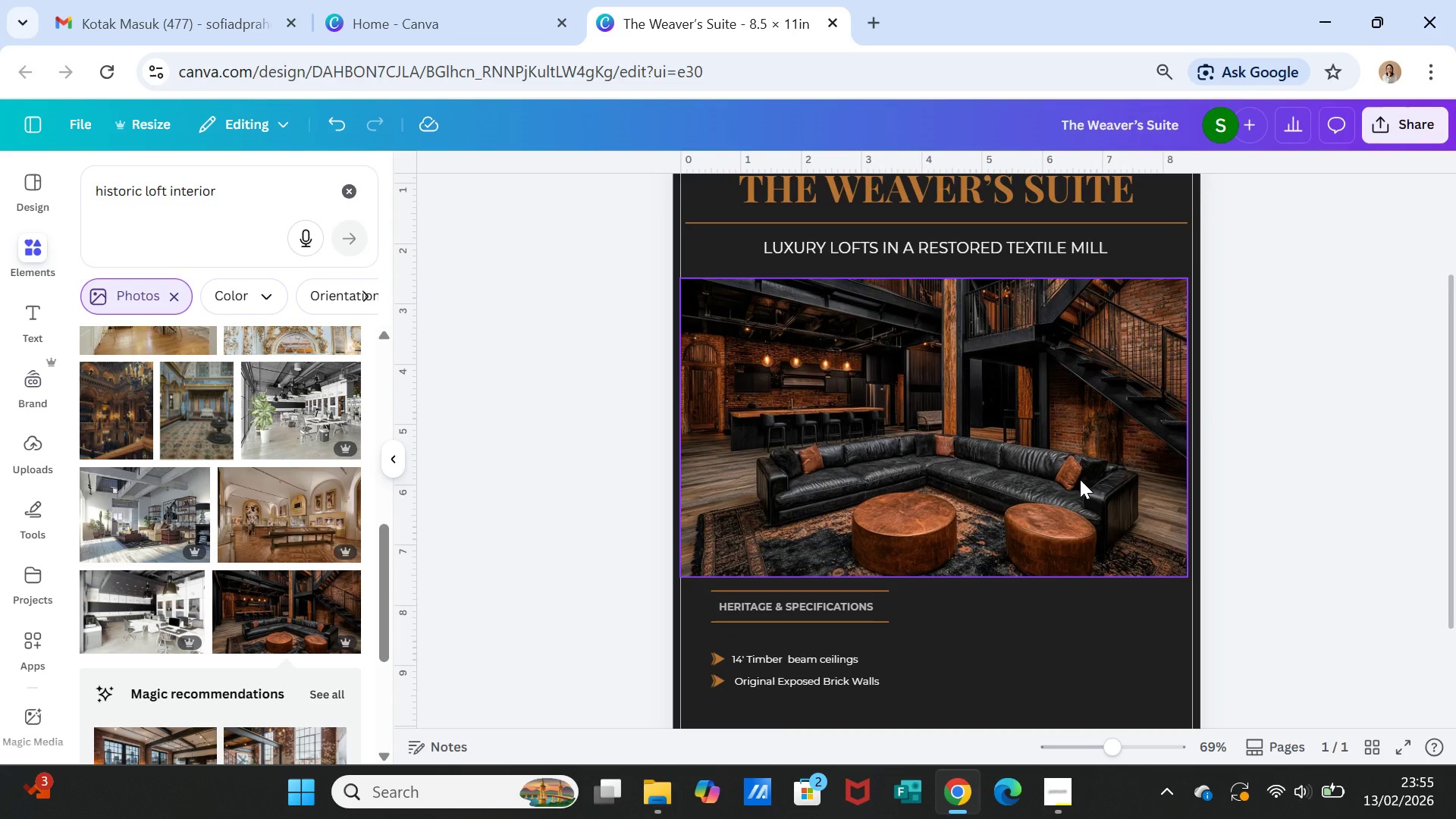 
left_click_drag(start_coordinate=[1049, 456], to_coordinate=[1052, 444])
 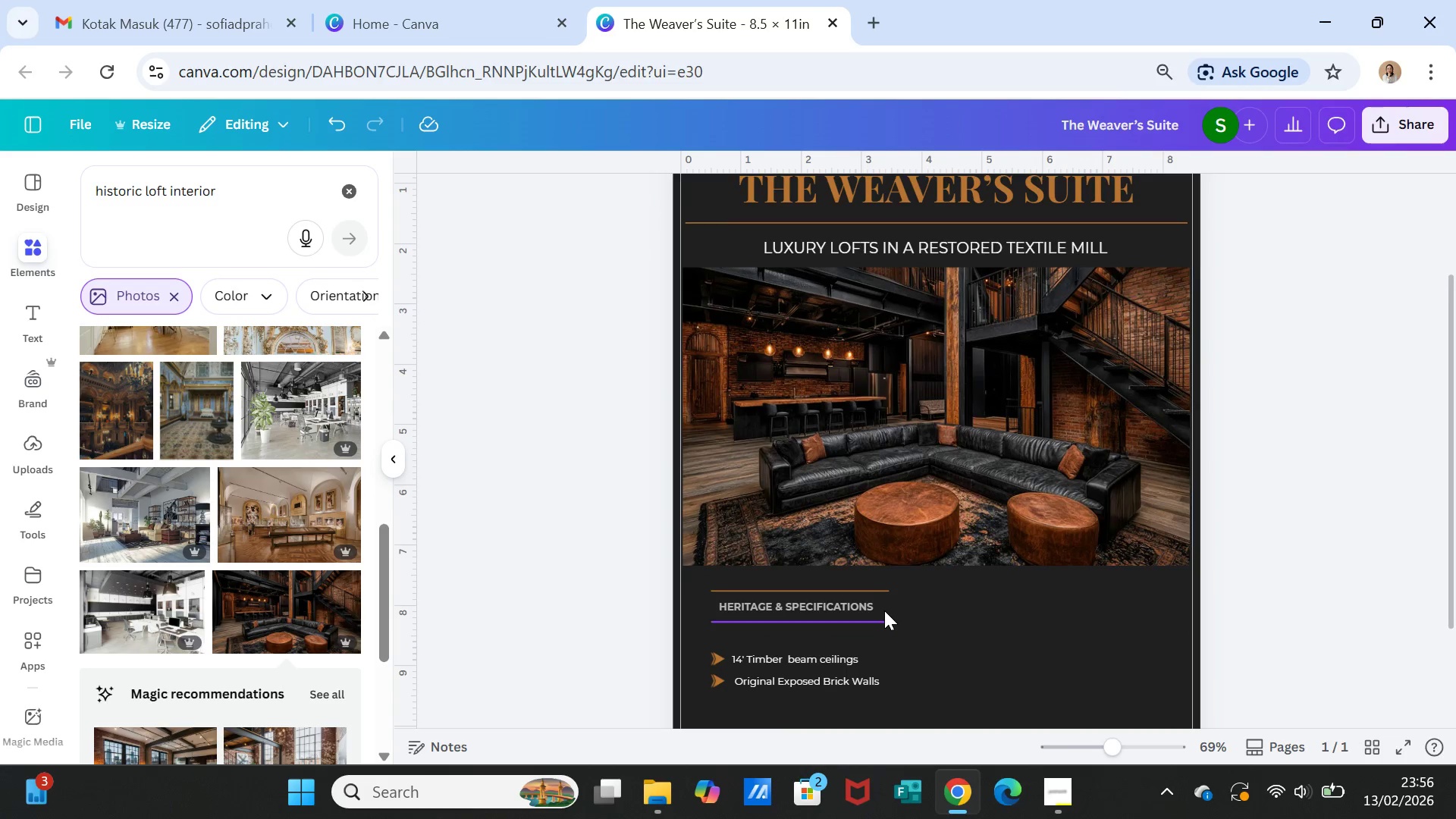 
left_click_drag(start_coordinate=[894, 616], to_coordinate=[896, 589])
 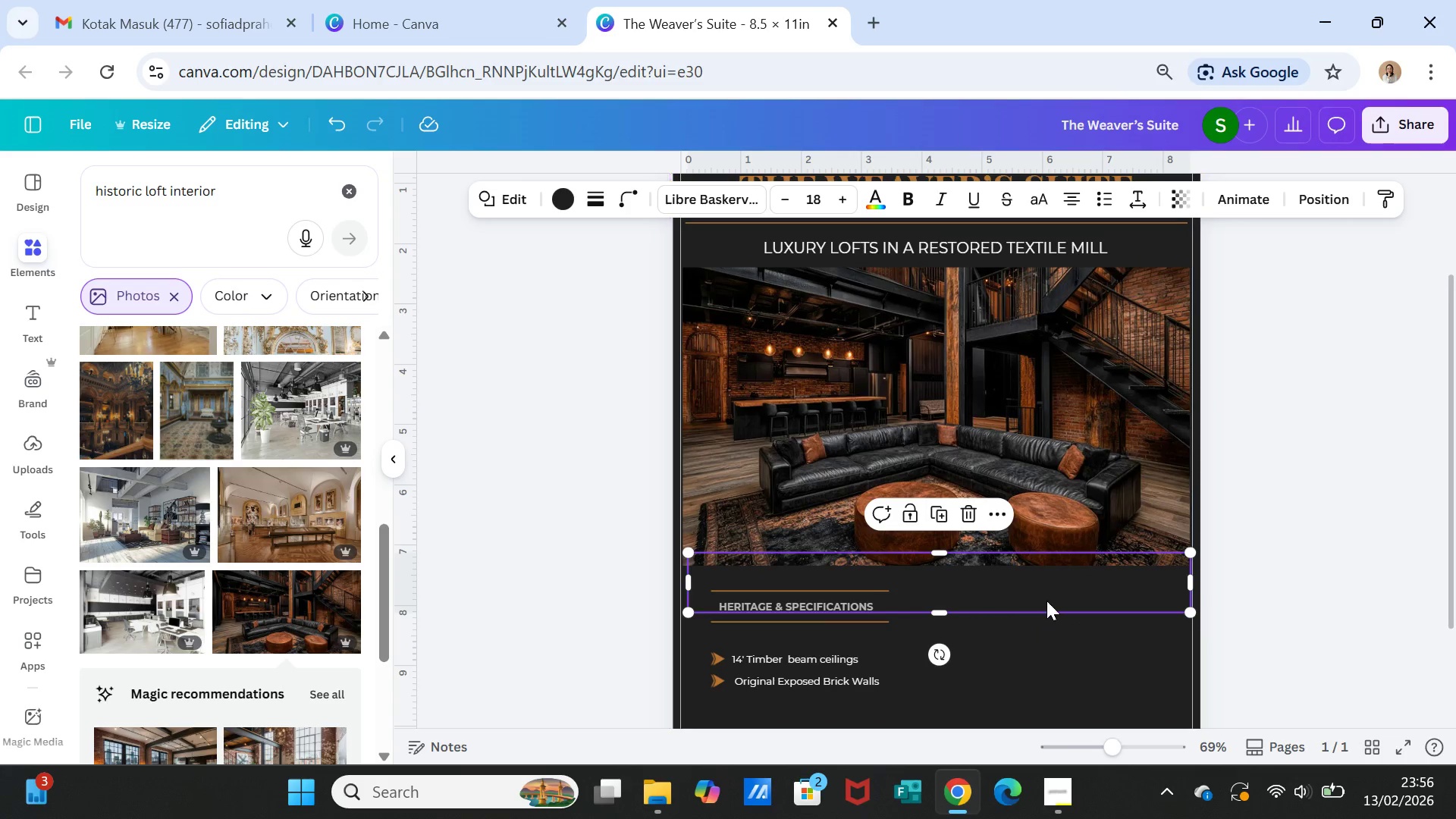 
left_click_drag(start_coordinate=[1032, 584], to_coordinate=[1033, 604])
 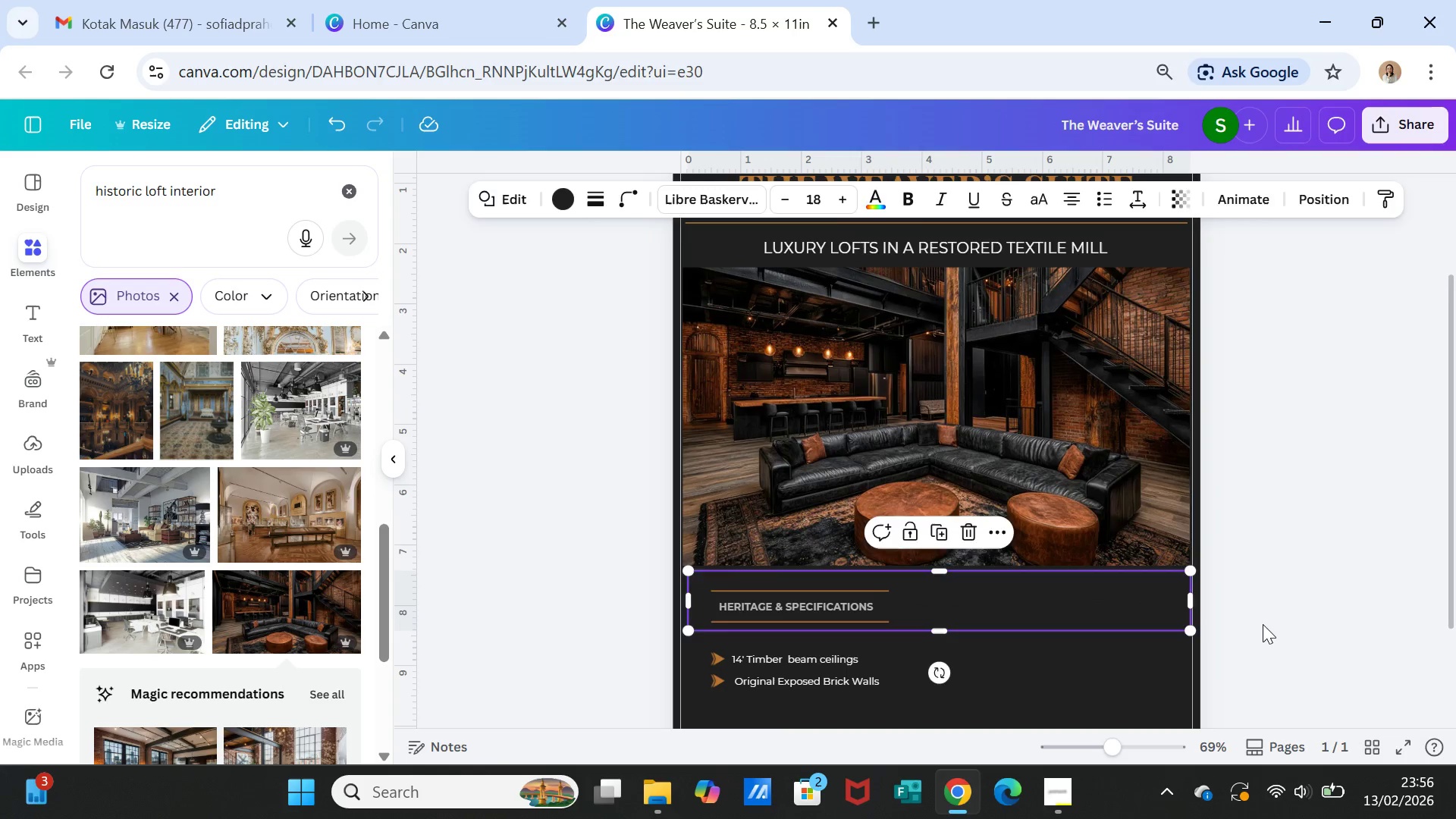 
left_click([1263, 624])
 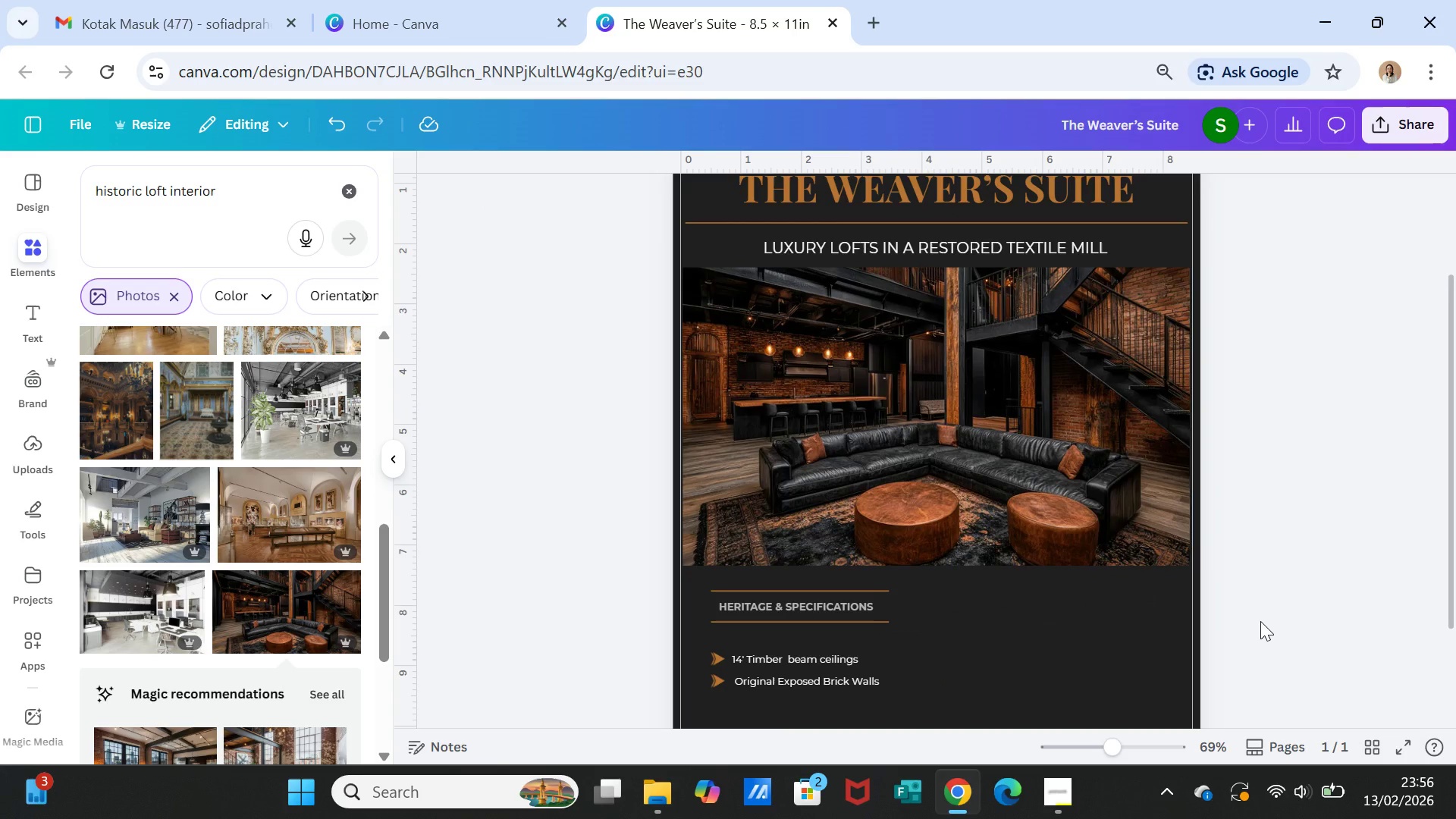 
left_click([1114, 534])
 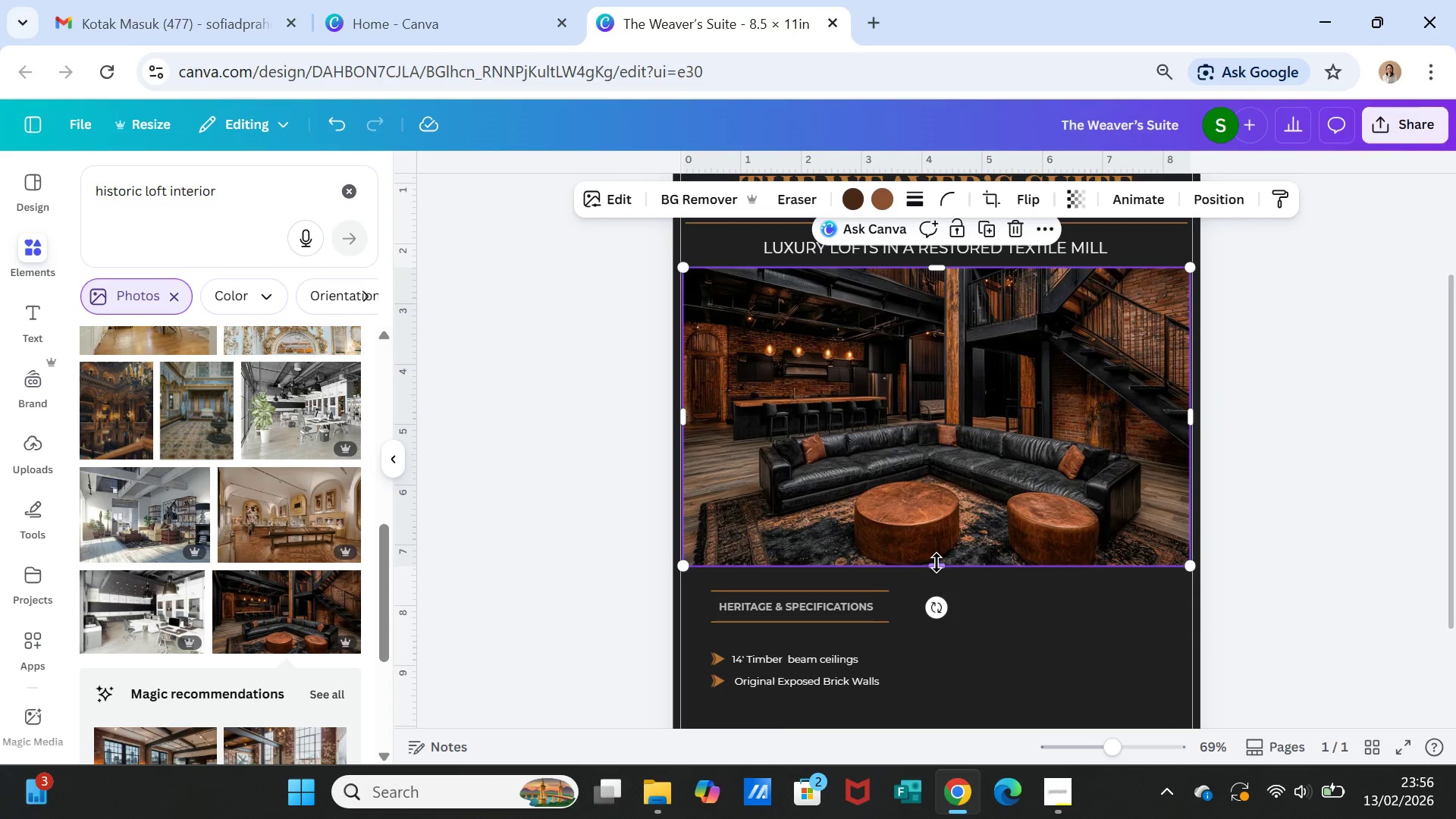 
left_click_drag(start_coordinate=[937, 563], to_coordinate=[937, 582])
 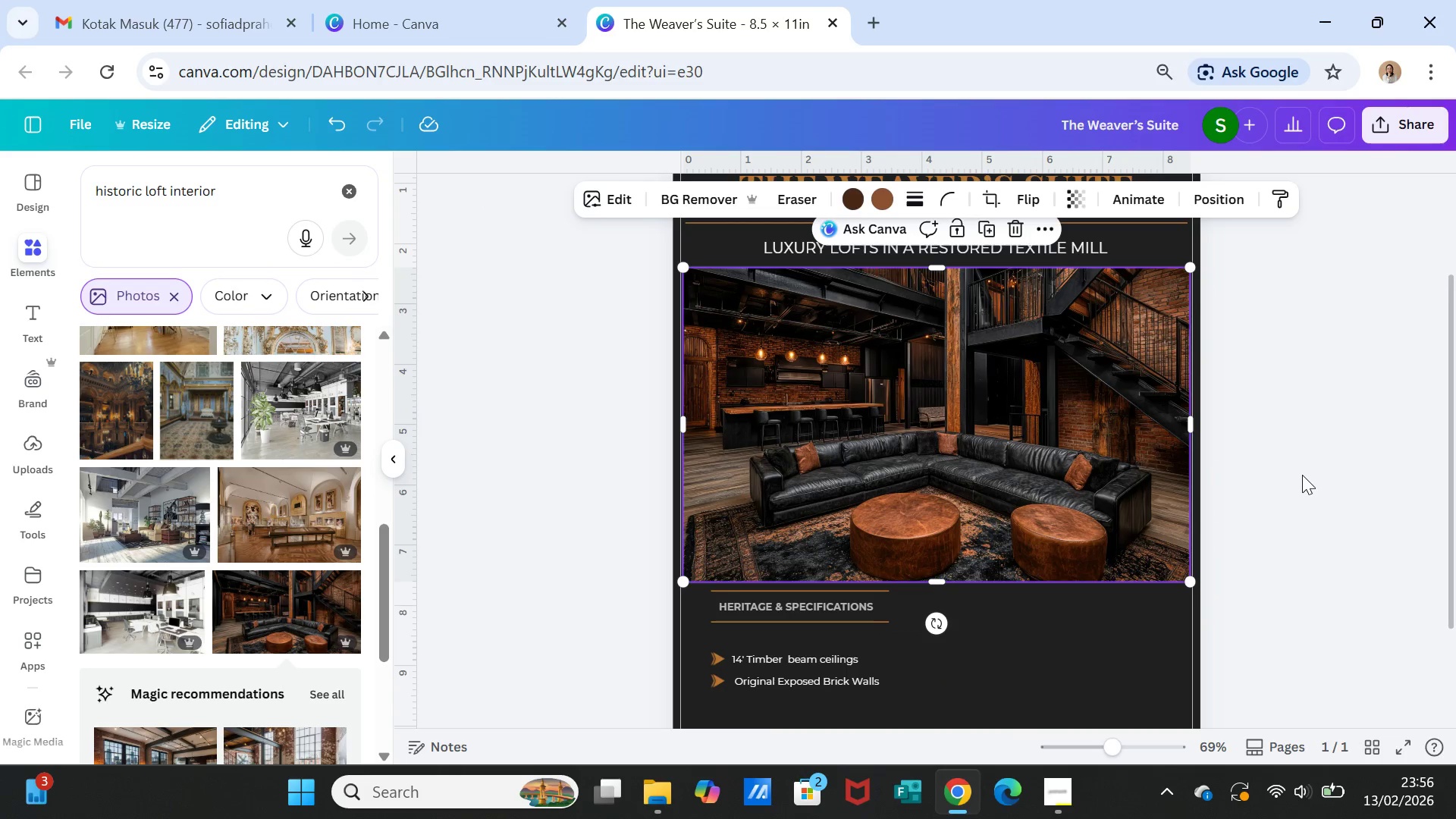 
left_click([1302, 475])
 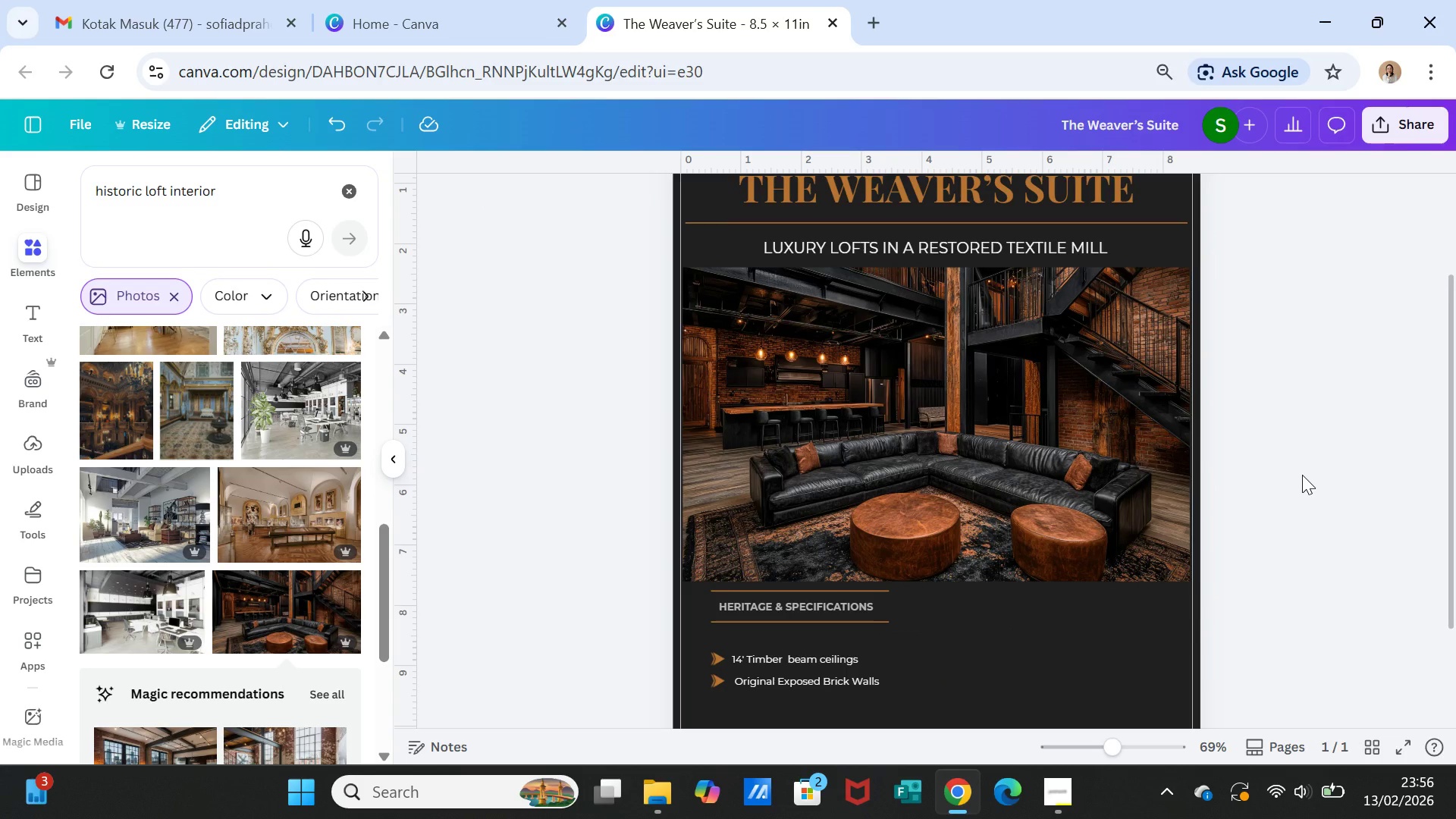 
wait(9.95)
 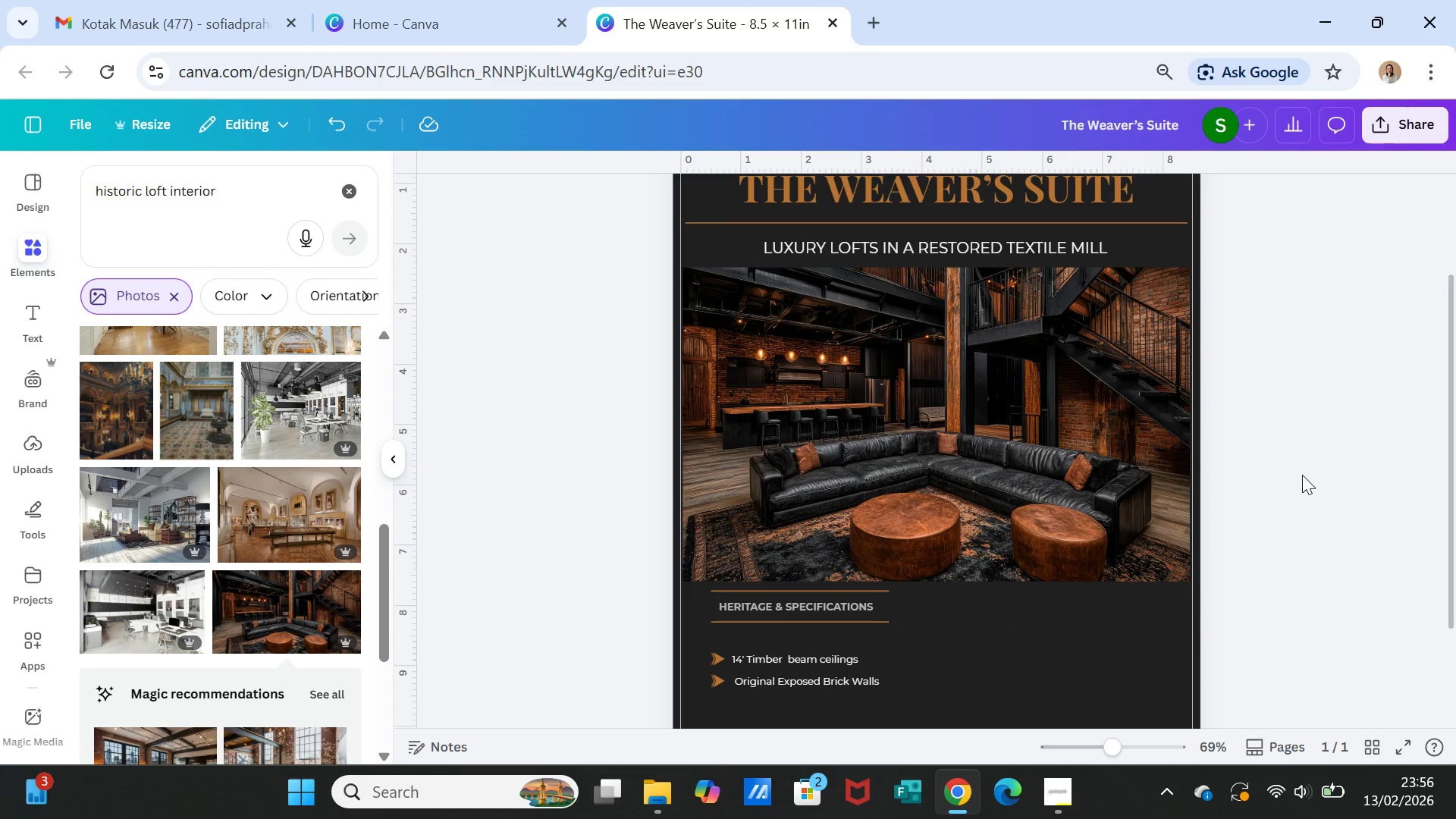 
scroll: coordinate [311, 590], scroll_direction: down, amount: 2.0
 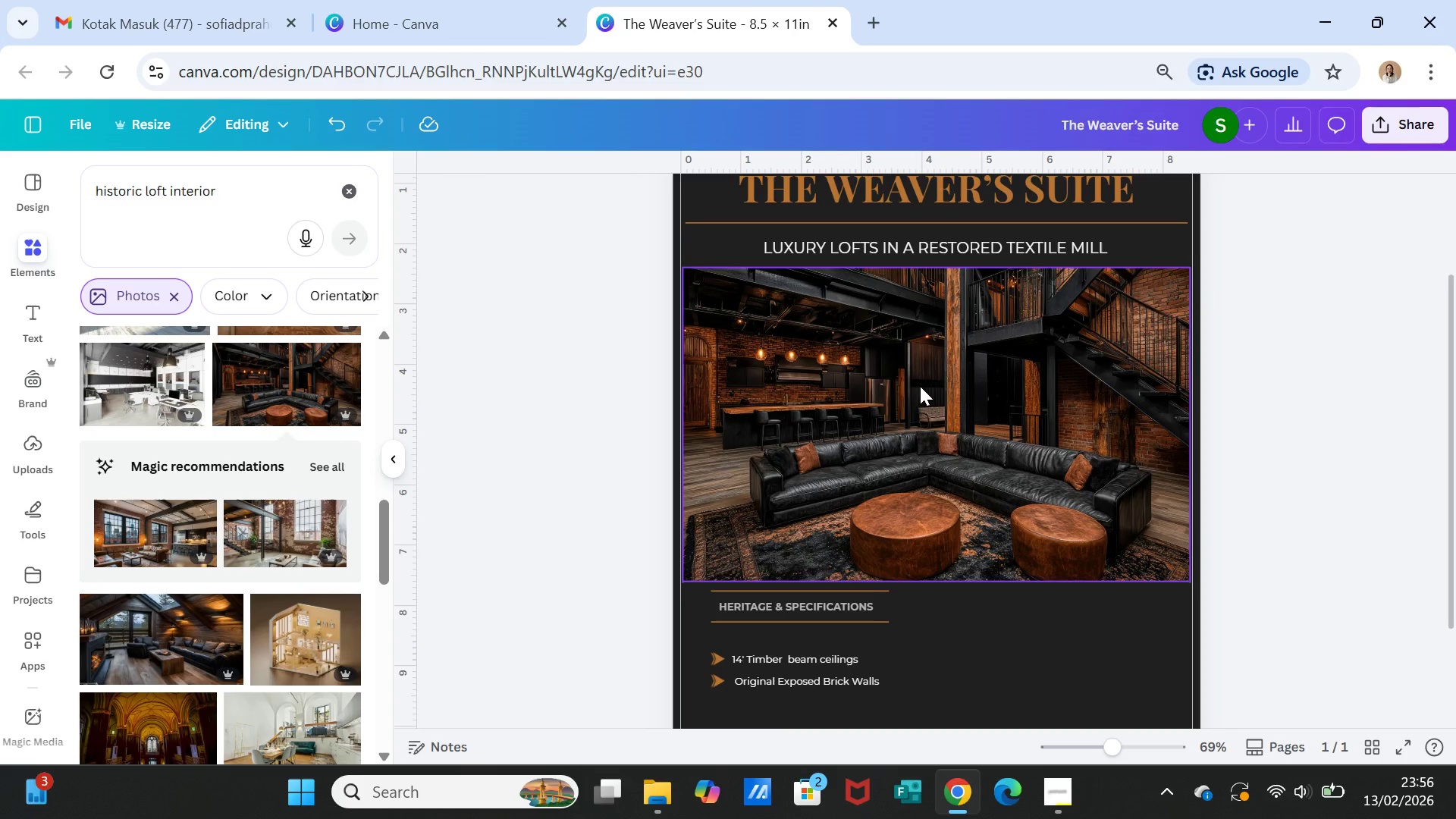 
left_click([923, 394])
 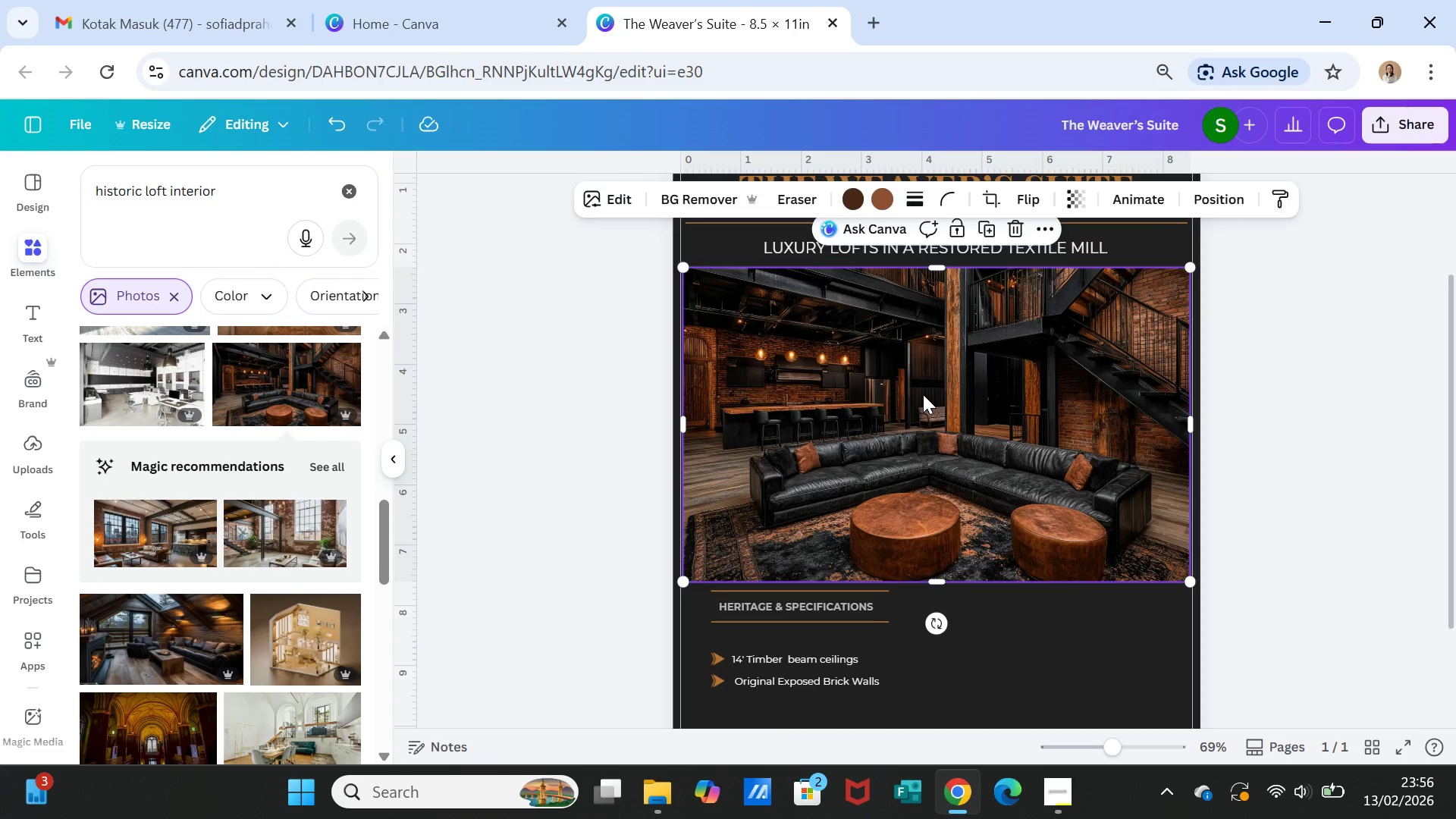 
key(Delete)
 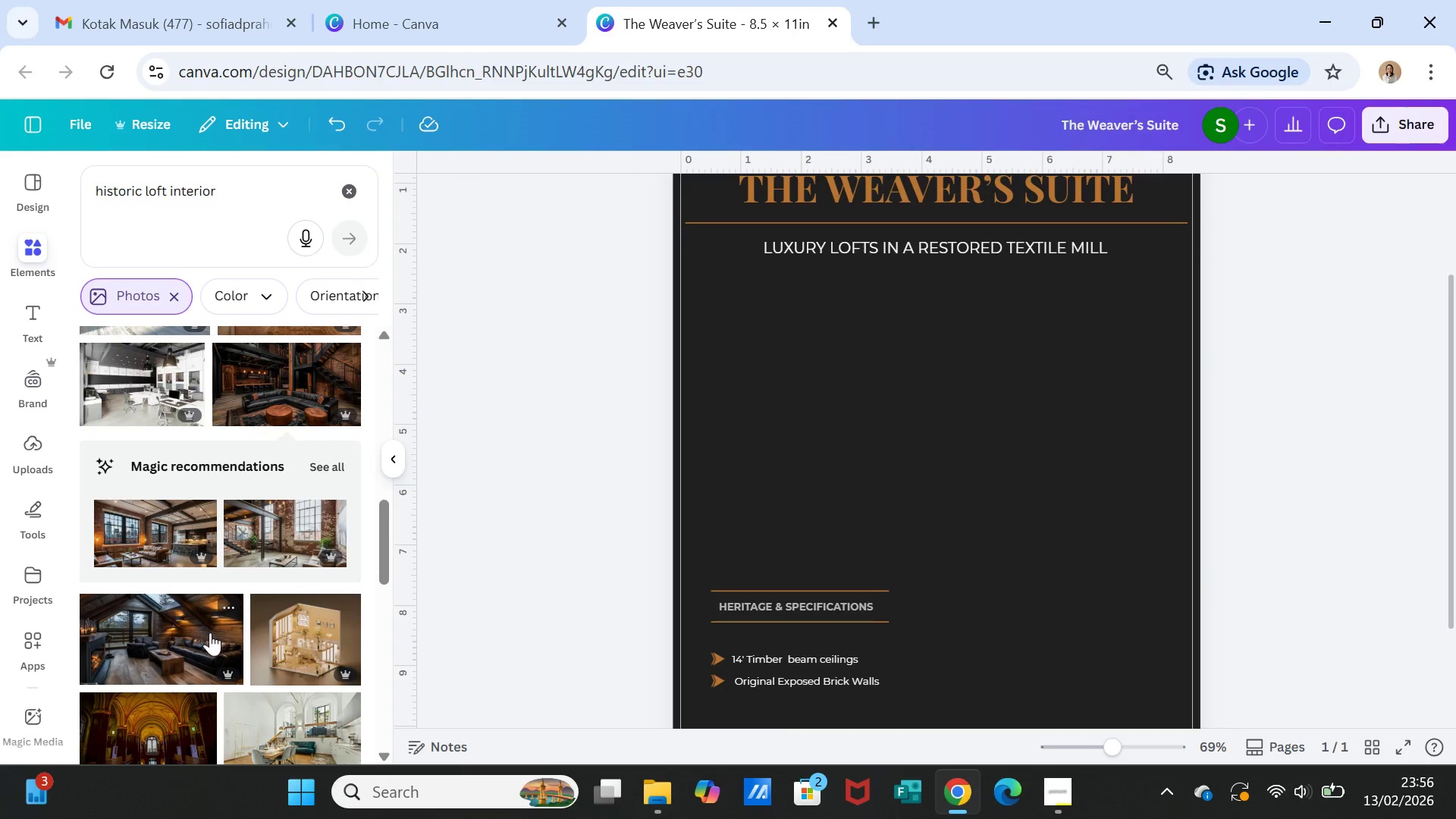 
left_click([208, 635])
 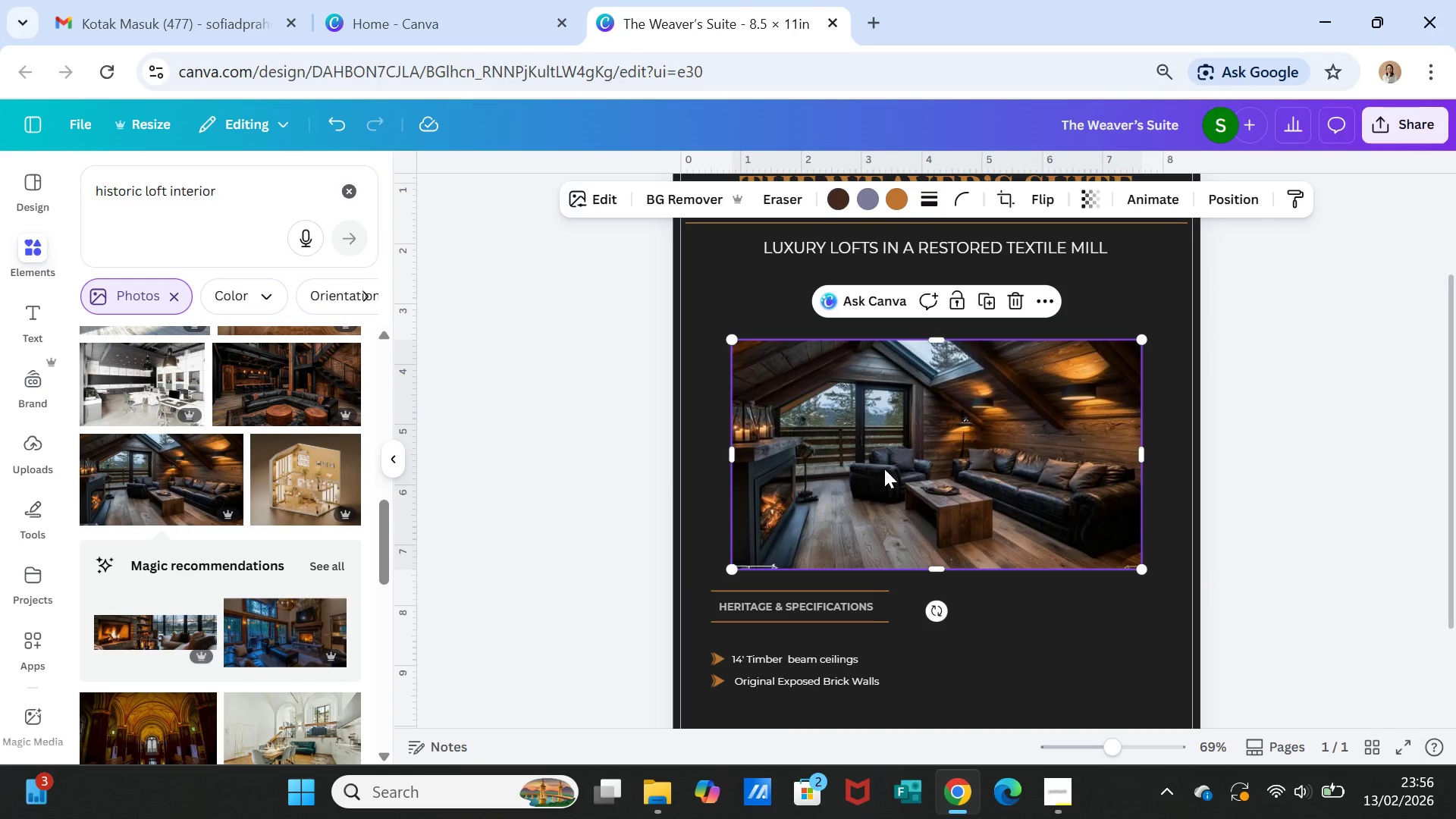 
wait(5.45)
 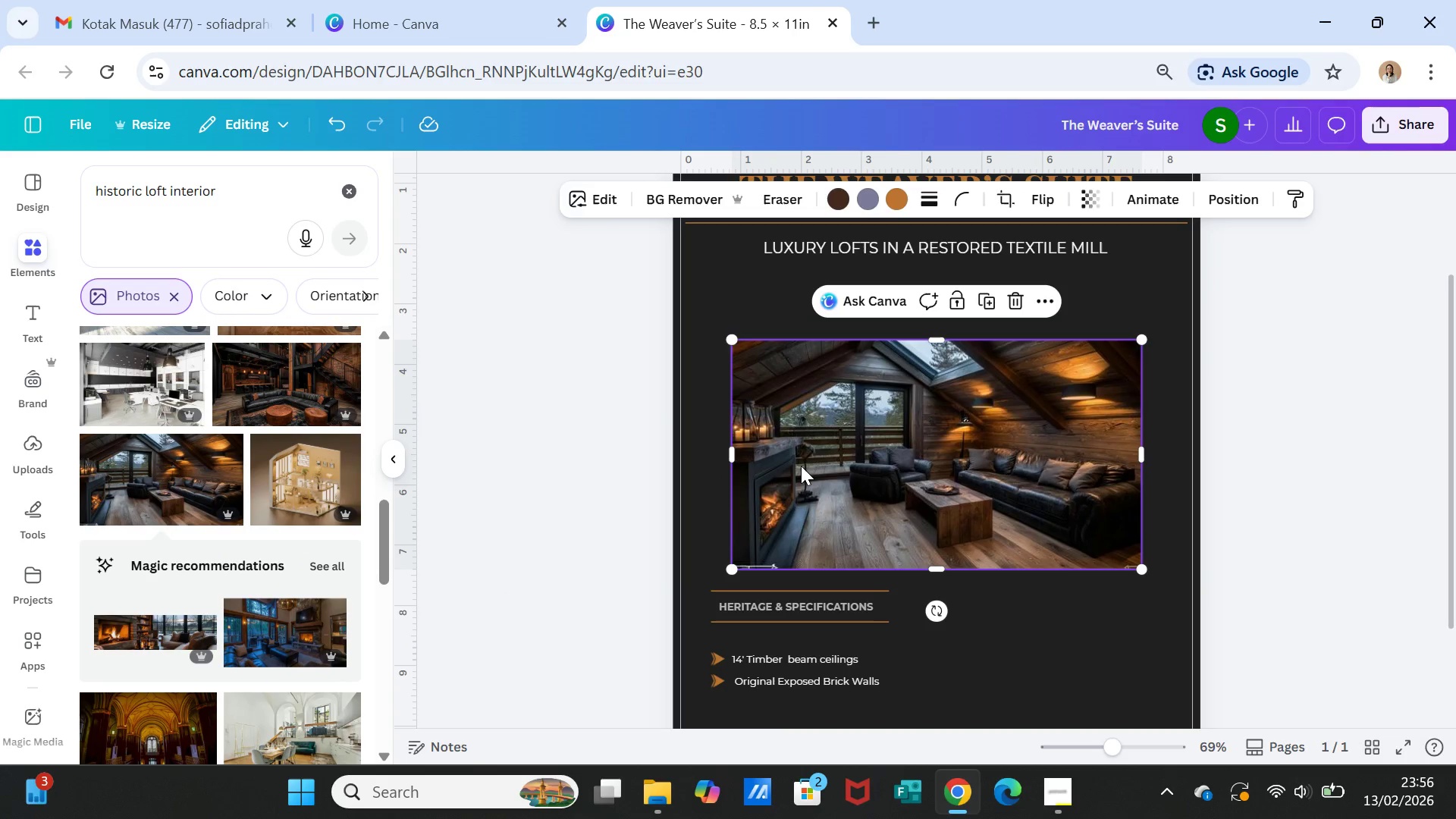 
scroll: coordinate [957, 372], scroll_direction: up, amount: 1.0
 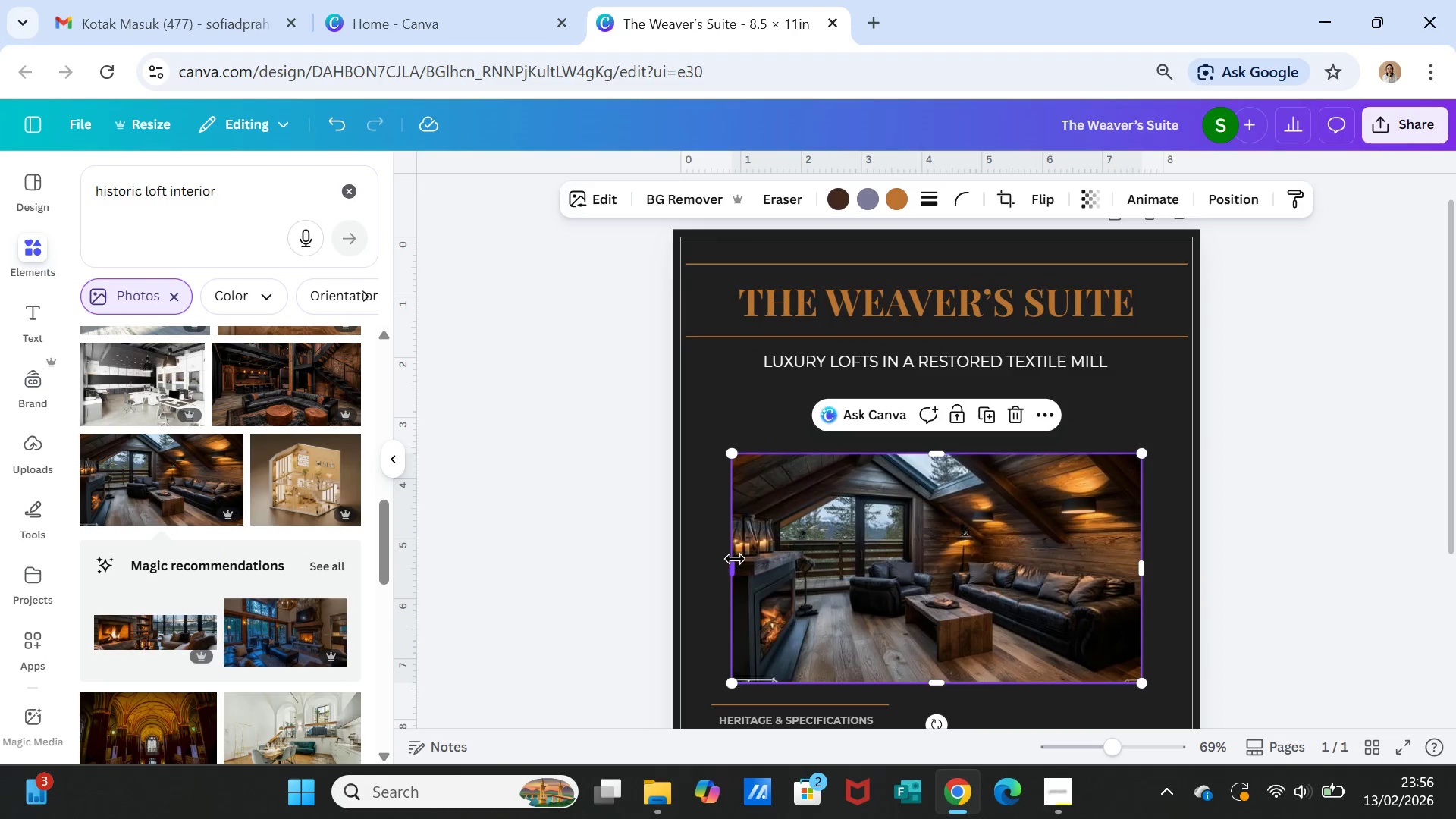 
left_click_drag(start_coordinate=[732, 566], to_coordinate=[682, 561])
 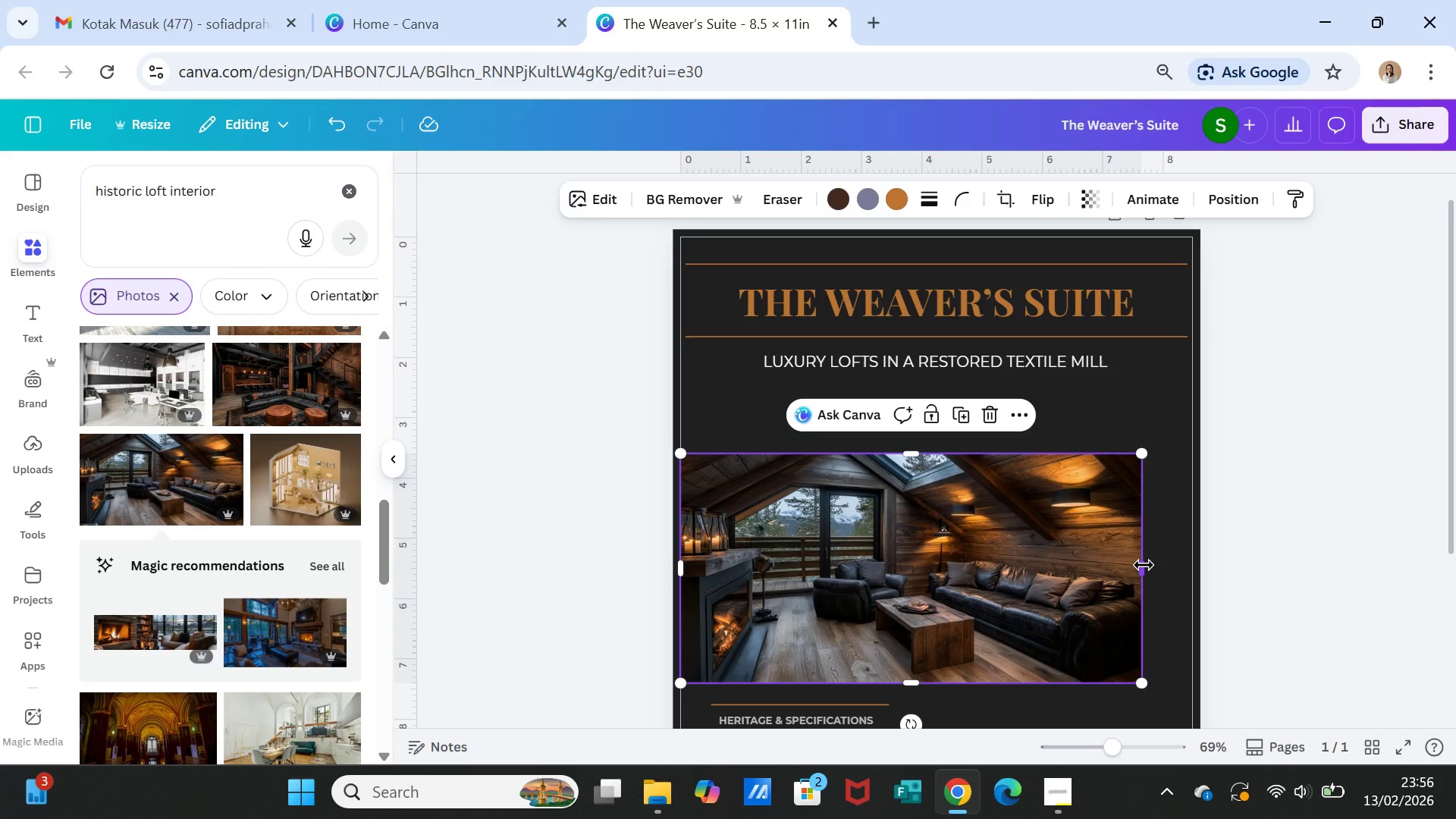 
left_click_drag(start_coordinate=[1144, 565], to_coordinate=[1189, 568])
 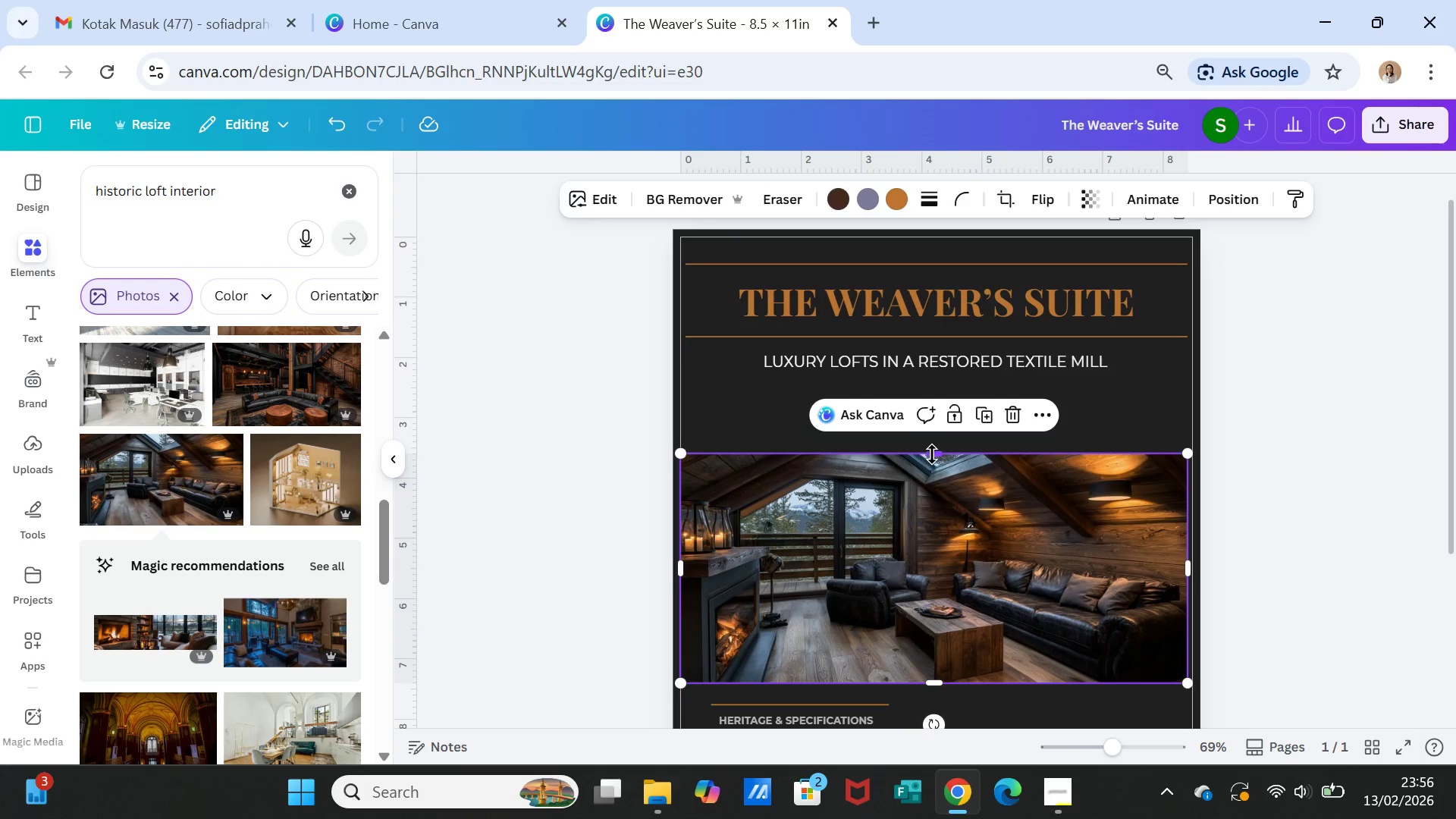 
left_click_drag(start_coordinate=[933, 455], to_coordinate=[929, 384])
 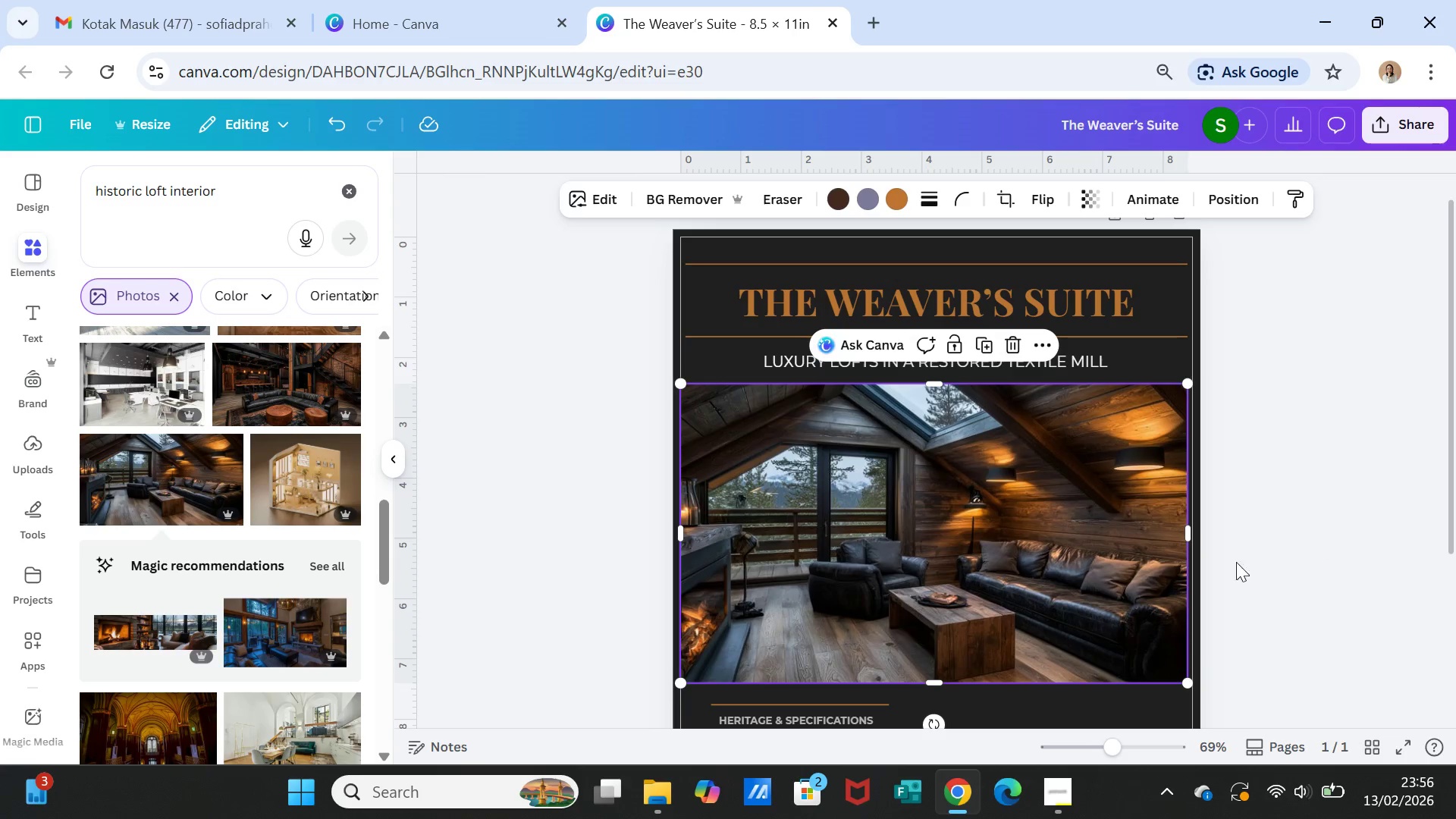 
left_click([1081, 566])
 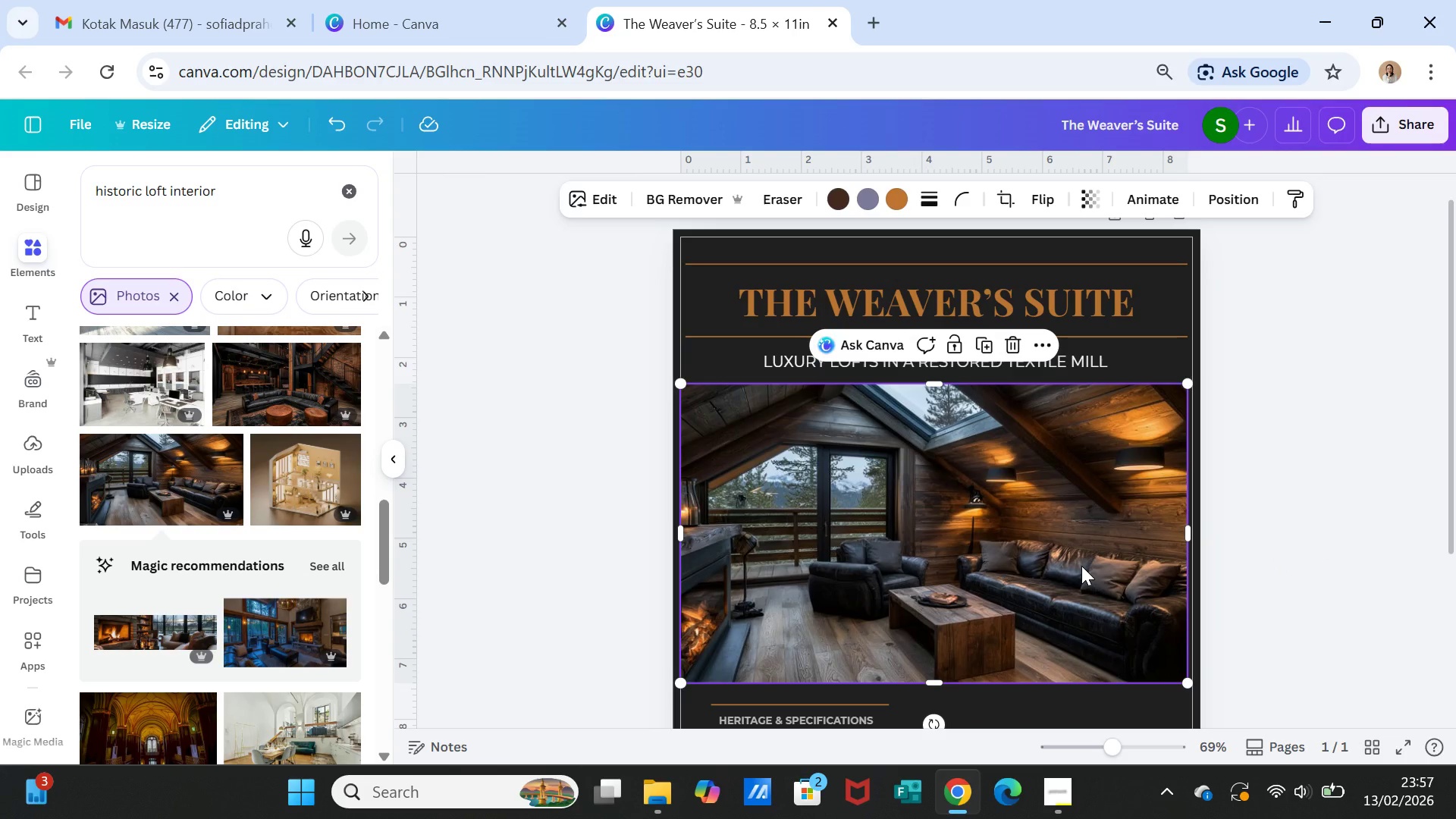 
key(Delete)
 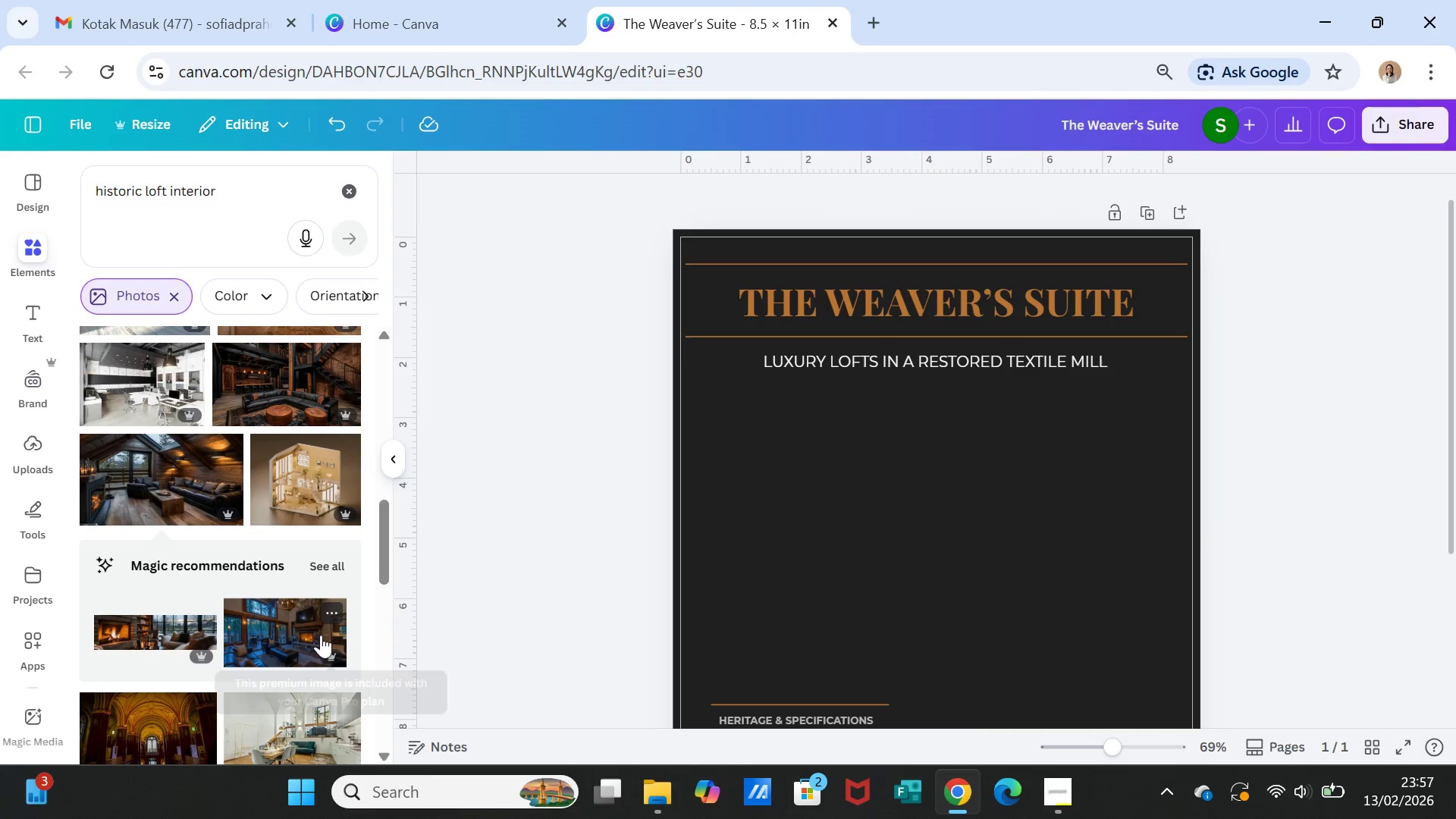 
left_click([320, 635])
 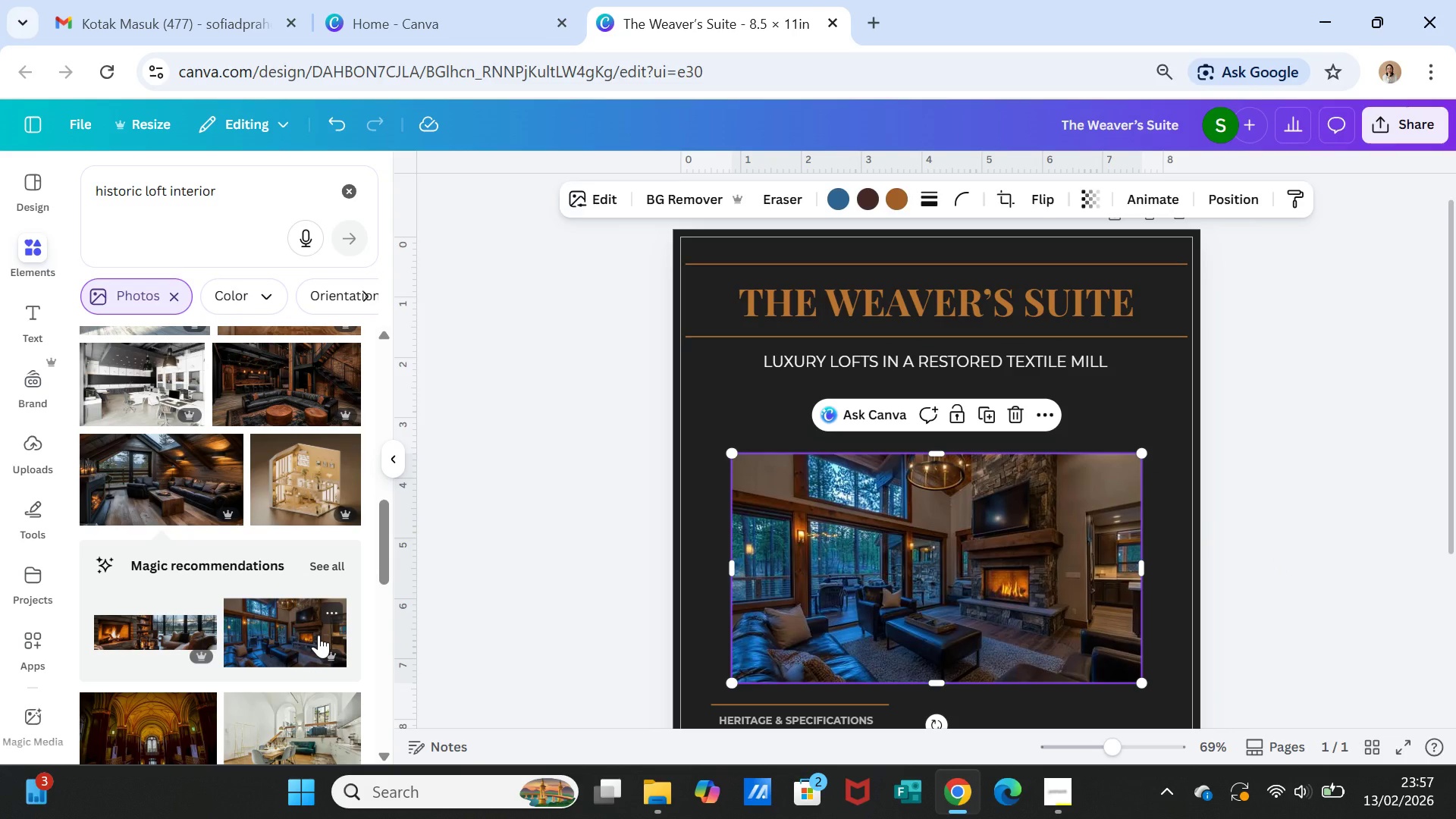 
key(Delete)
 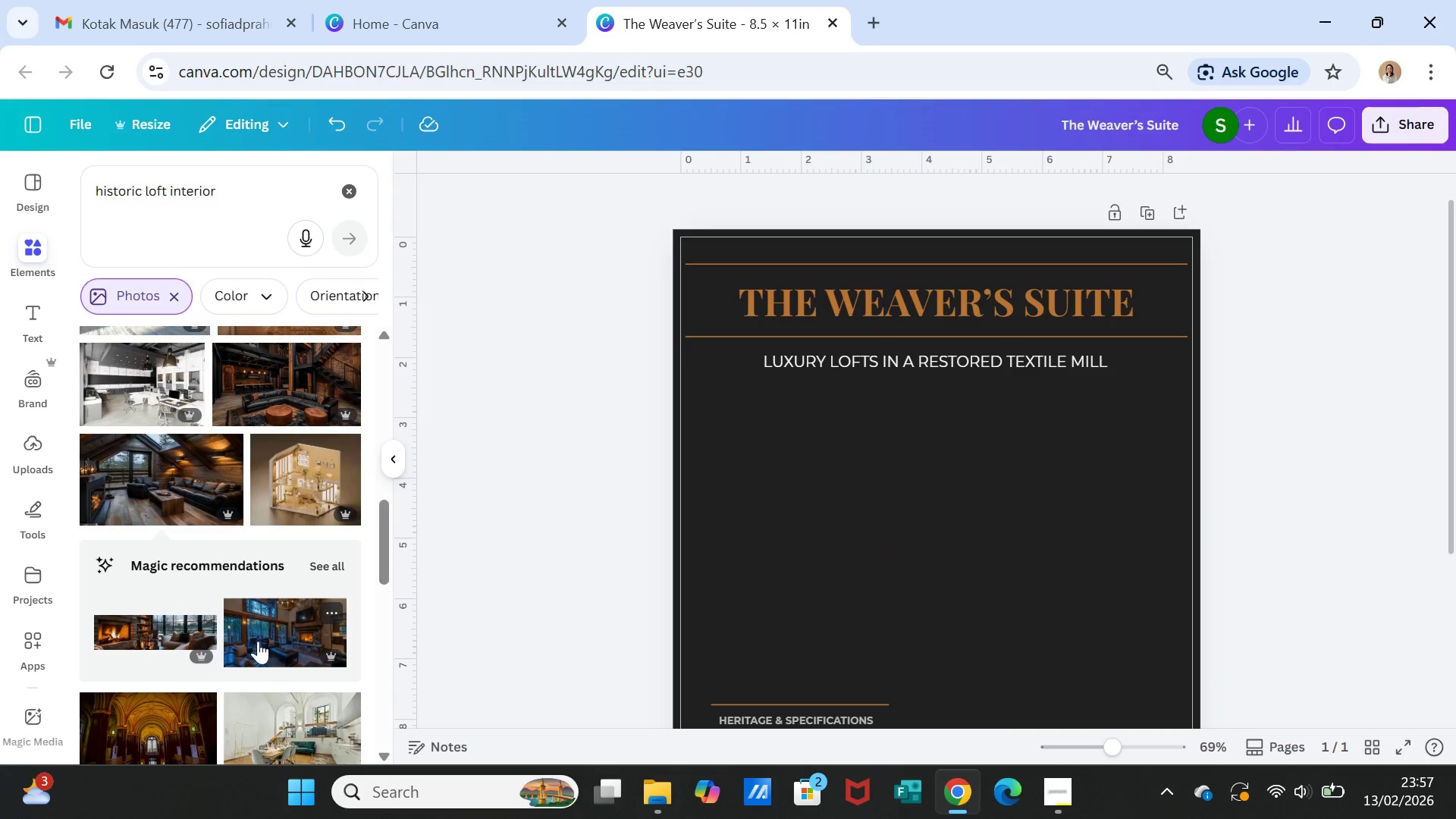 
scroll: coordinate [258, 641], scroll_direction: down, amount: 3.0
 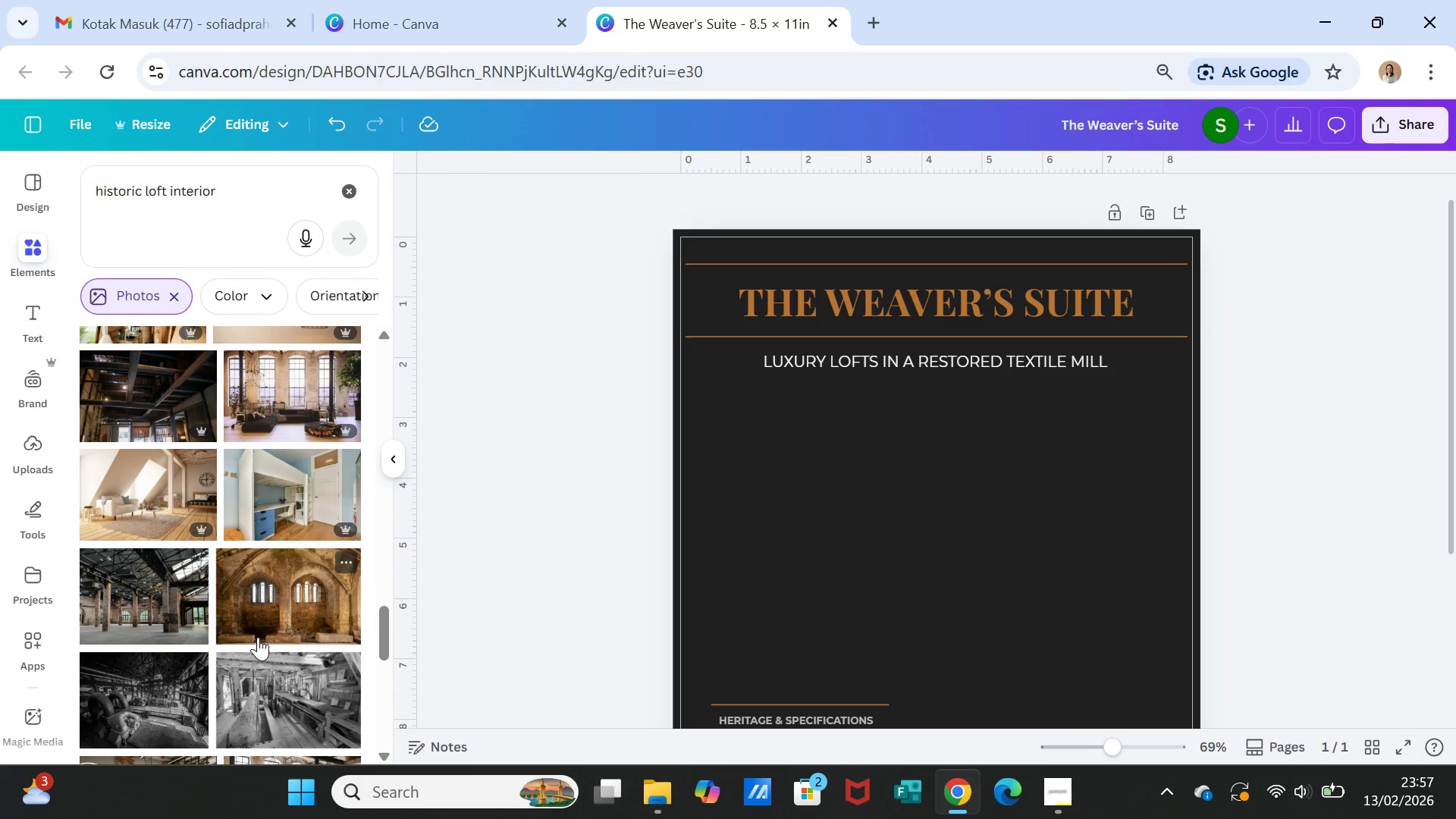 
left_click([271, 384])
 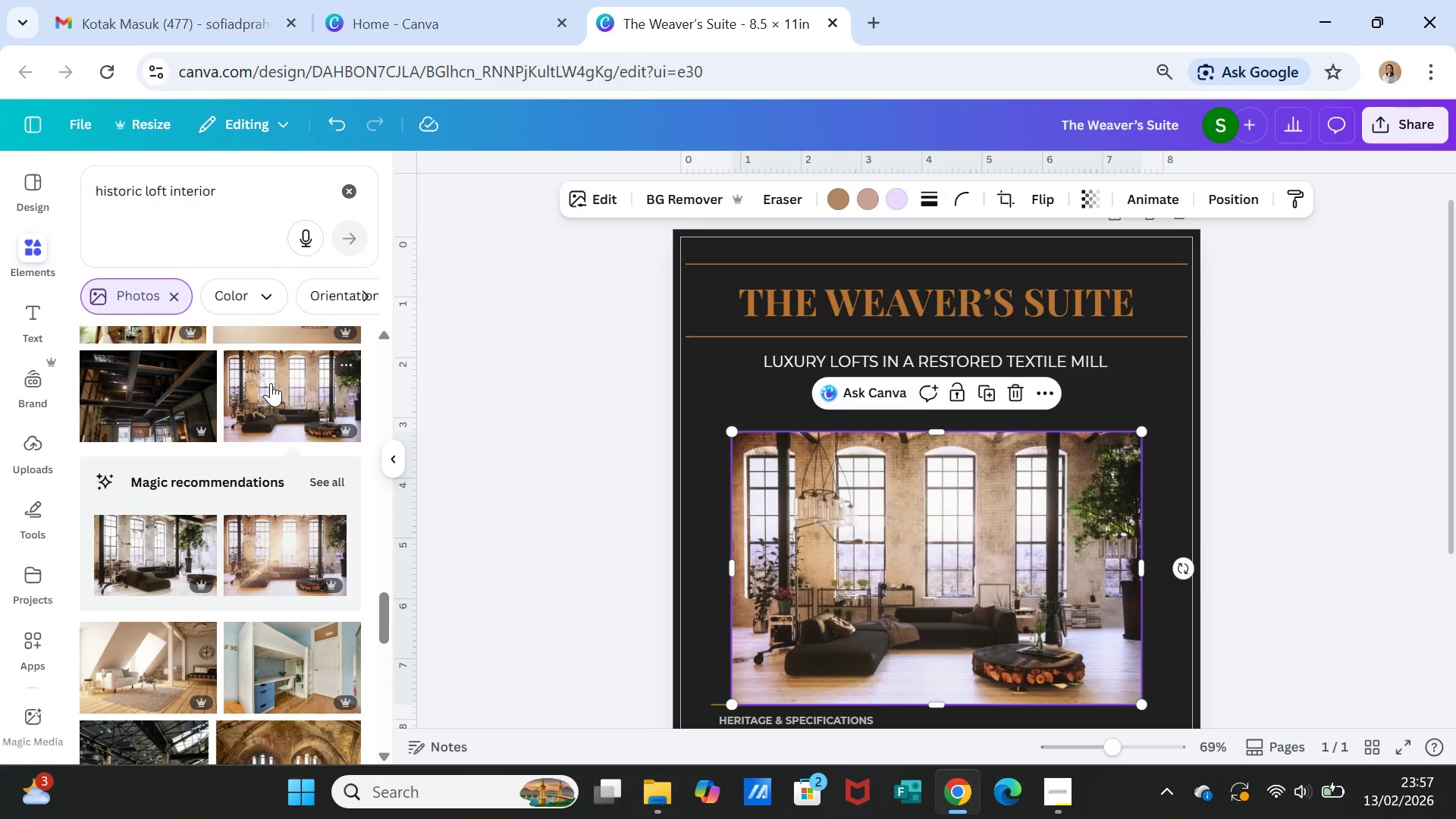 
key(Delete)
 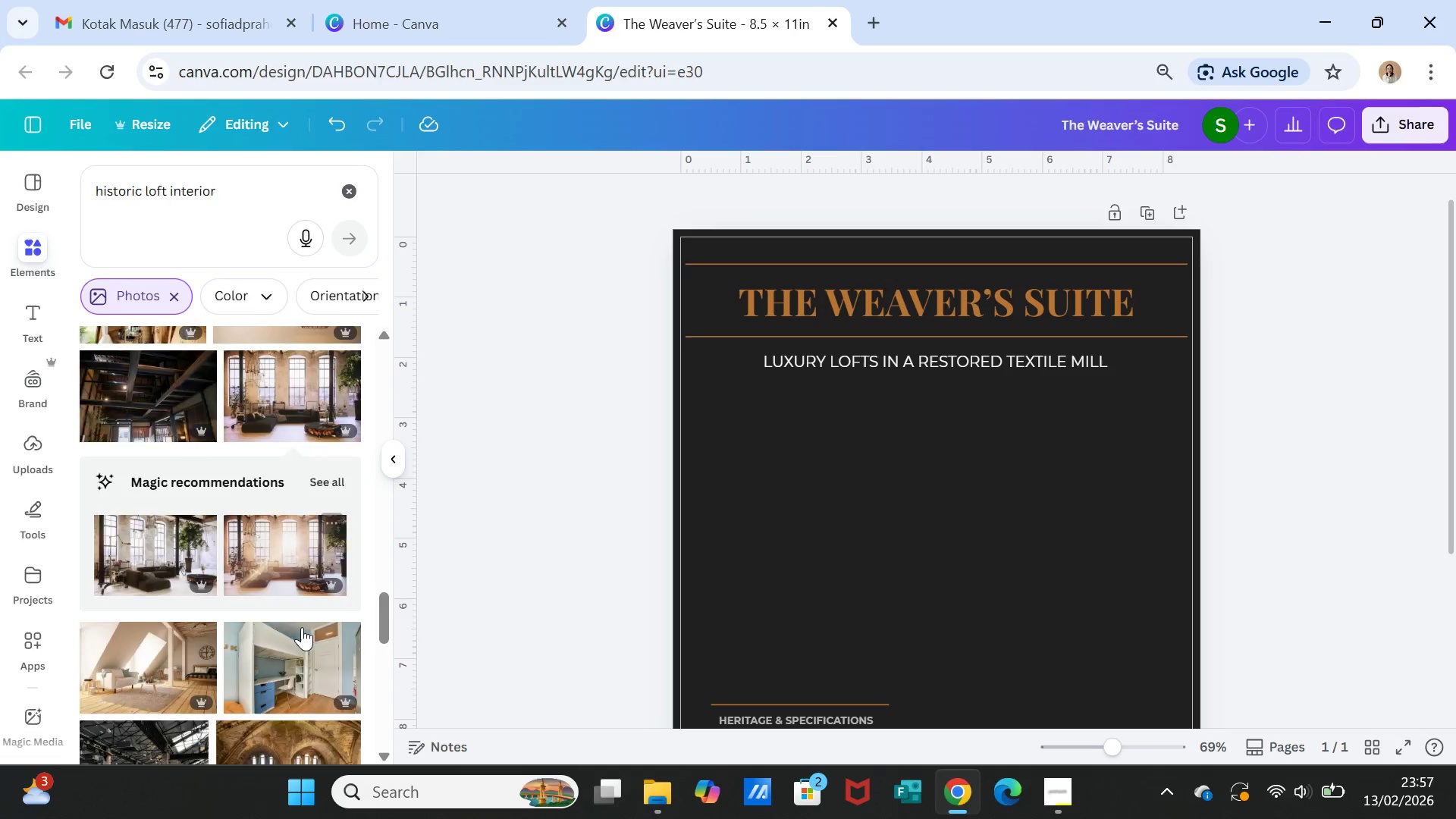 
scroll: coordinate [302, 628], scroll_direction: down, amount: 3.0
 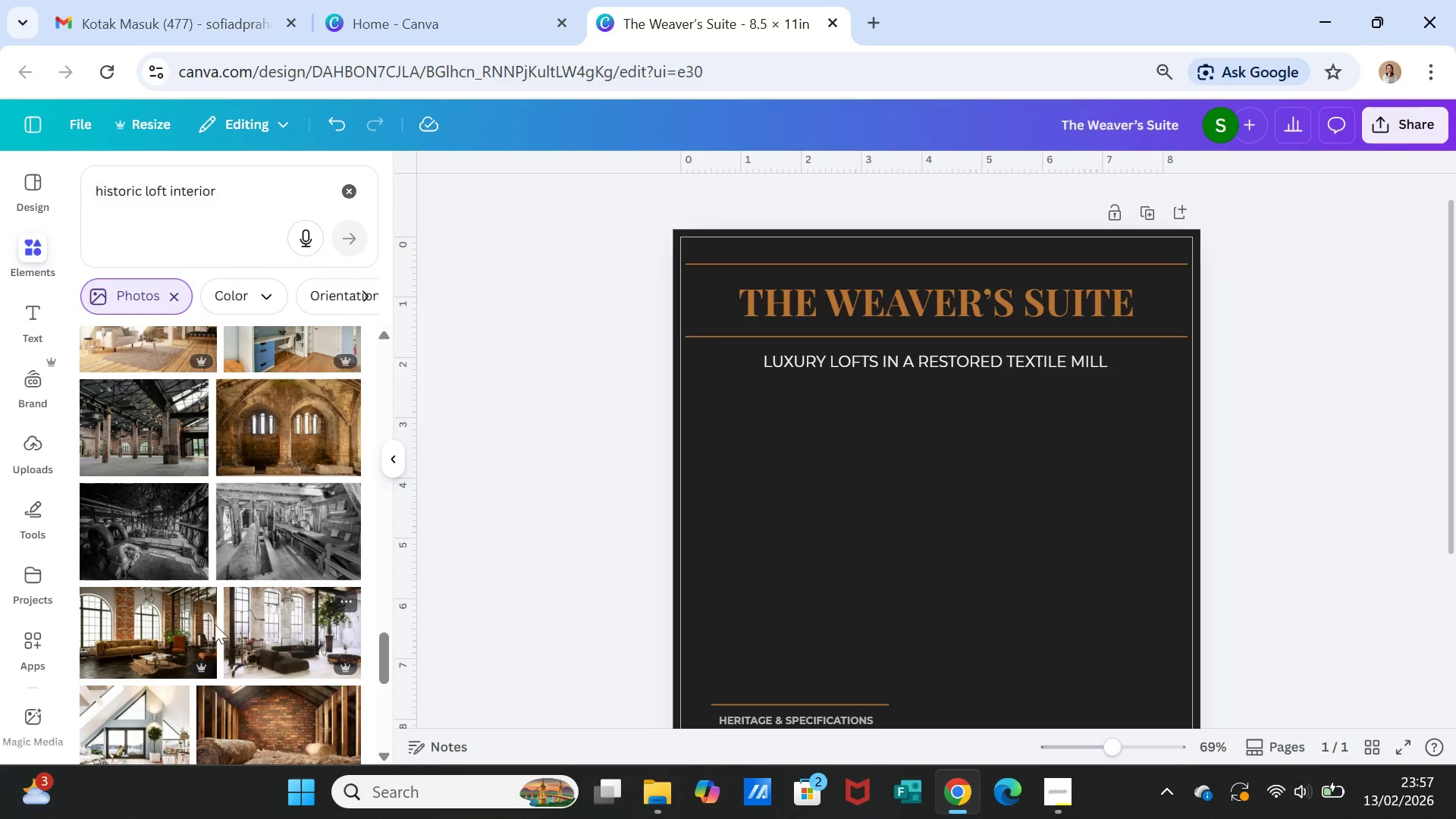 
left_click([190, 618])
 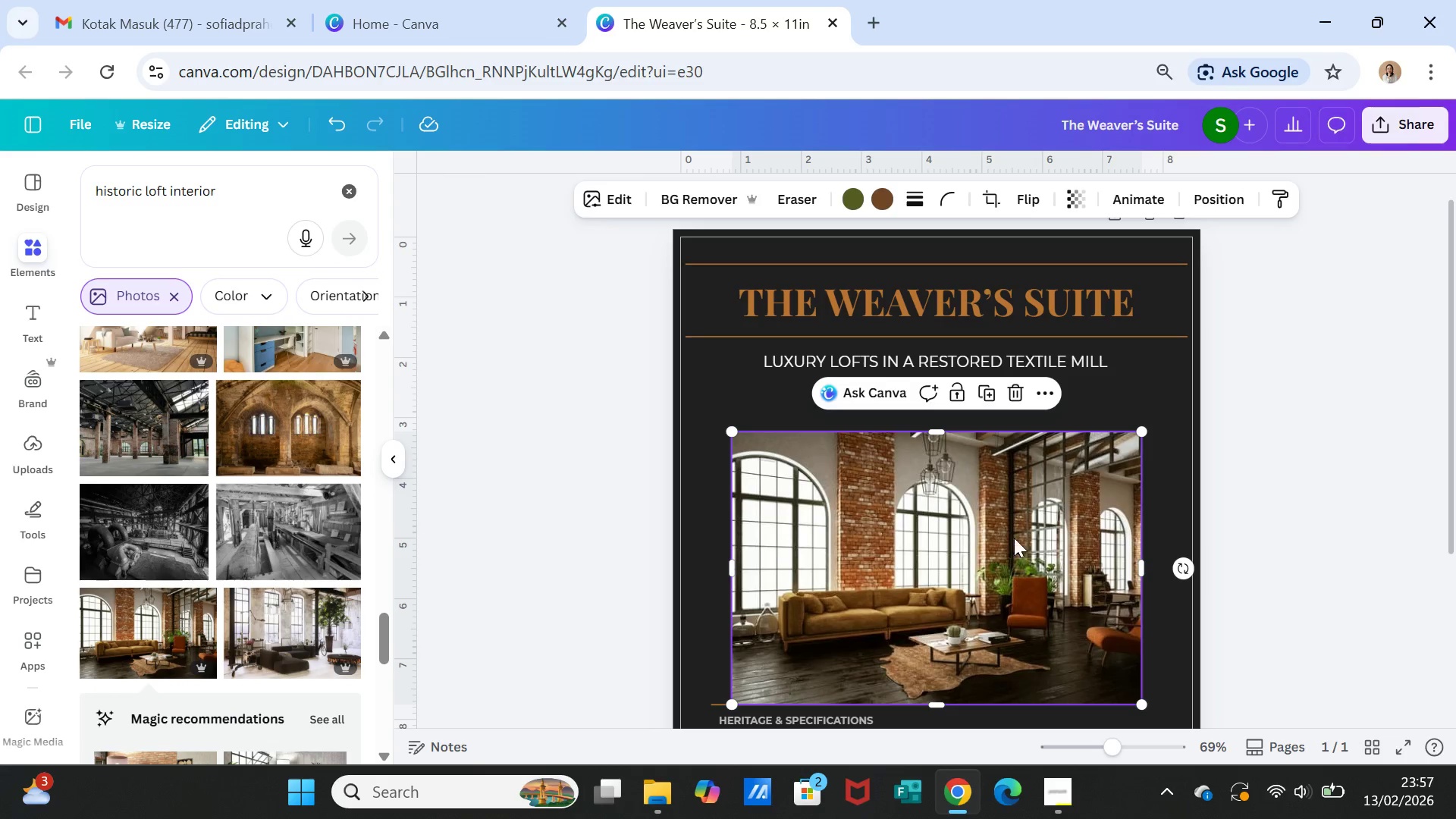 
left_click_drag(start_coordinate=[980, 525], to_coordinate=[982, 484])
 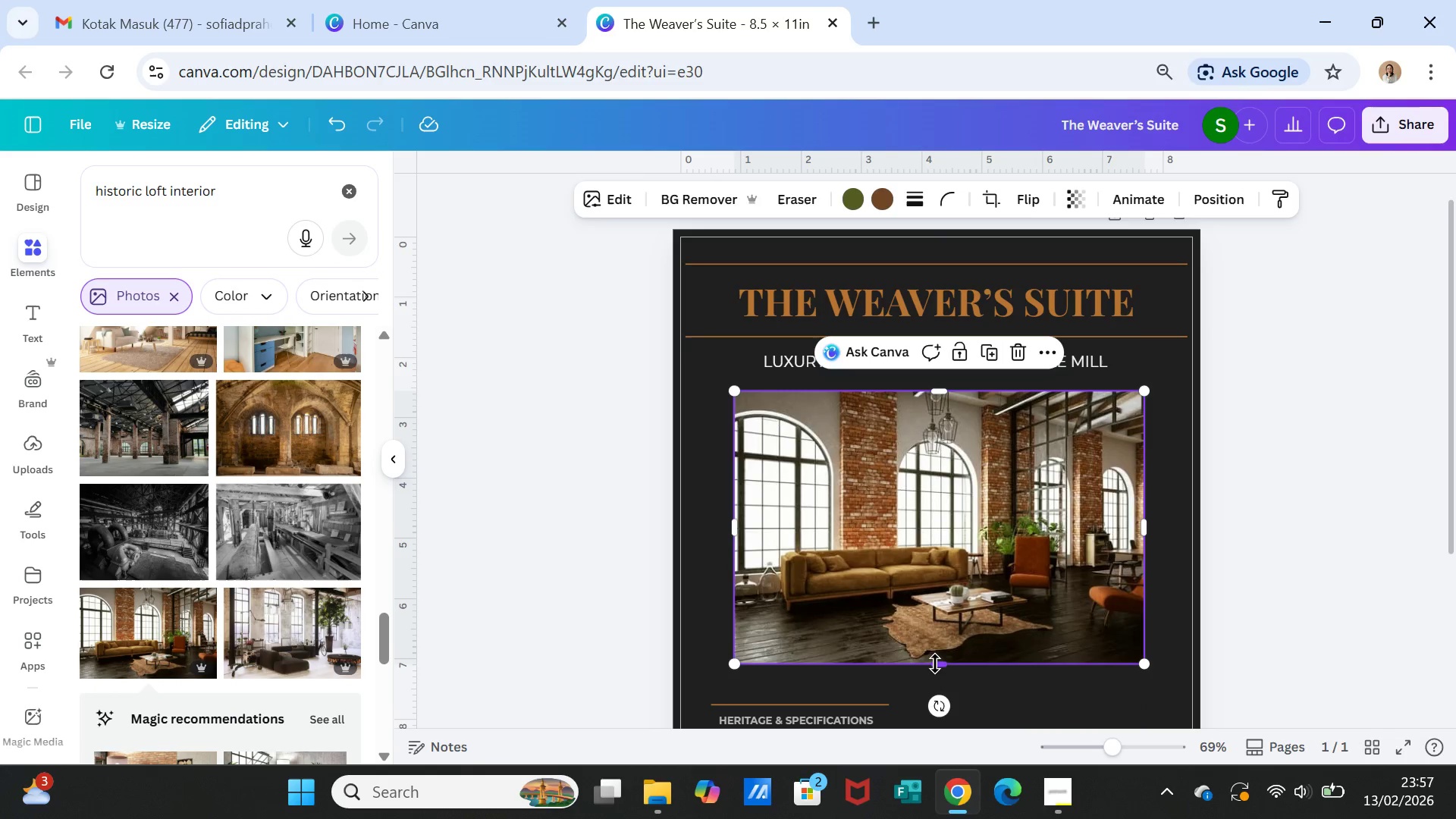 
left_click_drag(start_coordinate=[936, 663], to_coordinate=[933, 693])
 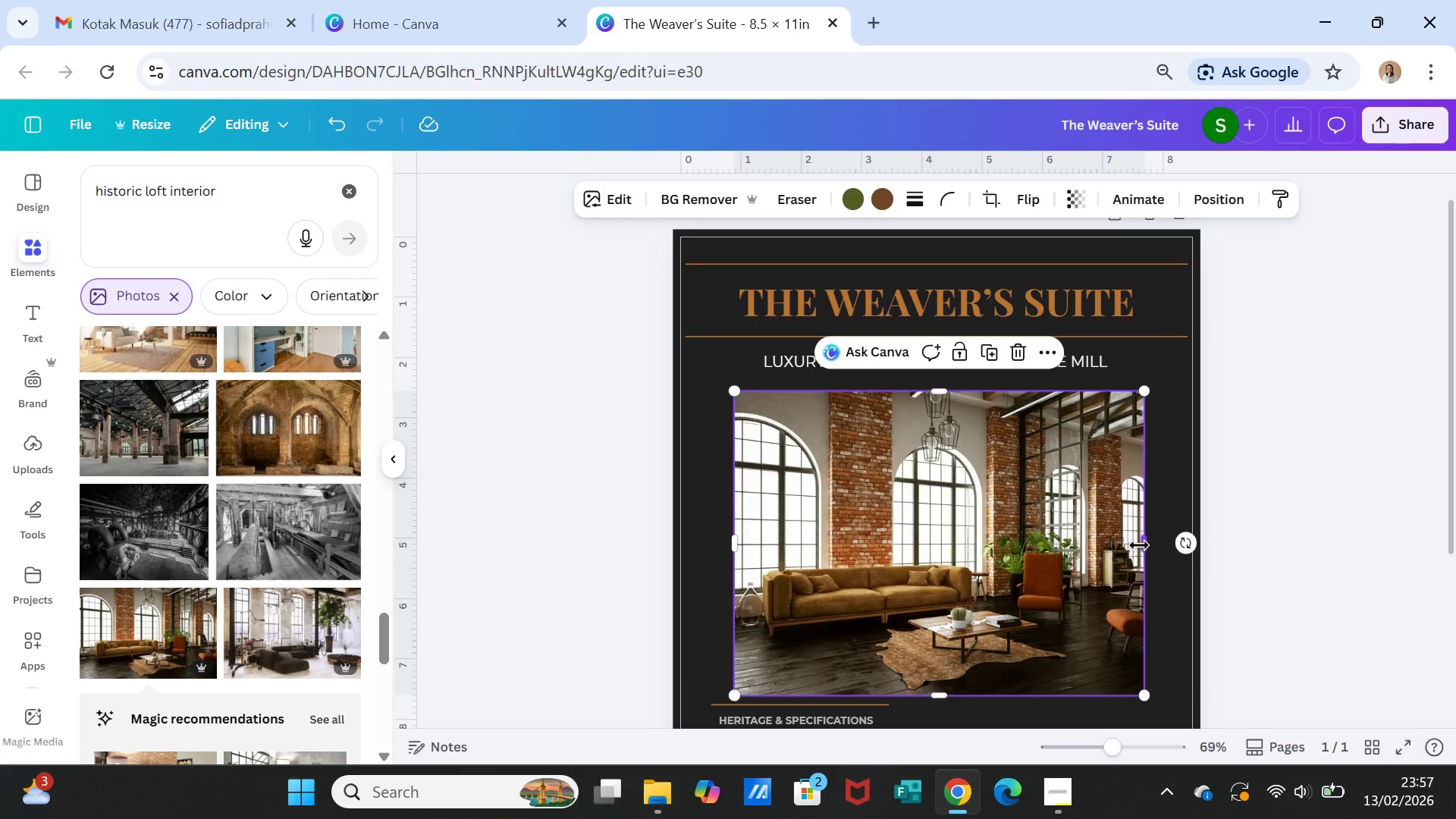 
left_click_drag(start_coordinate=[1141, 545], to_coordinate=[1174, 554])
 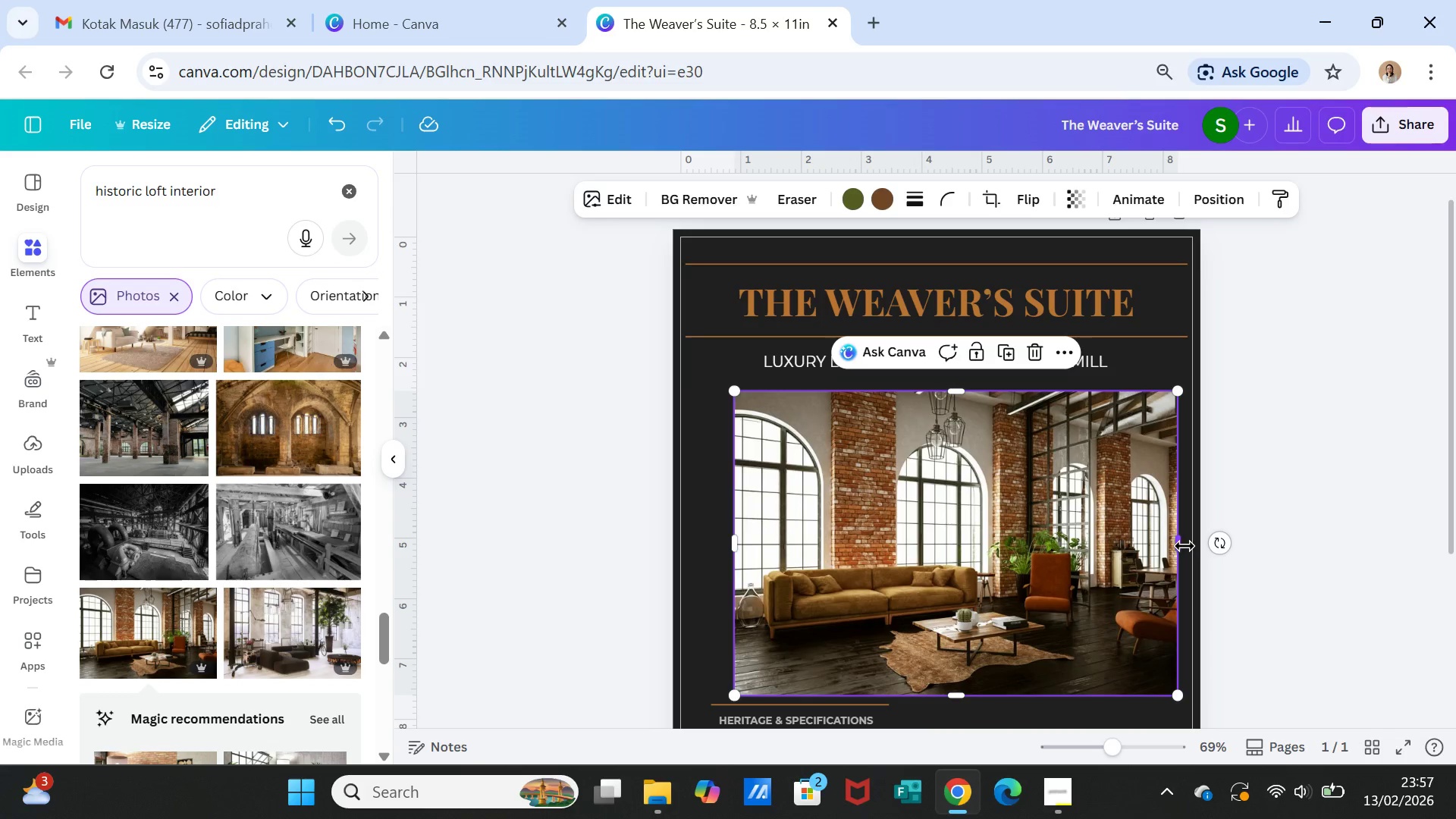 
left_click_drag(start_coordinate=[1178, 546], to_coordinate=[1188, 548])
 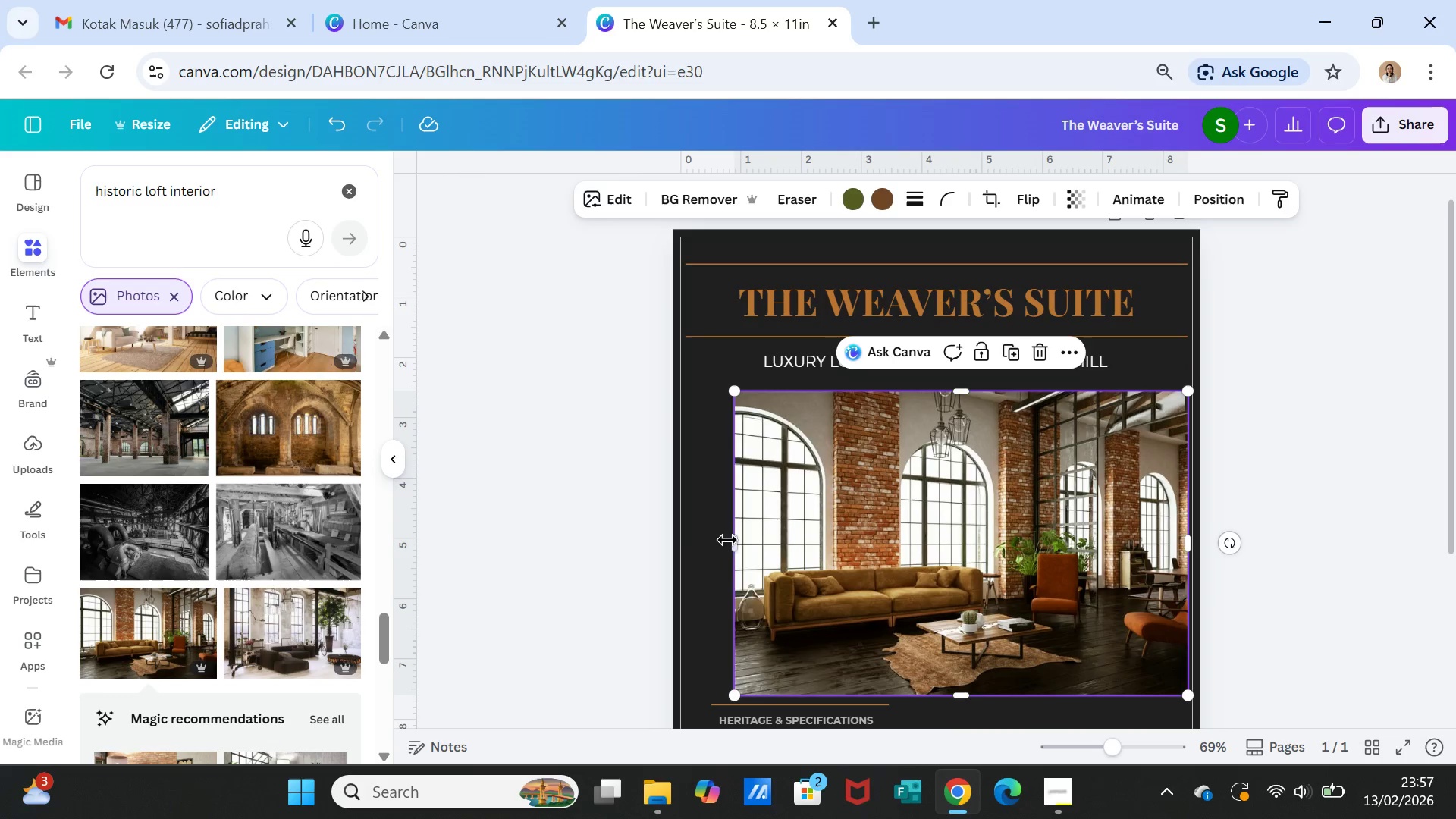 
left_click_drag(start_coordinate=[733, 544], to_coordinate=[678, 543])
 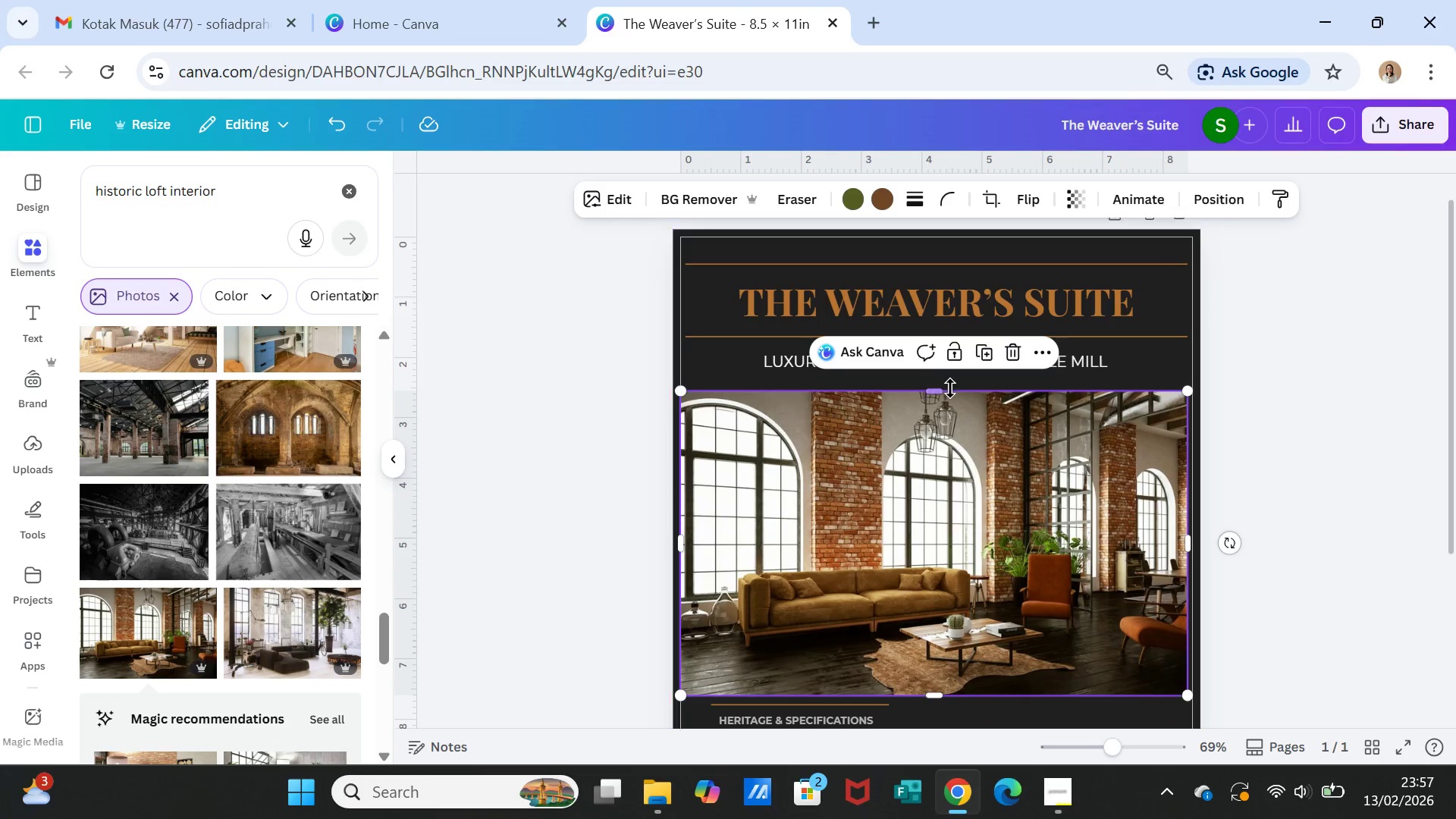 
left_click_drag(start_coordinate=[932, 391], to_coordinate=[931, 386])
 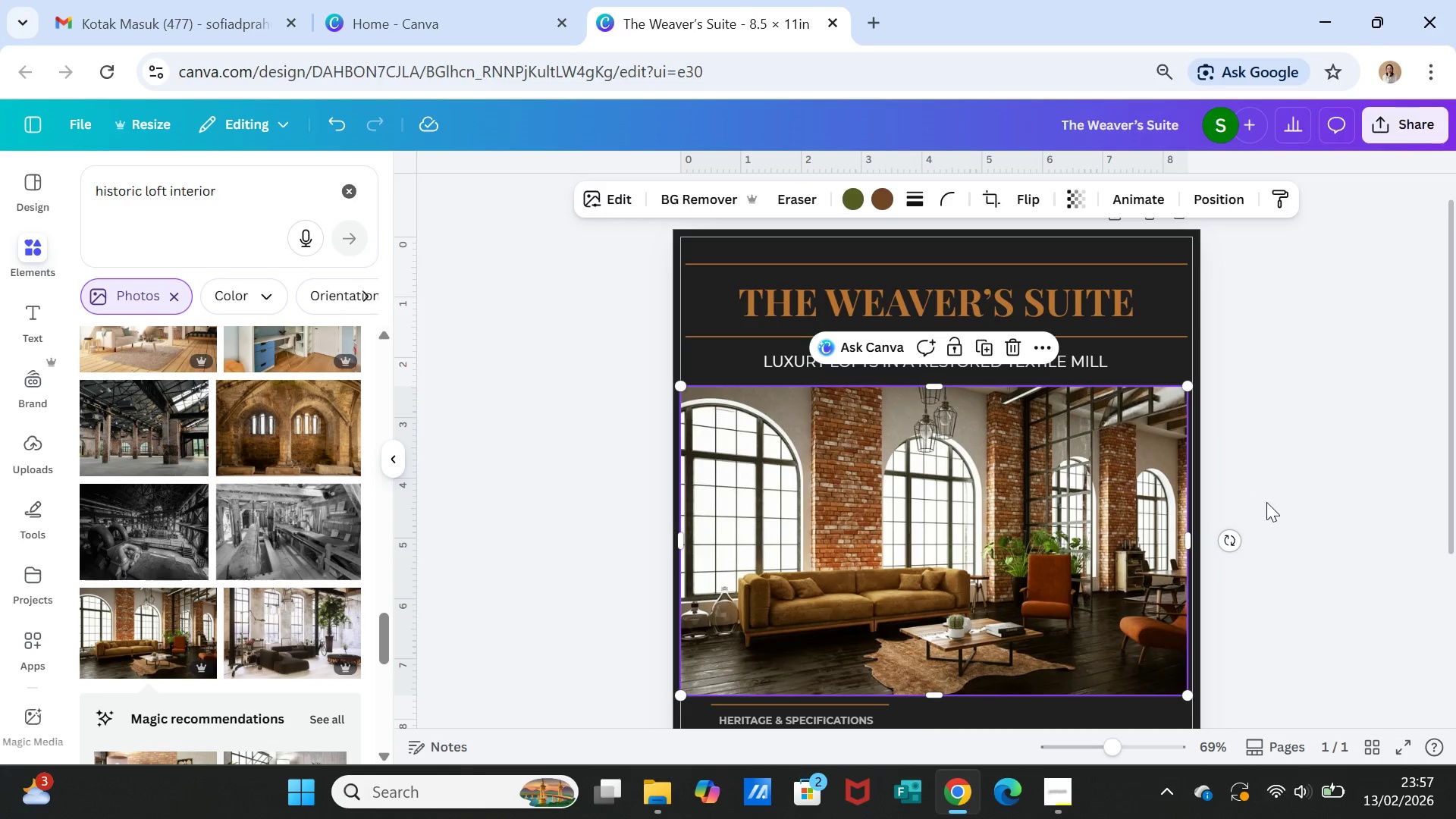 
left_click([1266, 502])
 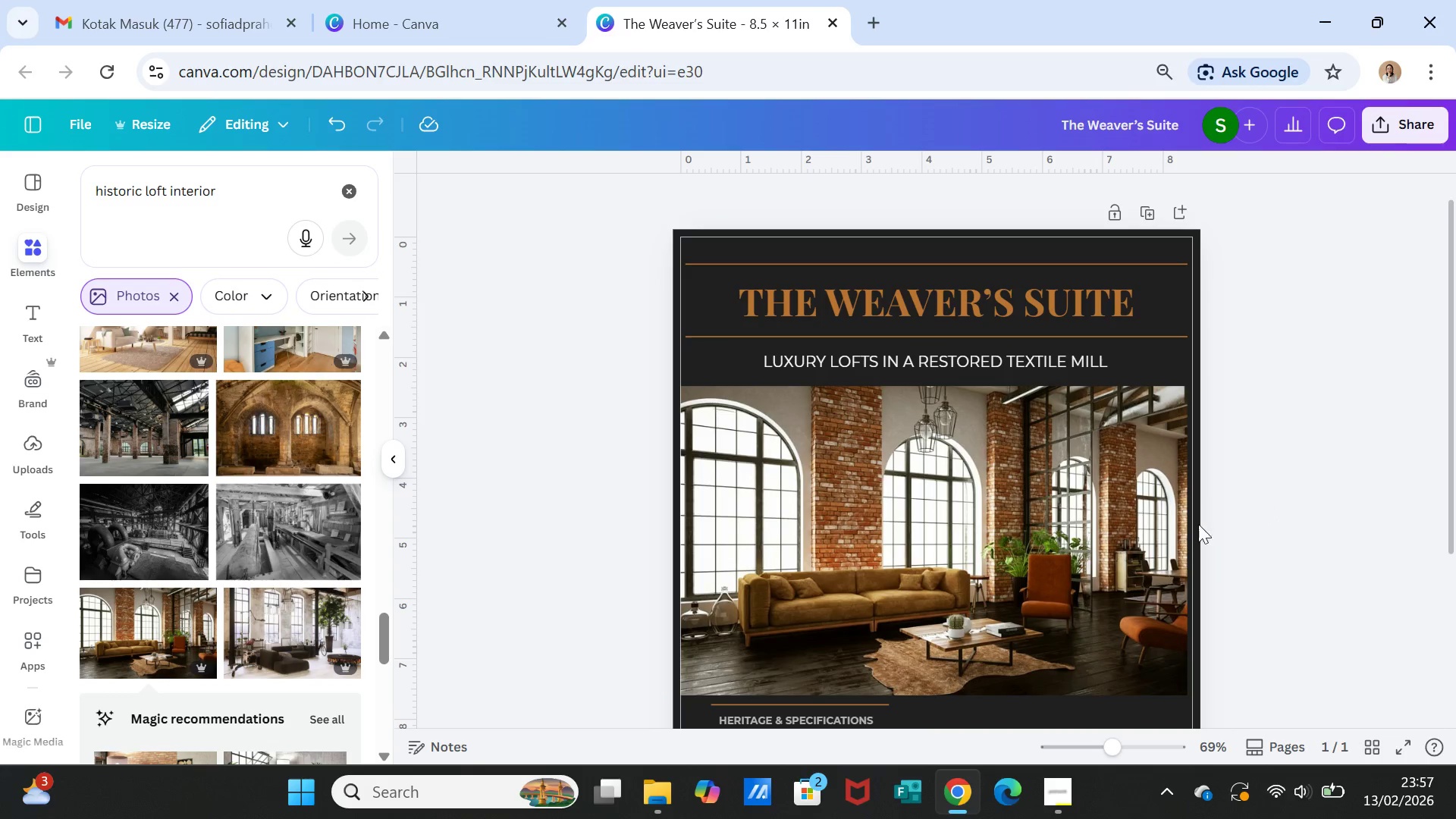 
left_click([1116, 526])
 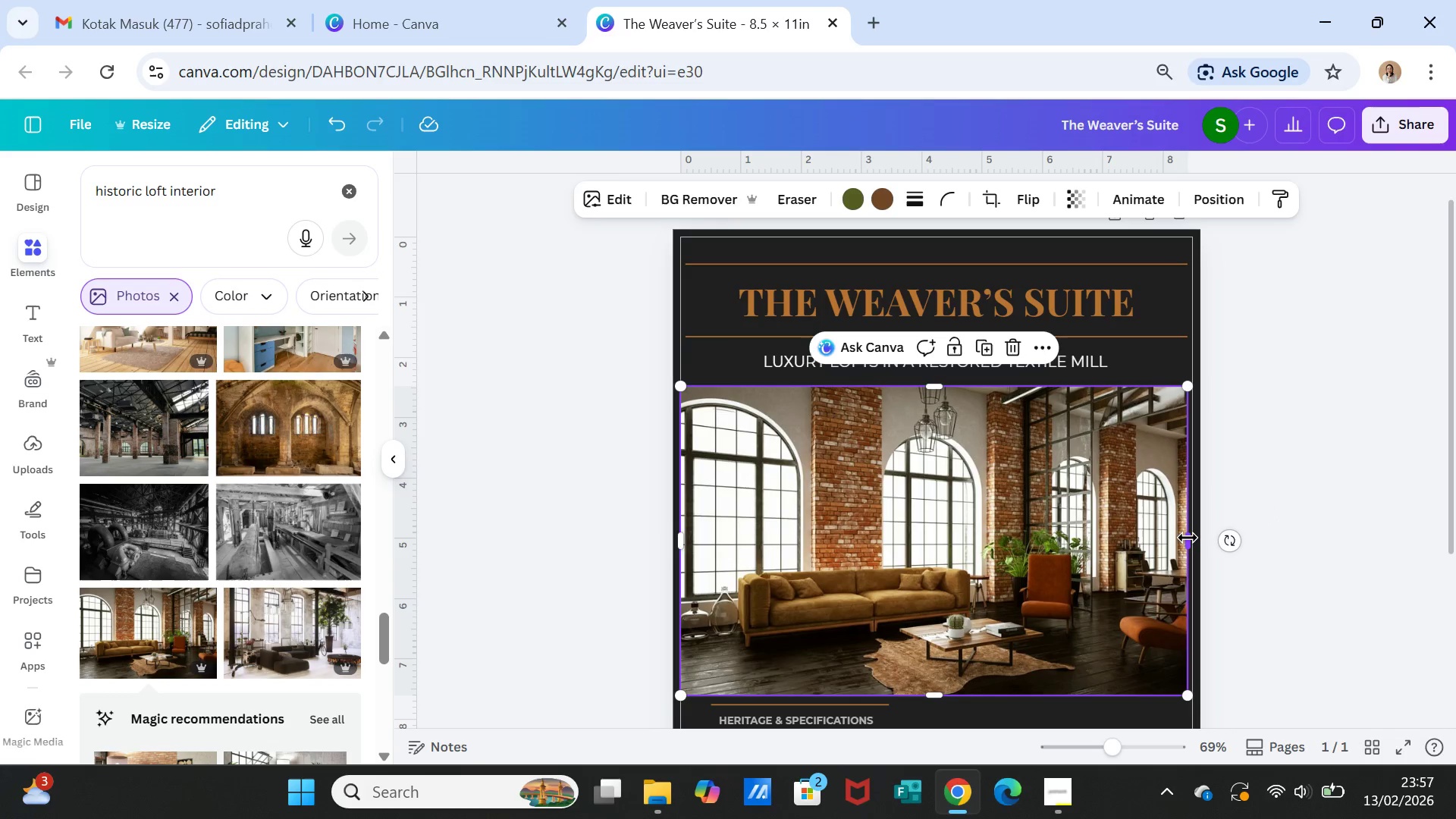 
left_click_drag(start_coordinate=[1188, 538], to_coordinate=[1194, 539])
 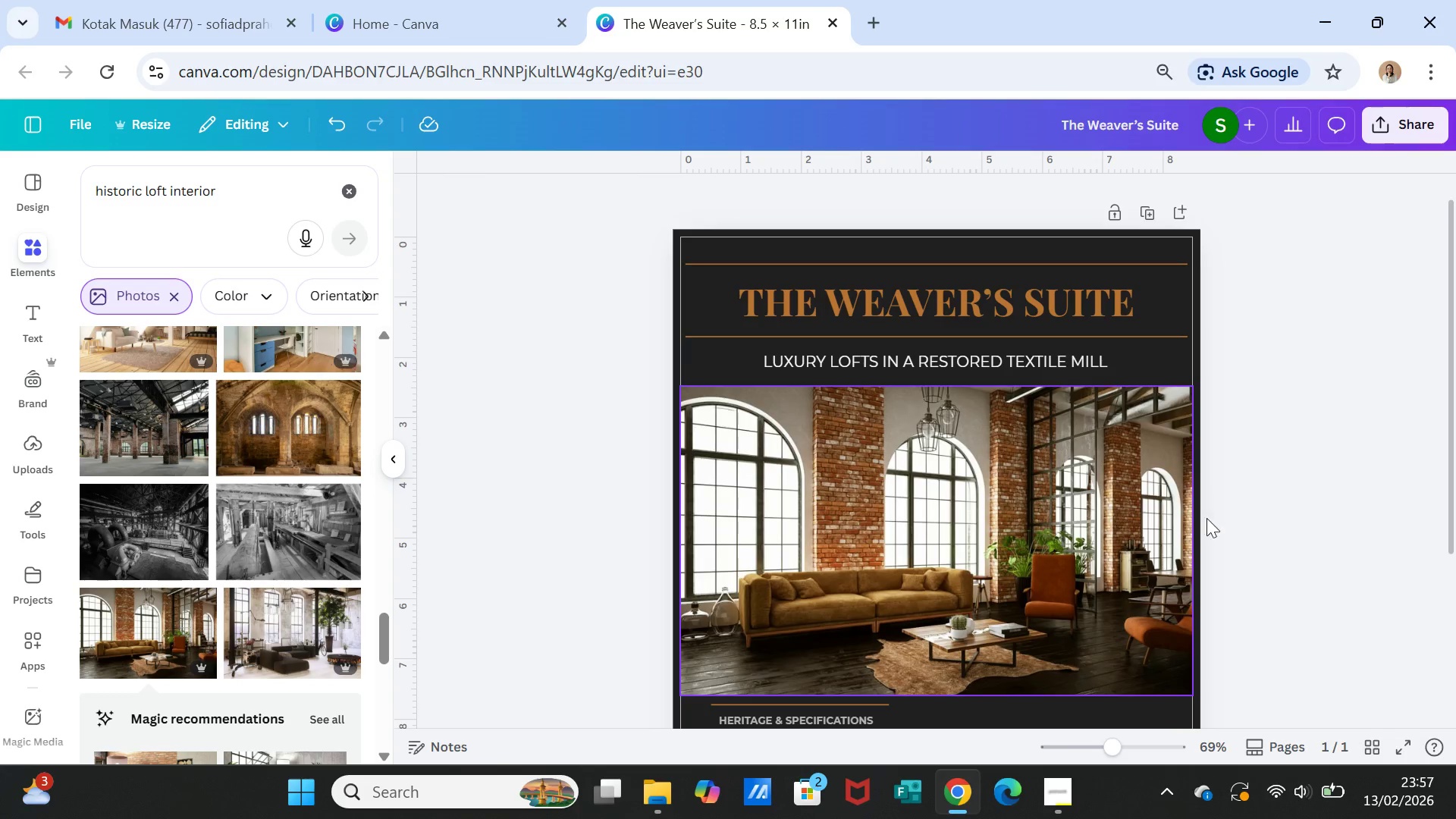 
scroll: coordinate [1109, 540], scroll_direction: down, amount: 1.0
 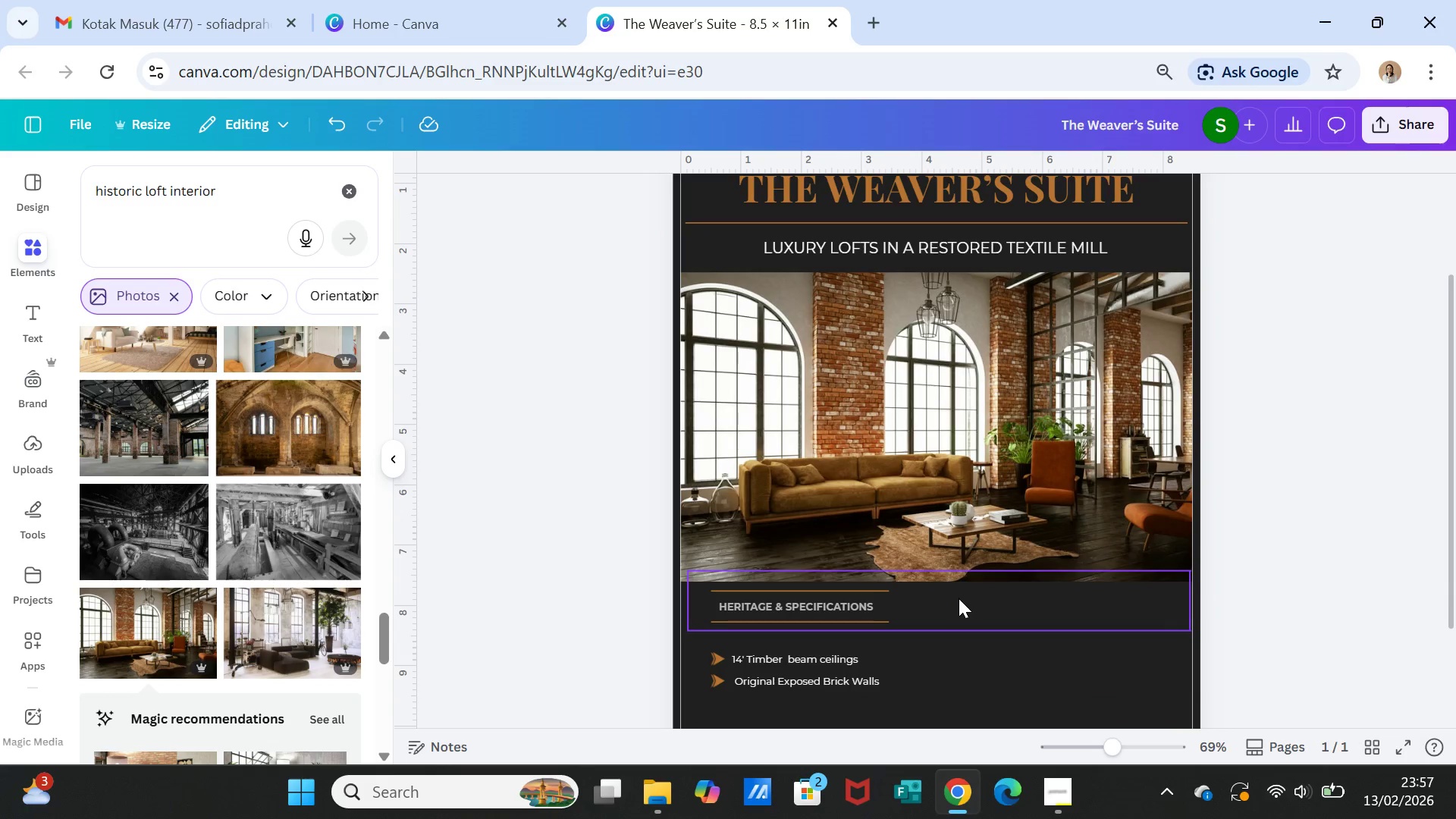 
left_click([959, 600])
 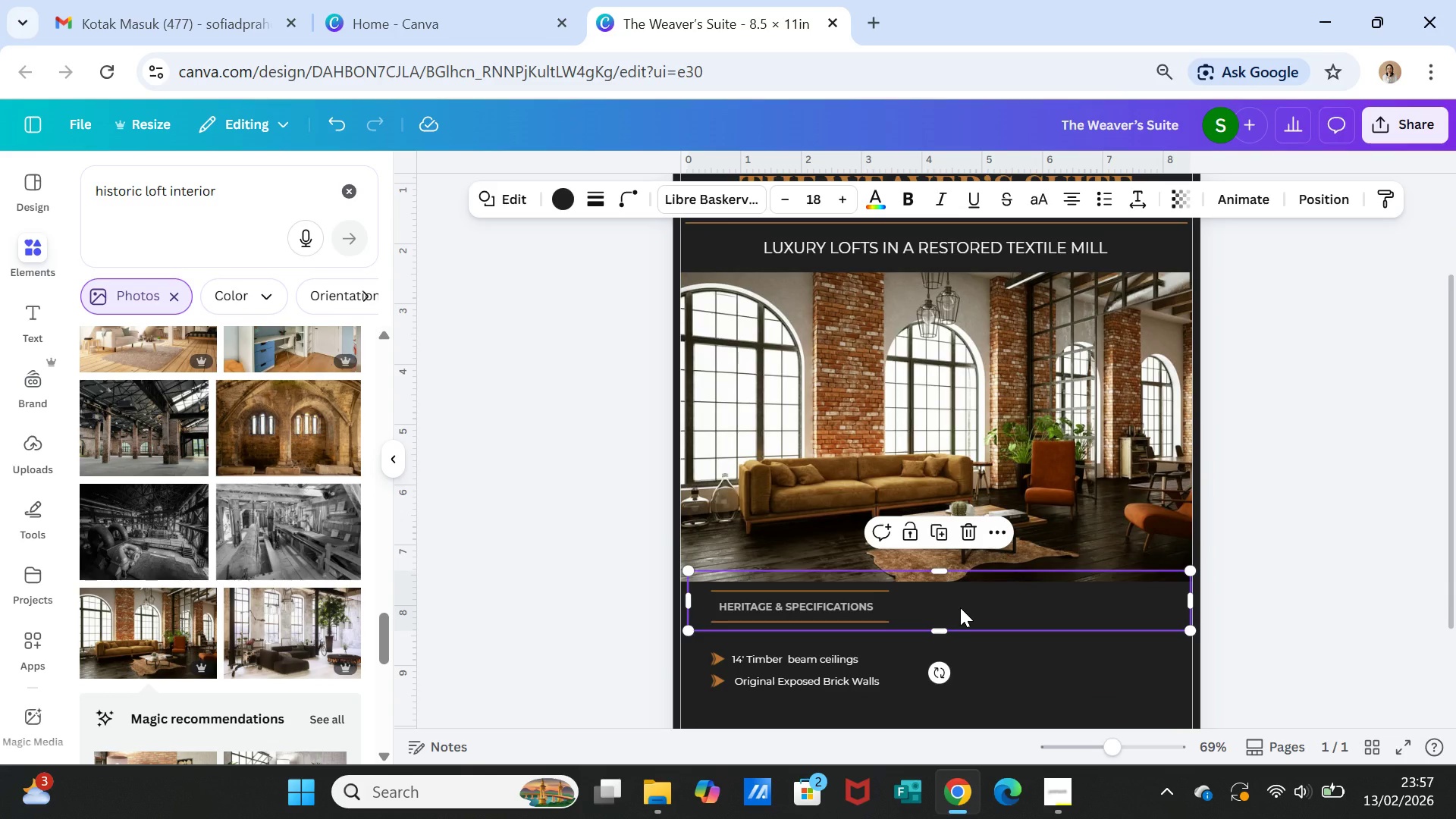 
left_click_drag(start_coordinate=[960, 607], to_coordinate=[960, 586])
 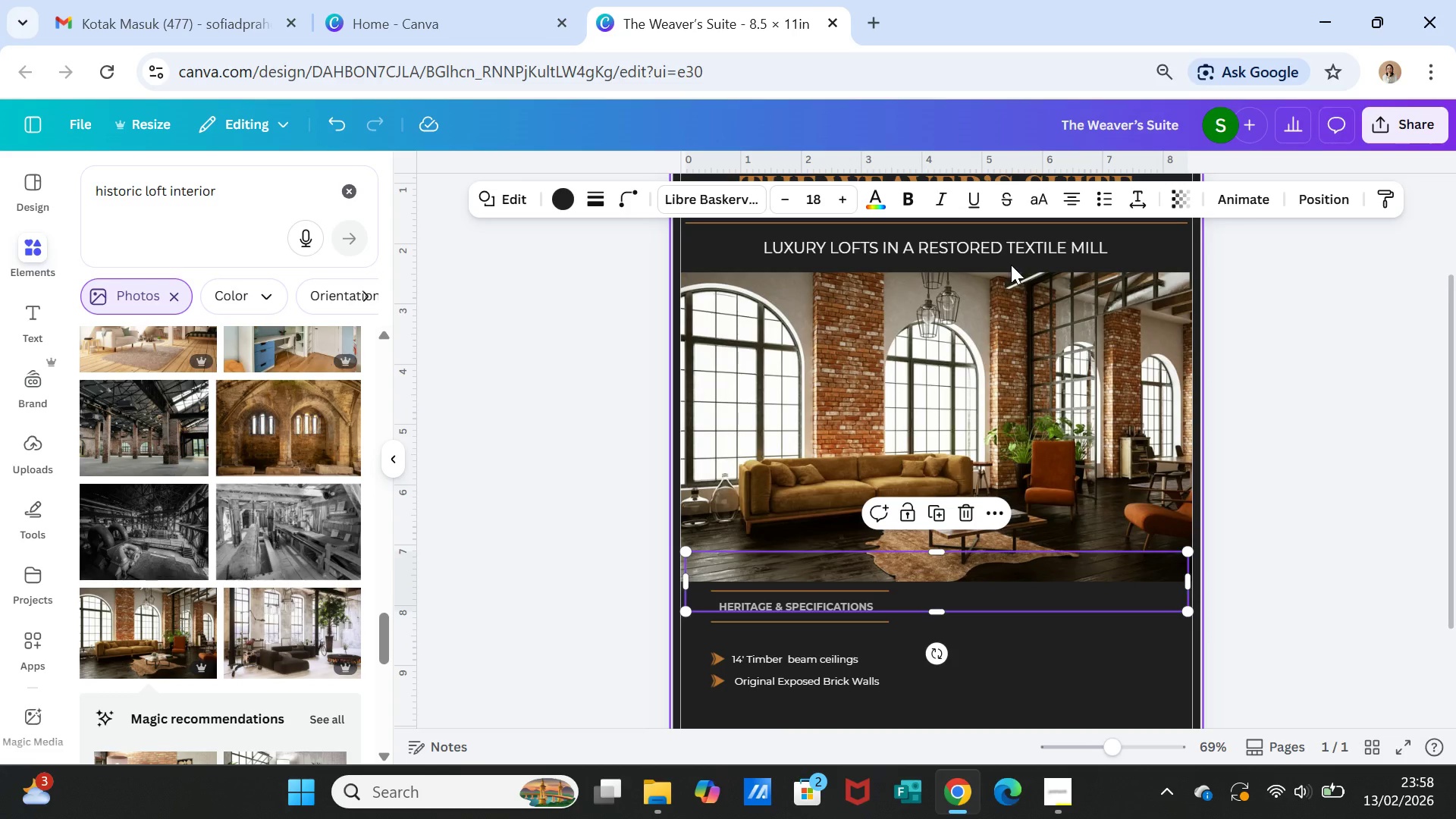 
scroll: coordinate [1157, 519], scroll_direction: down, amount: 1.0
 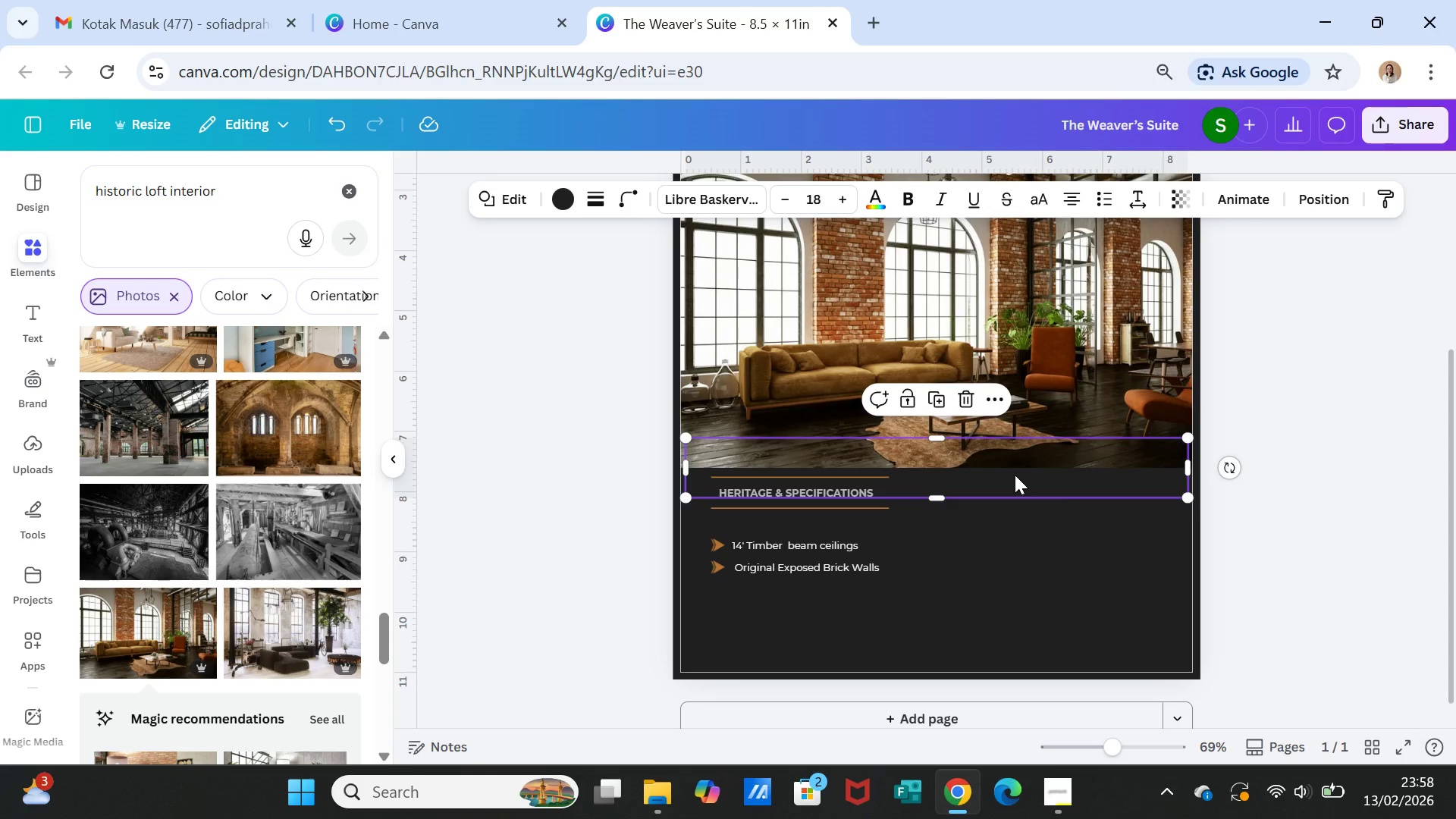 
left_click_drag(start_coordinate=[1015, 475], to_coordinate=[1017, 504])
 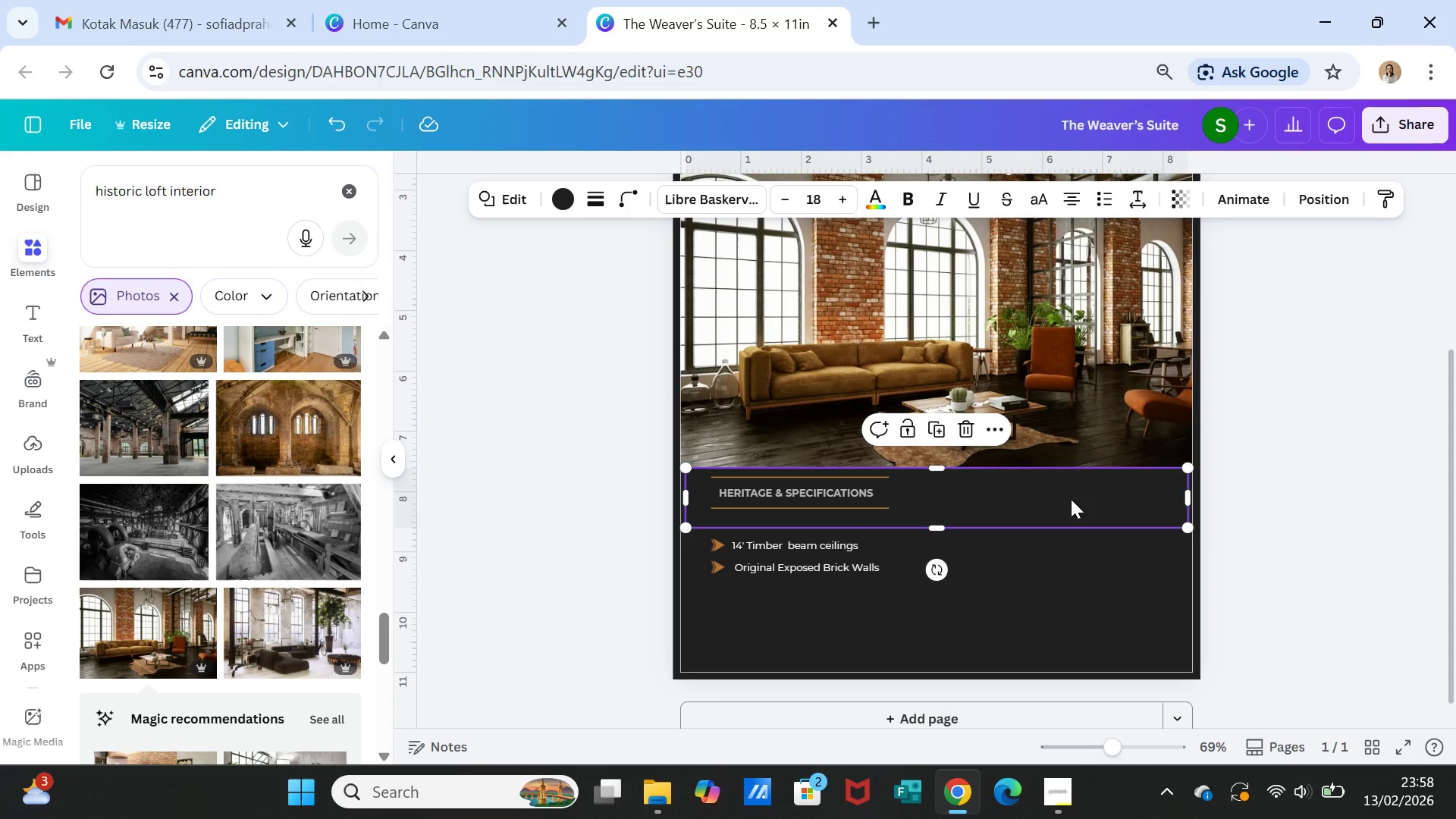 
key(Delete)
 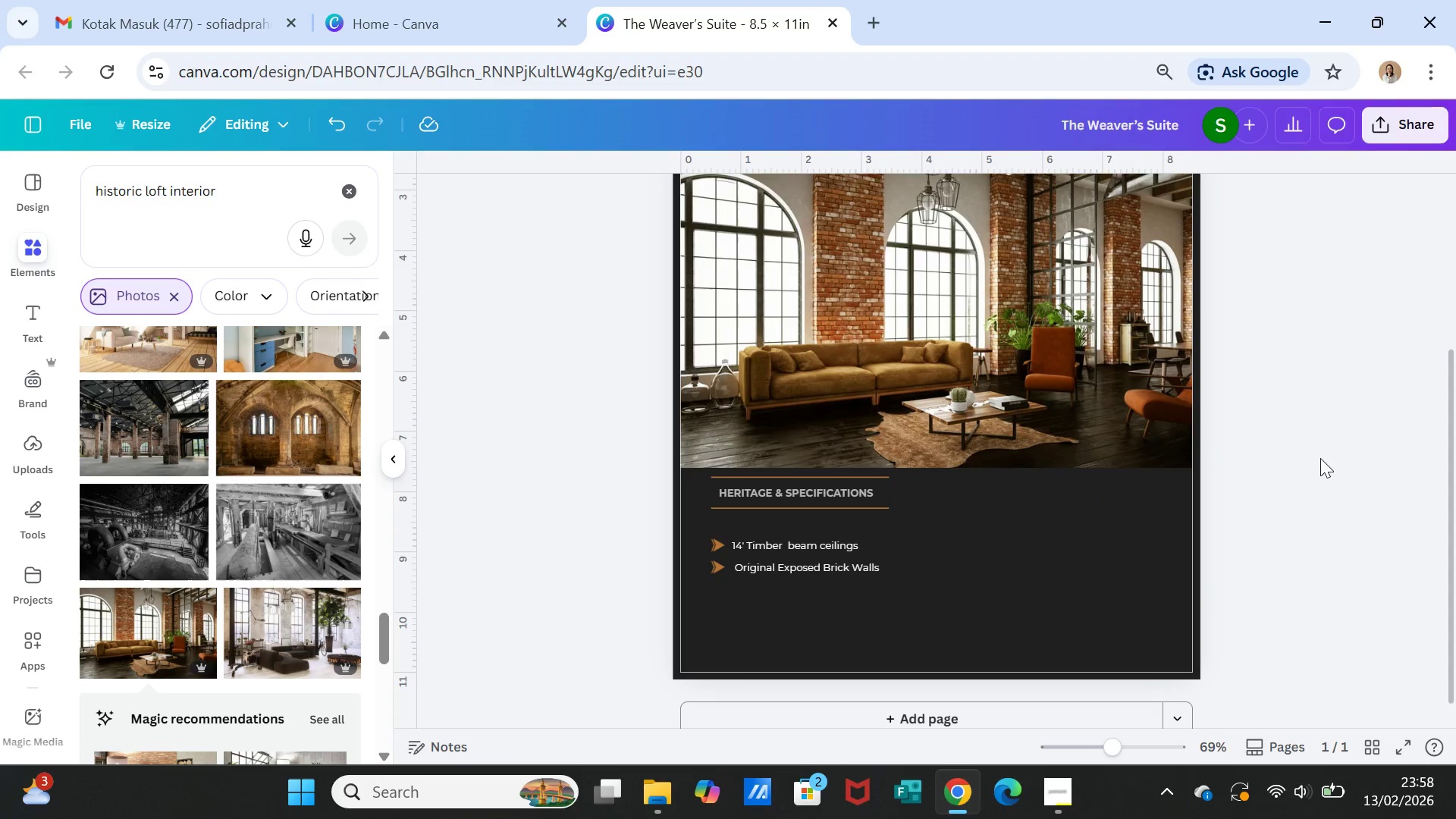 
scroll: coordinate [1332, 467], scroll_direction: up, amount: 2.0
 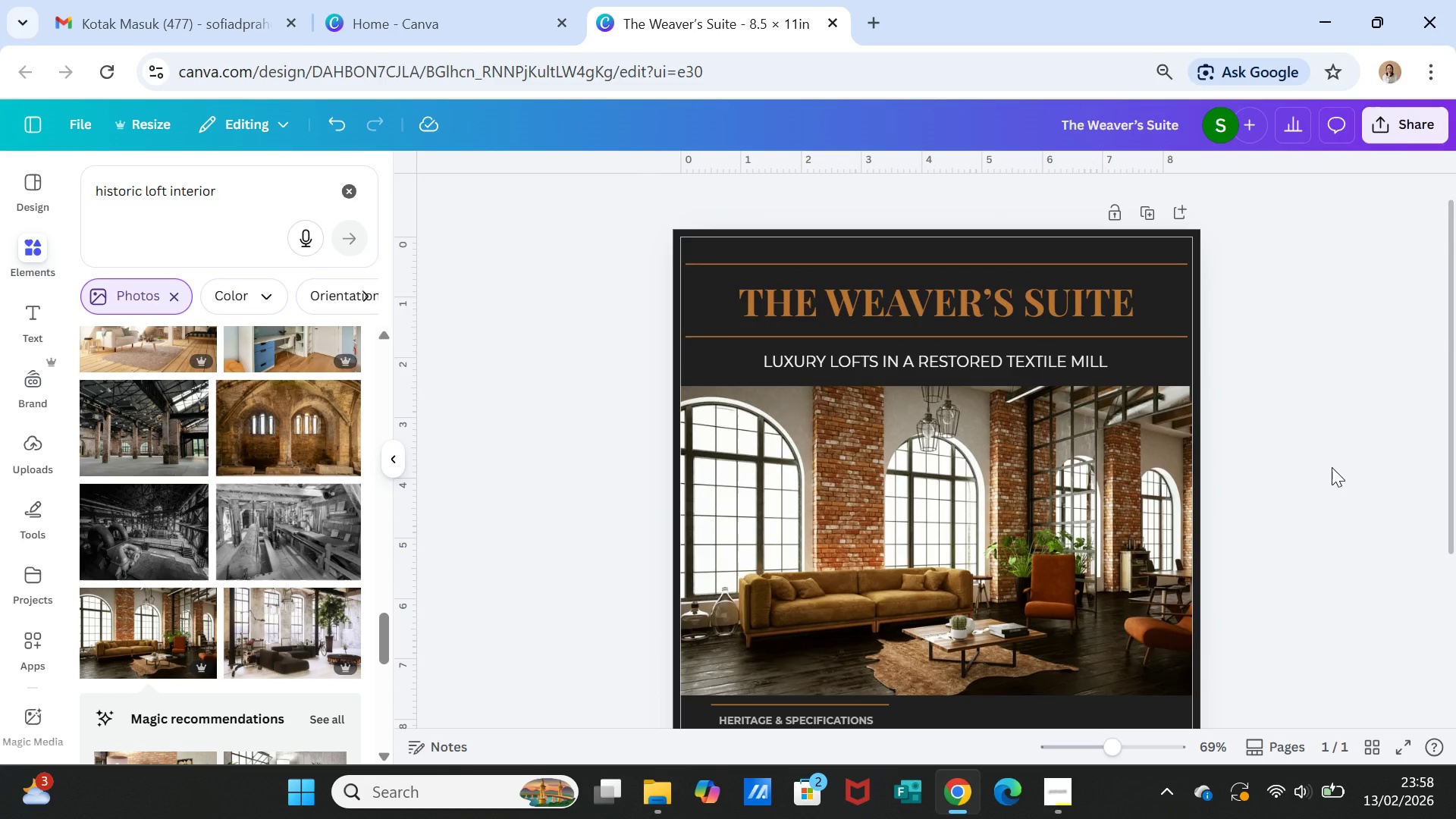 
scroll: coordinate [1332, 467], scroll_direction: down, amount: 1.0
 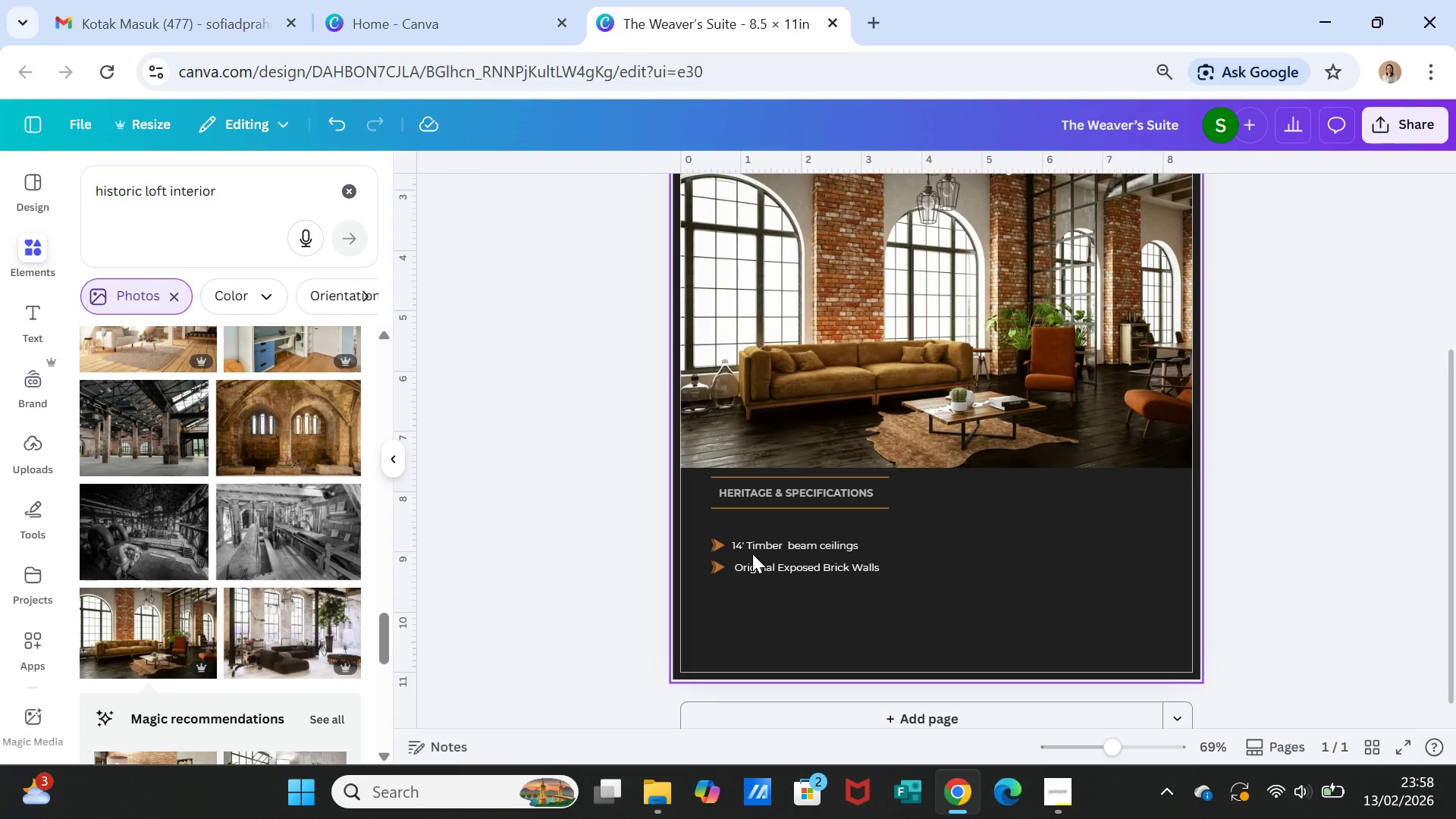 
left_click_drag(start_coordinate=[752, 544], to_coordinate=[749, 524])
 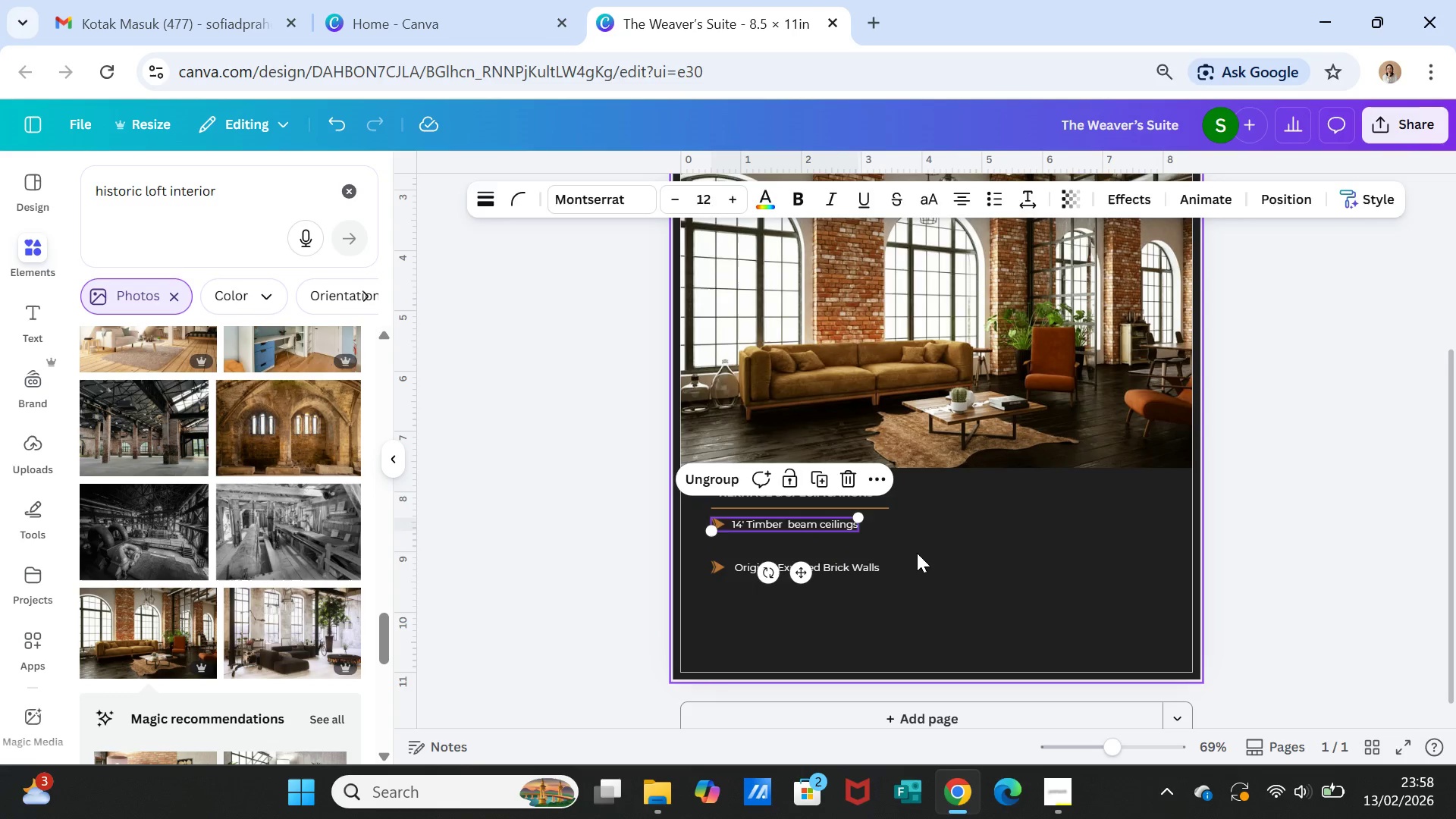 
left_click([917, 553])
 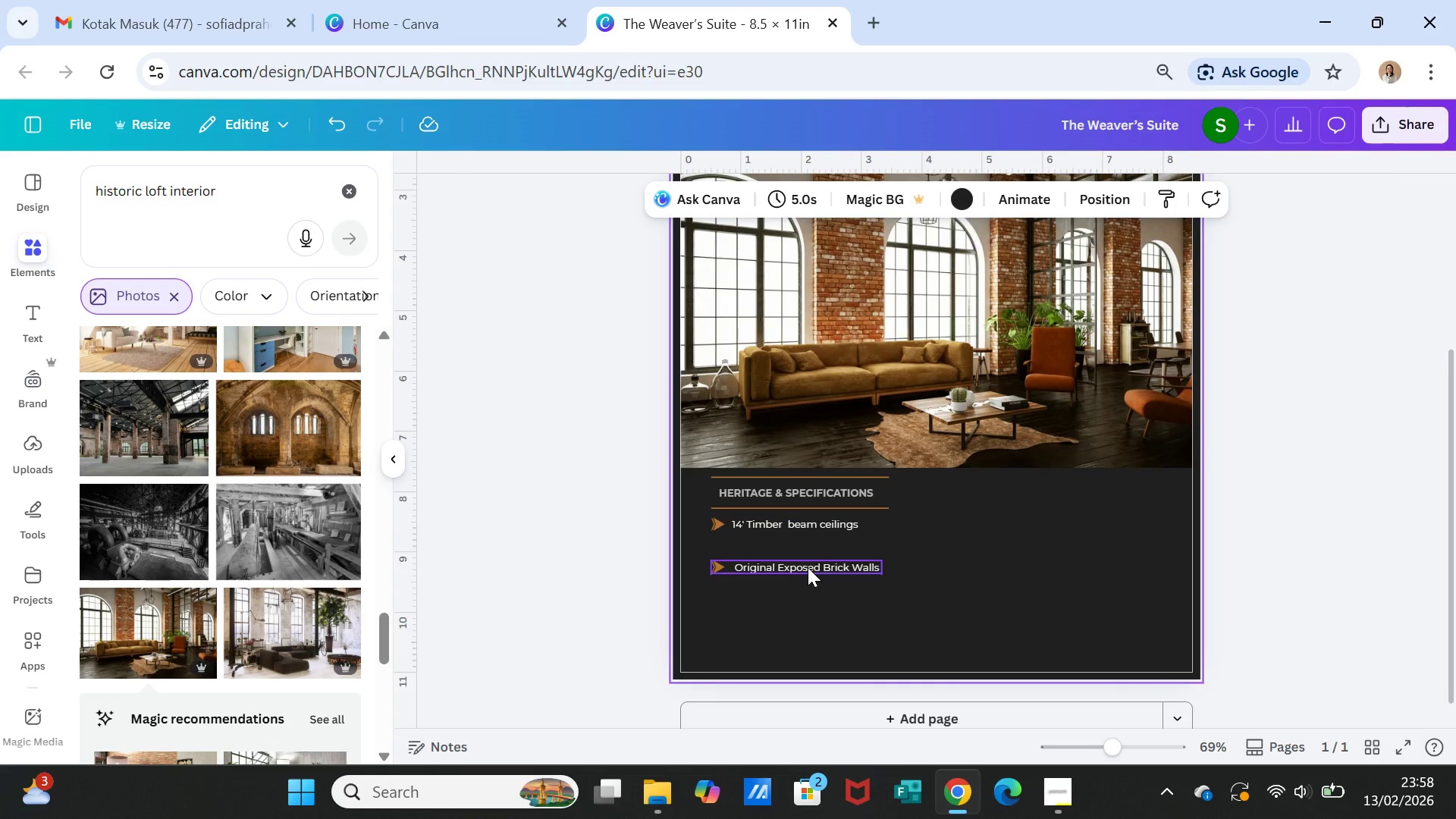 
left_click_drag(start_coordinate=[808, 567], to_coordinate=[804, 547])
 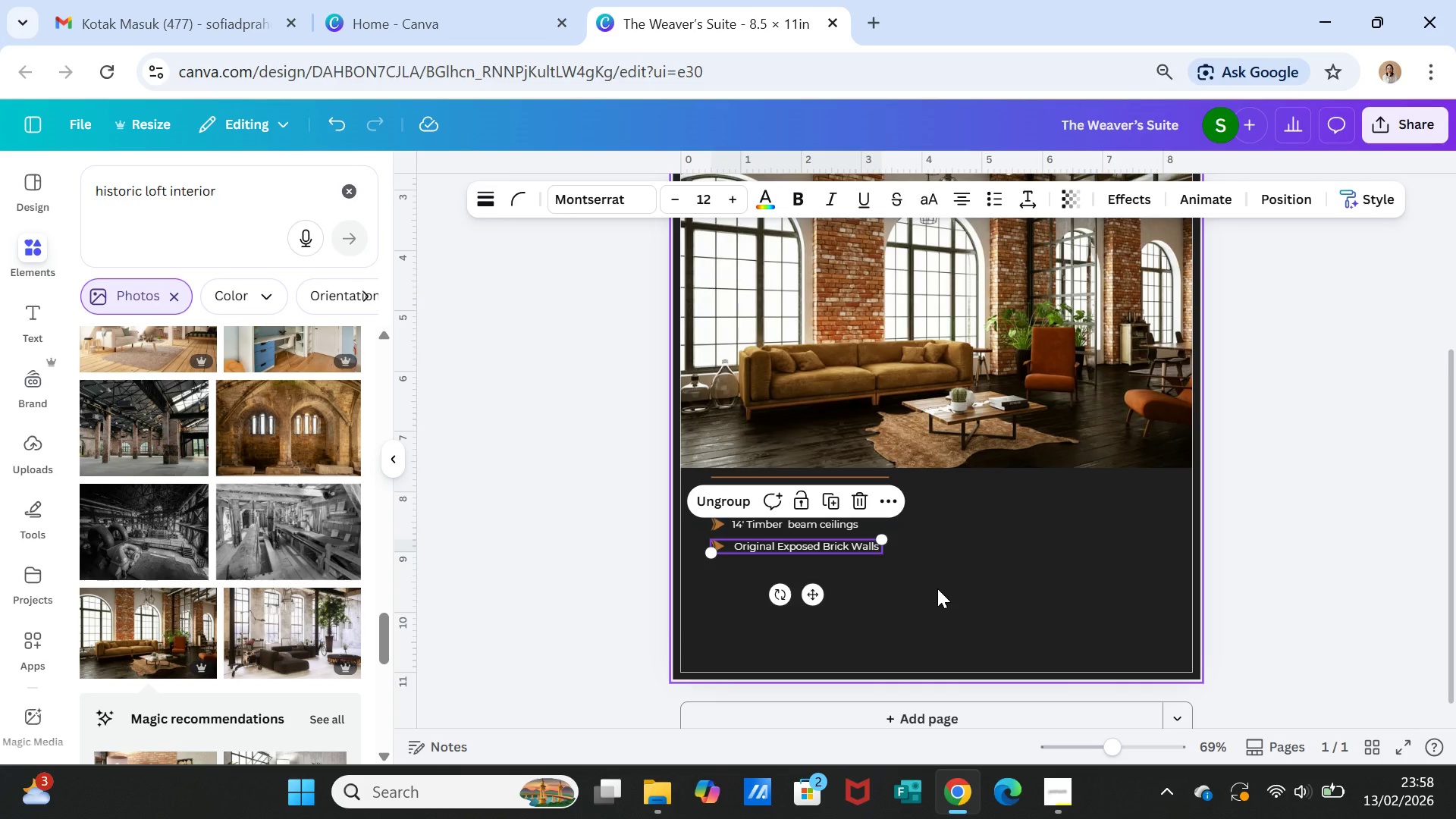 
wait(10.78)
 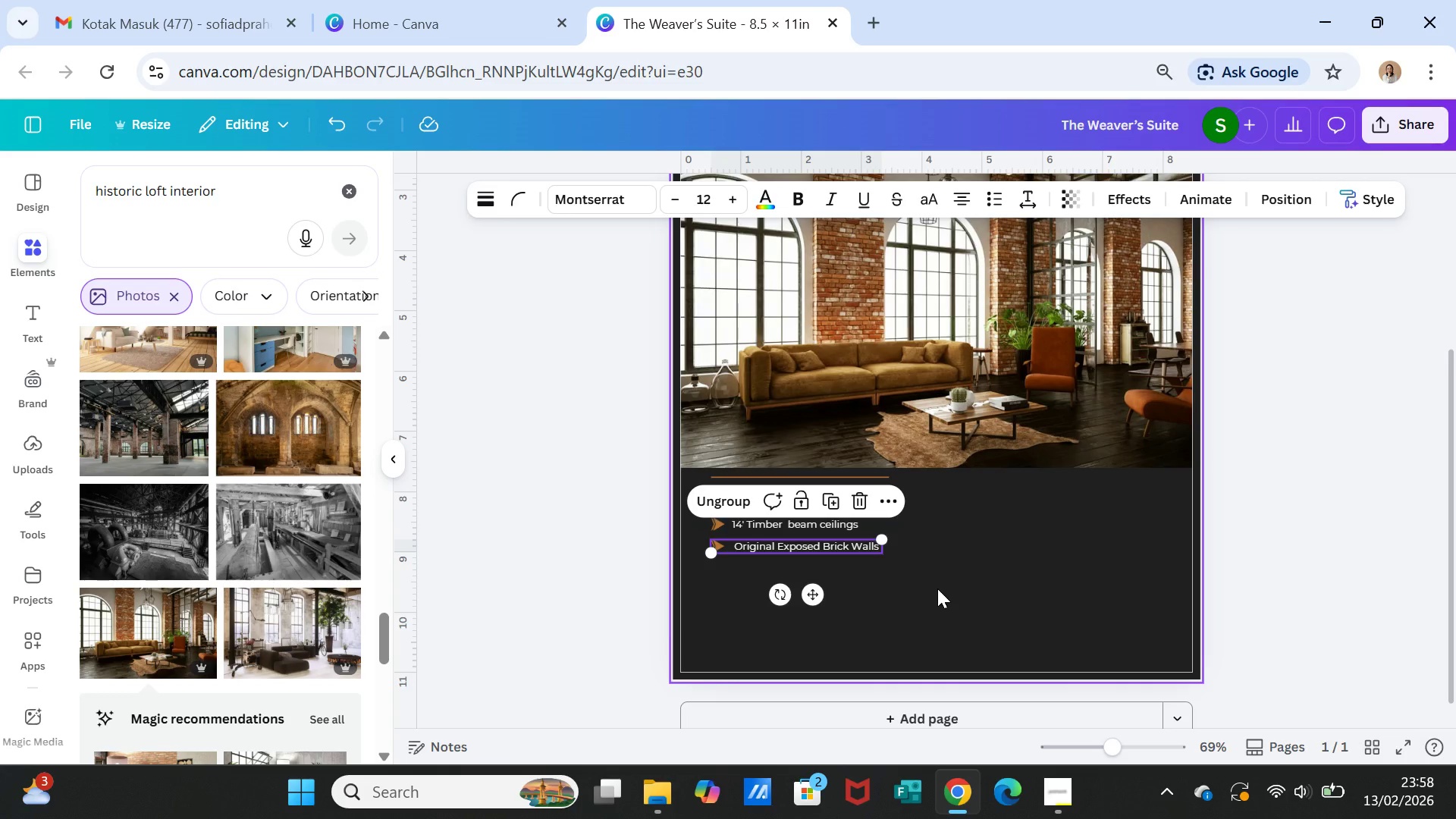 
scroll: coordinate [1108, 536], scroll_direction: up, amount: 1.0
 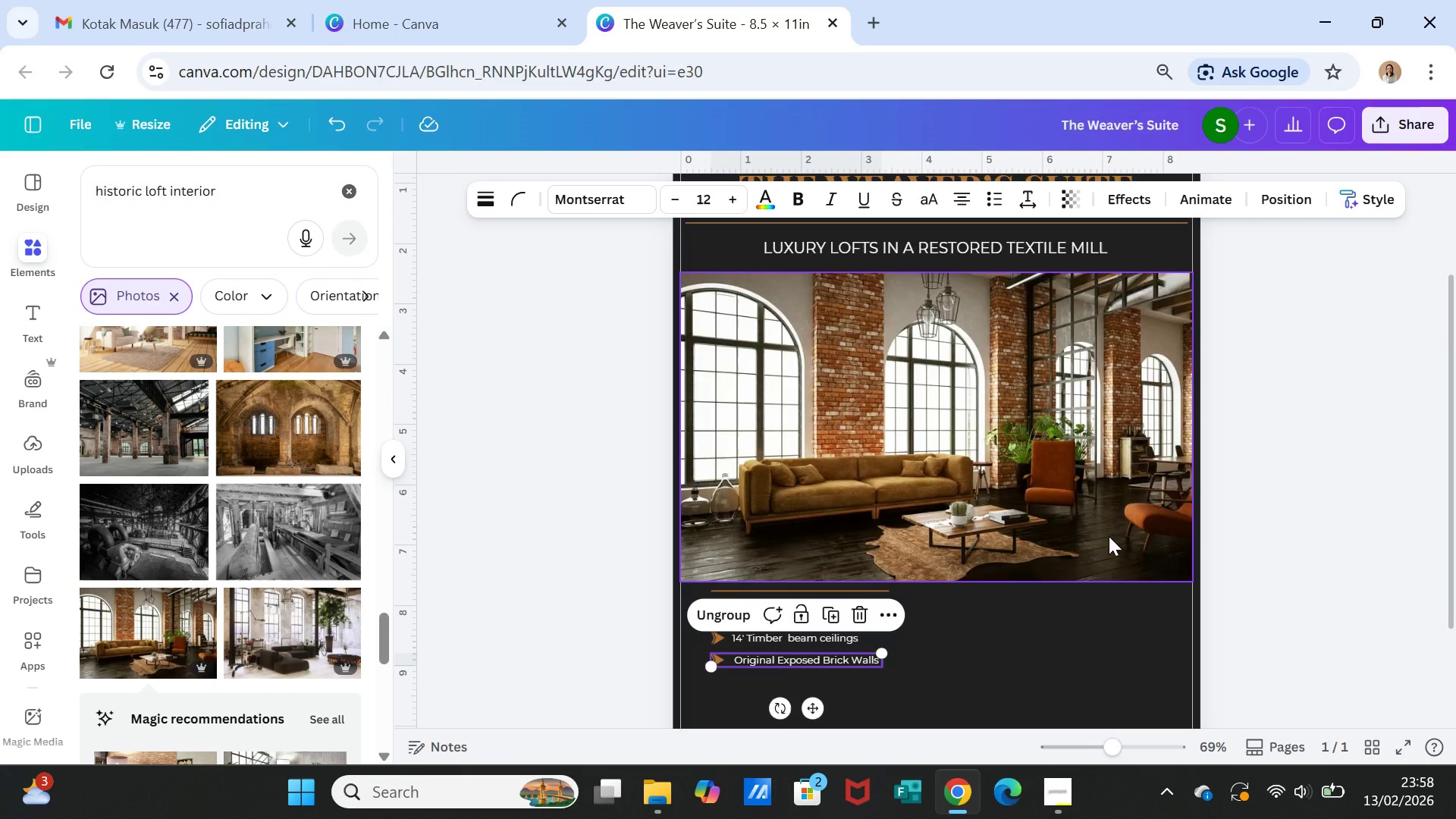 
scroll: coordinate [1109, 536], scroll_direction: down, amount: 1.0
 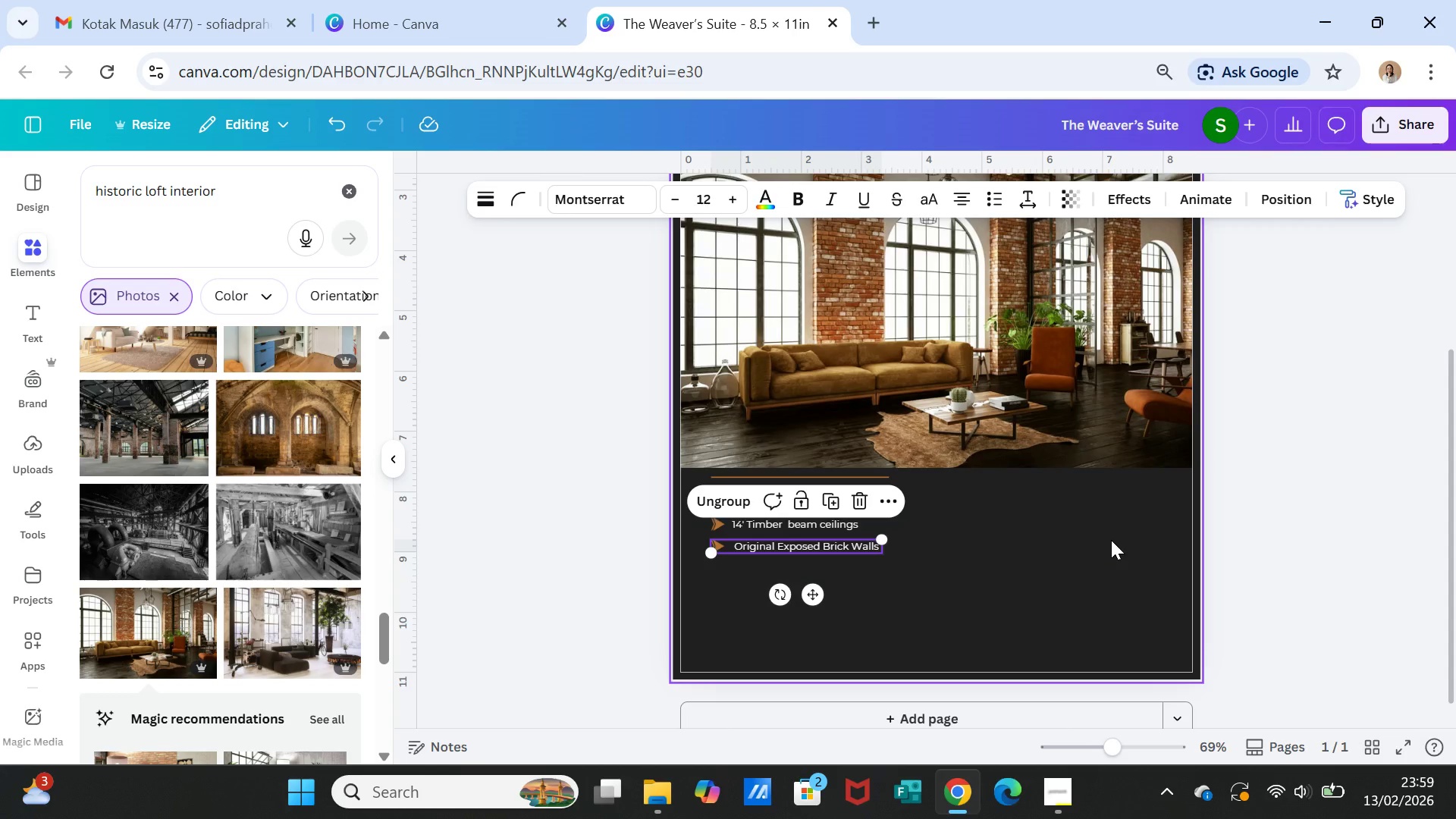 
wait(33.54)
 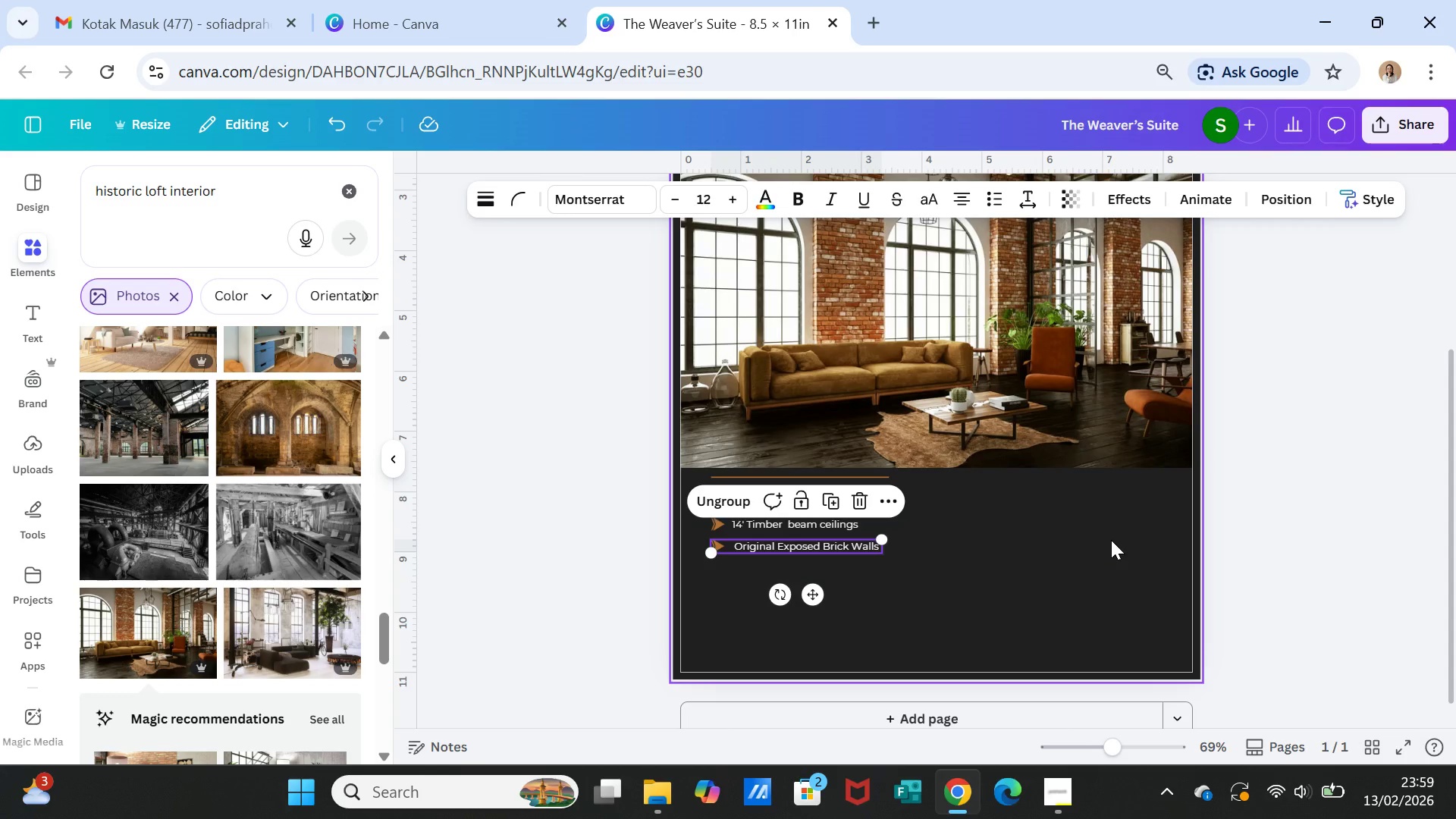 
left_click([1067, 542])
 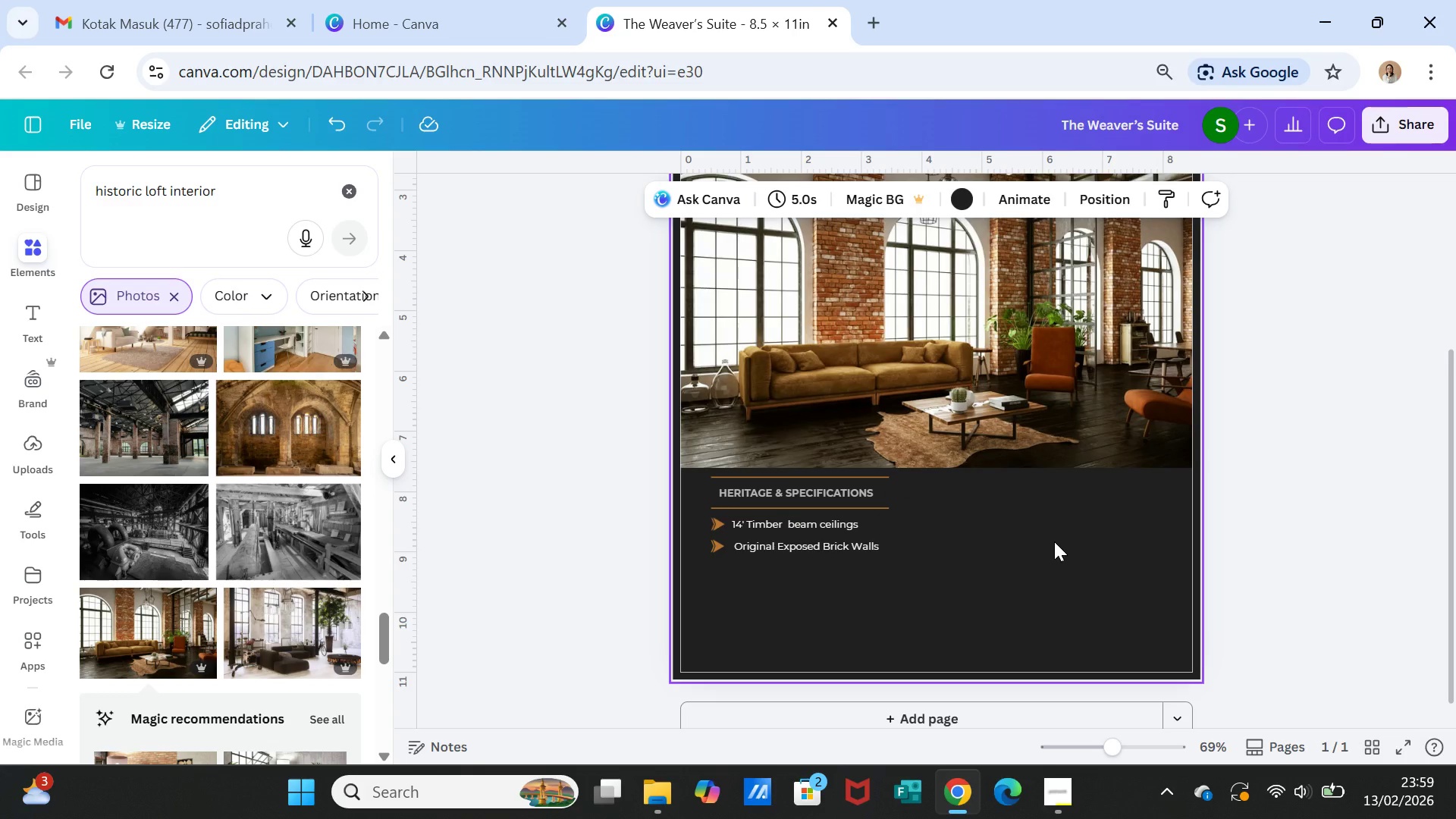 
wait(8.14)
 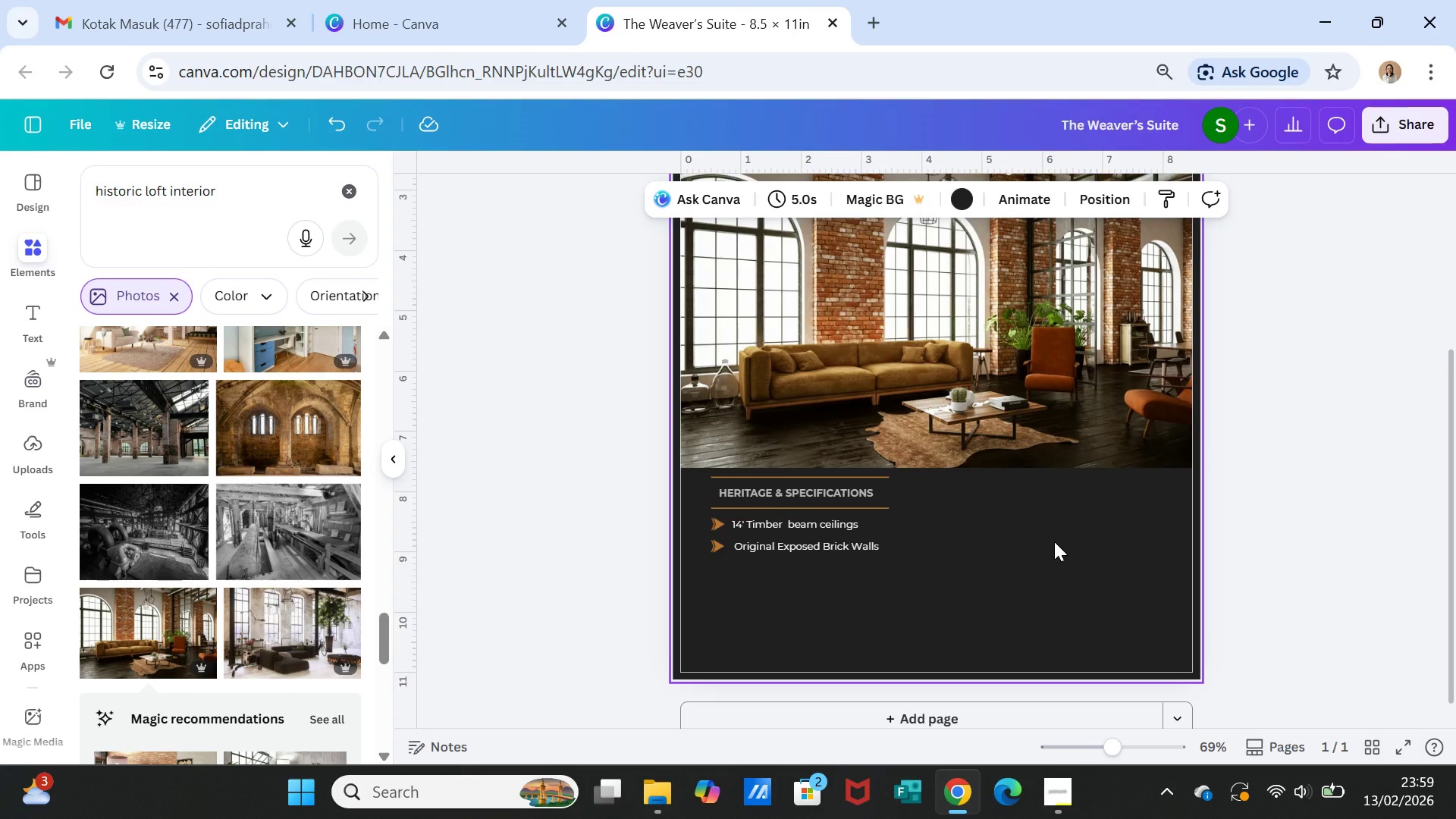 
left_click([797, 544])
 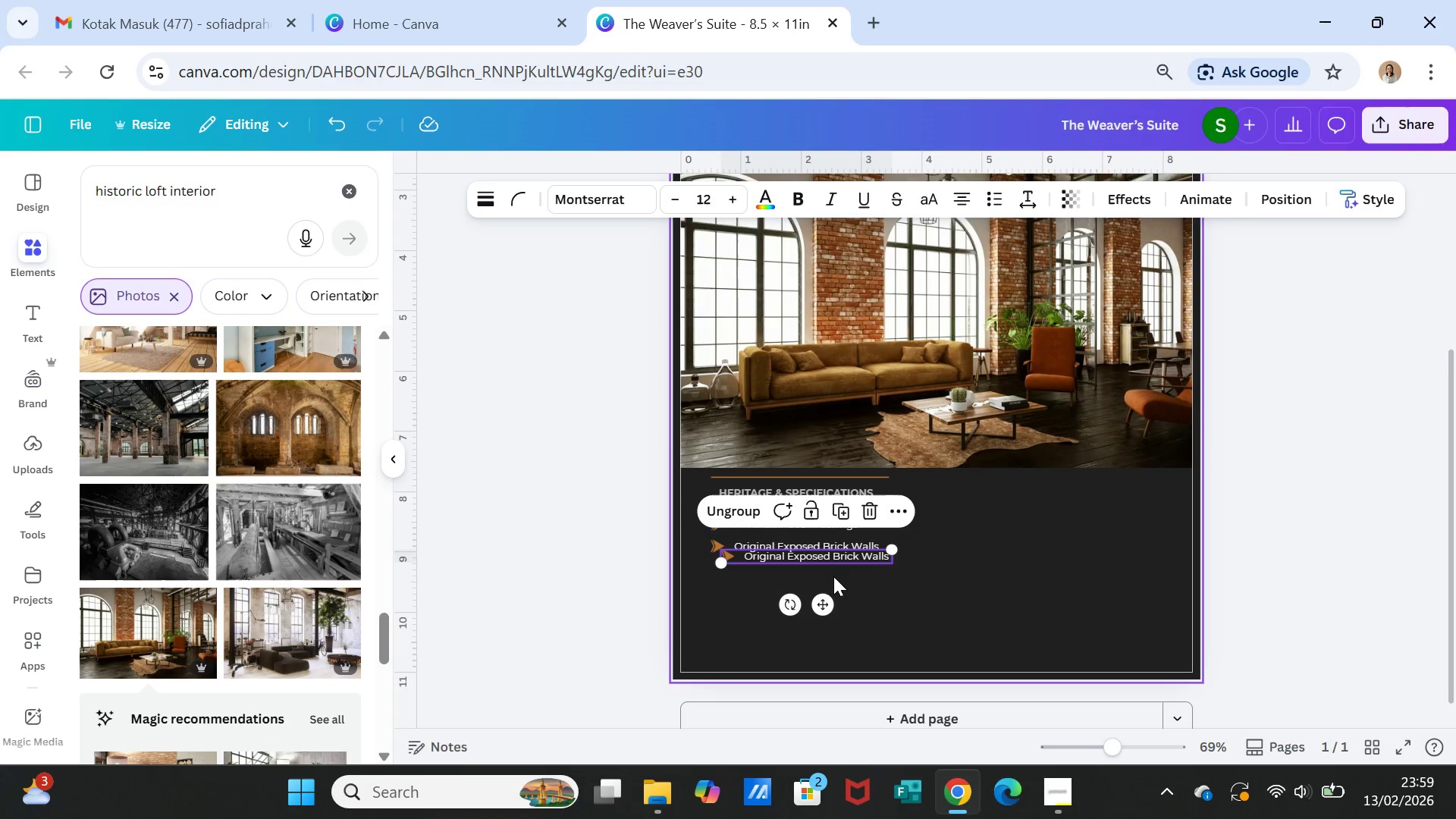 
left_click_drag(start_coordinate=[825, 609], to_coordinate=[811, 619])
 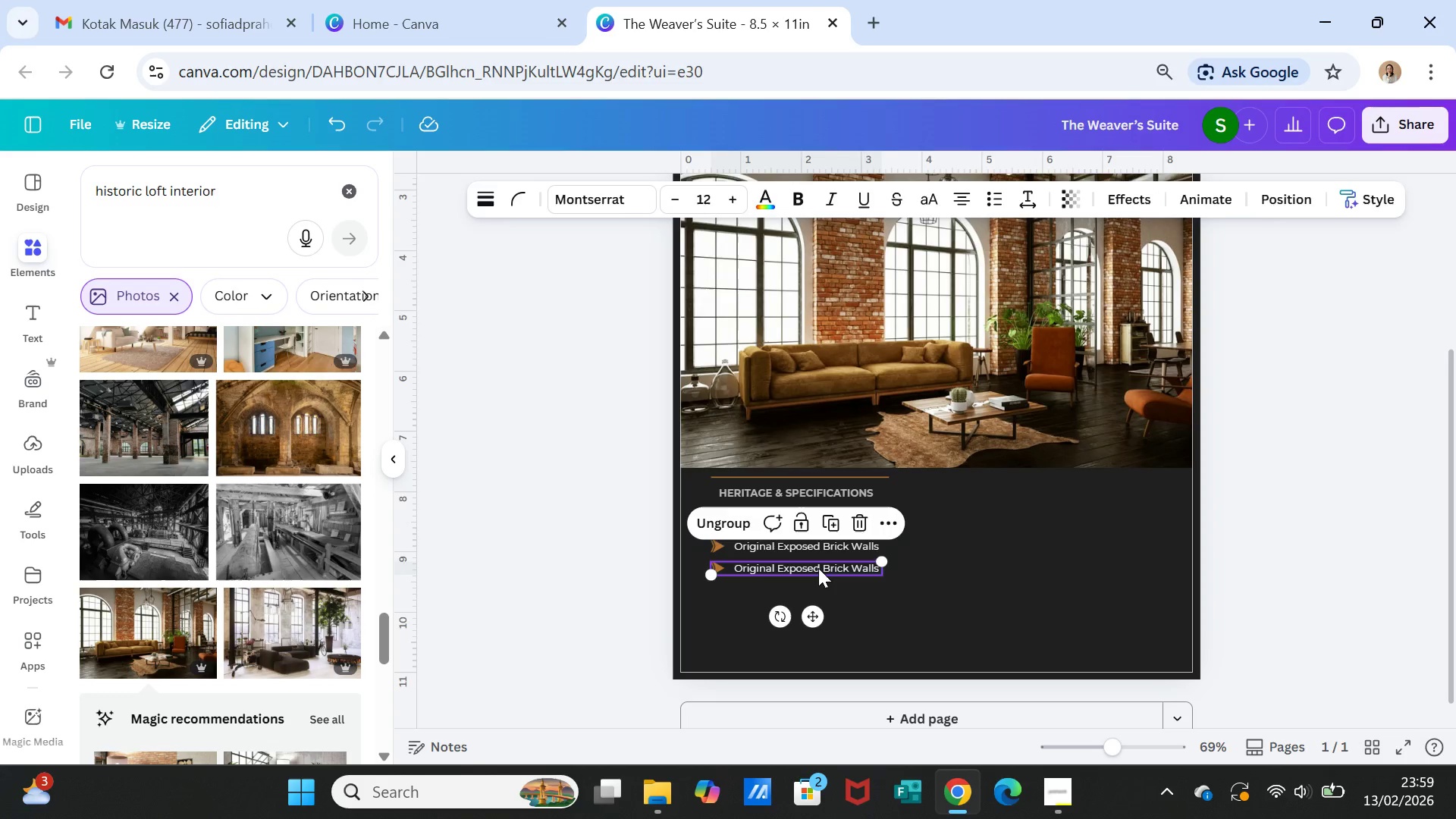 
double_click([818, 568])
 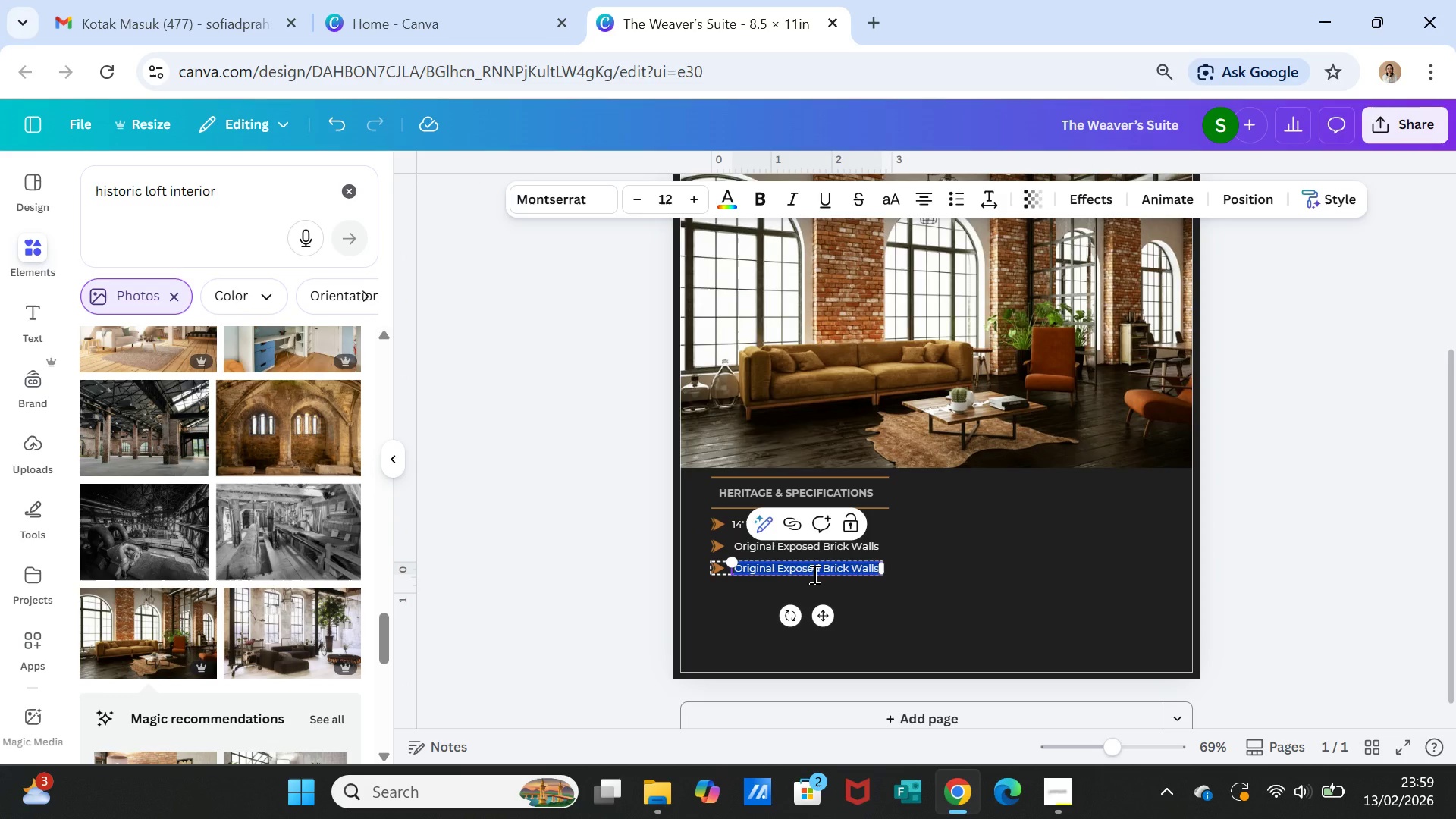 
type(Smart Home Technology)
 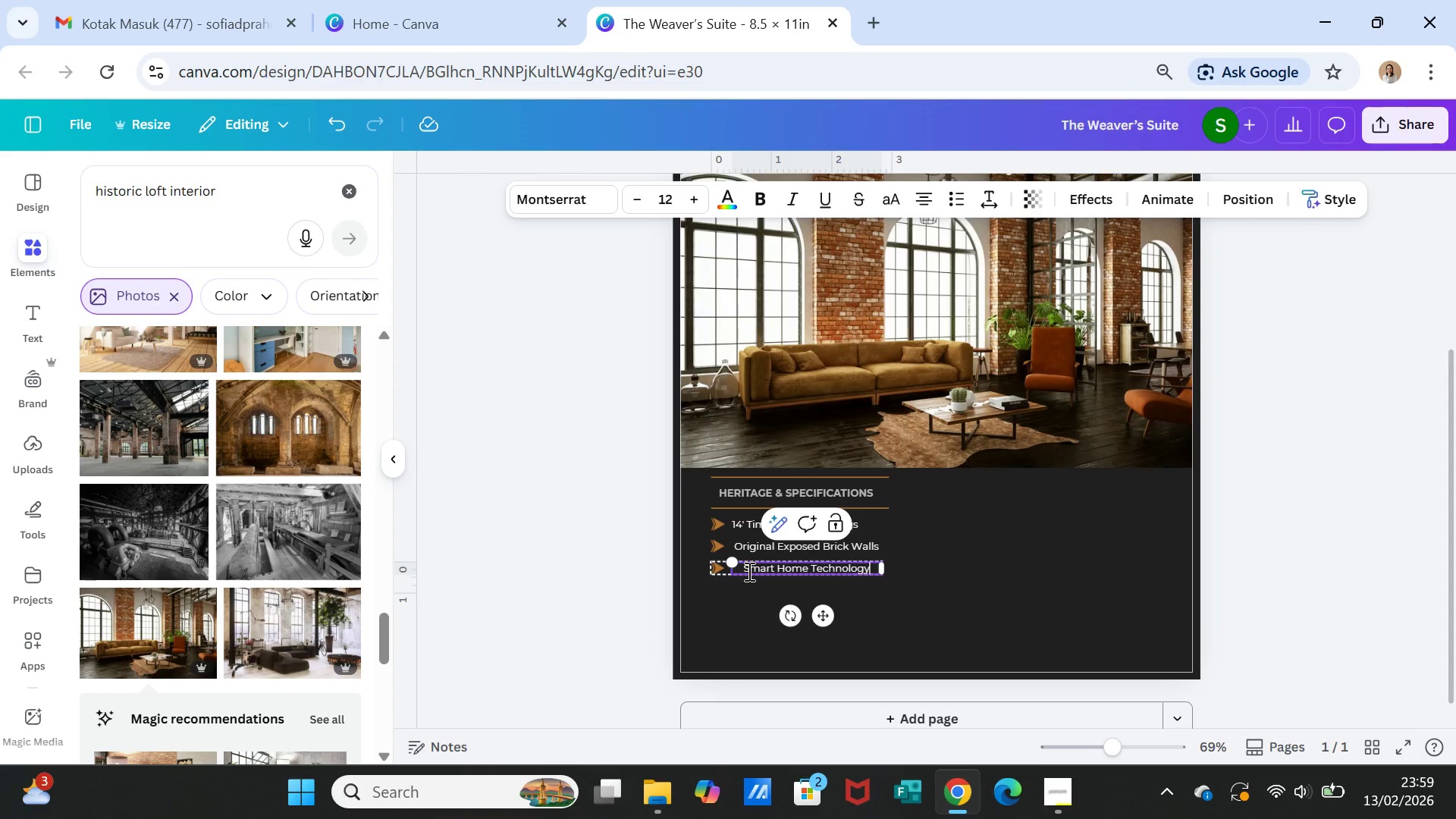 
left_click([743, 570])
 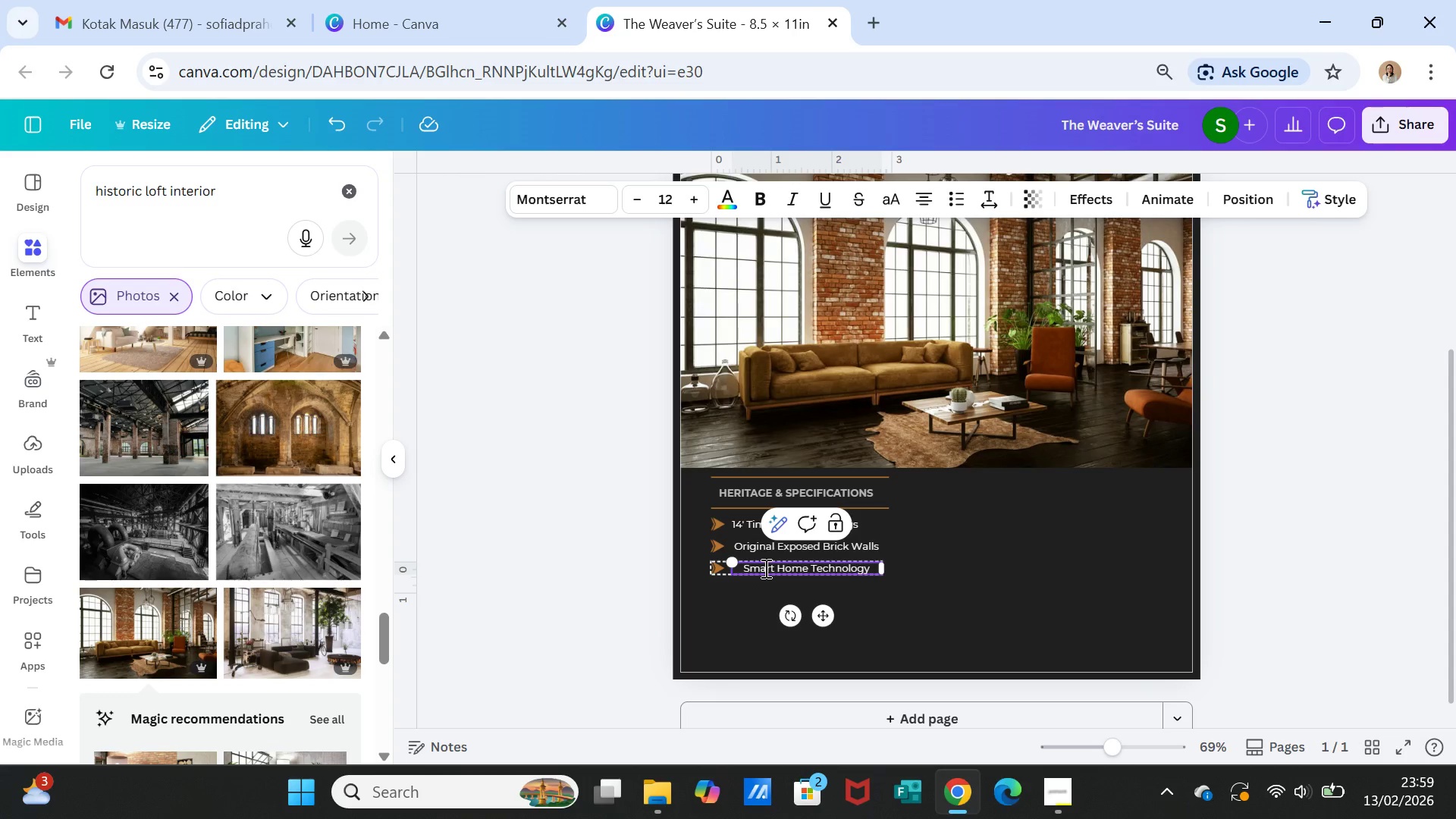 
left_click([768, 563])
 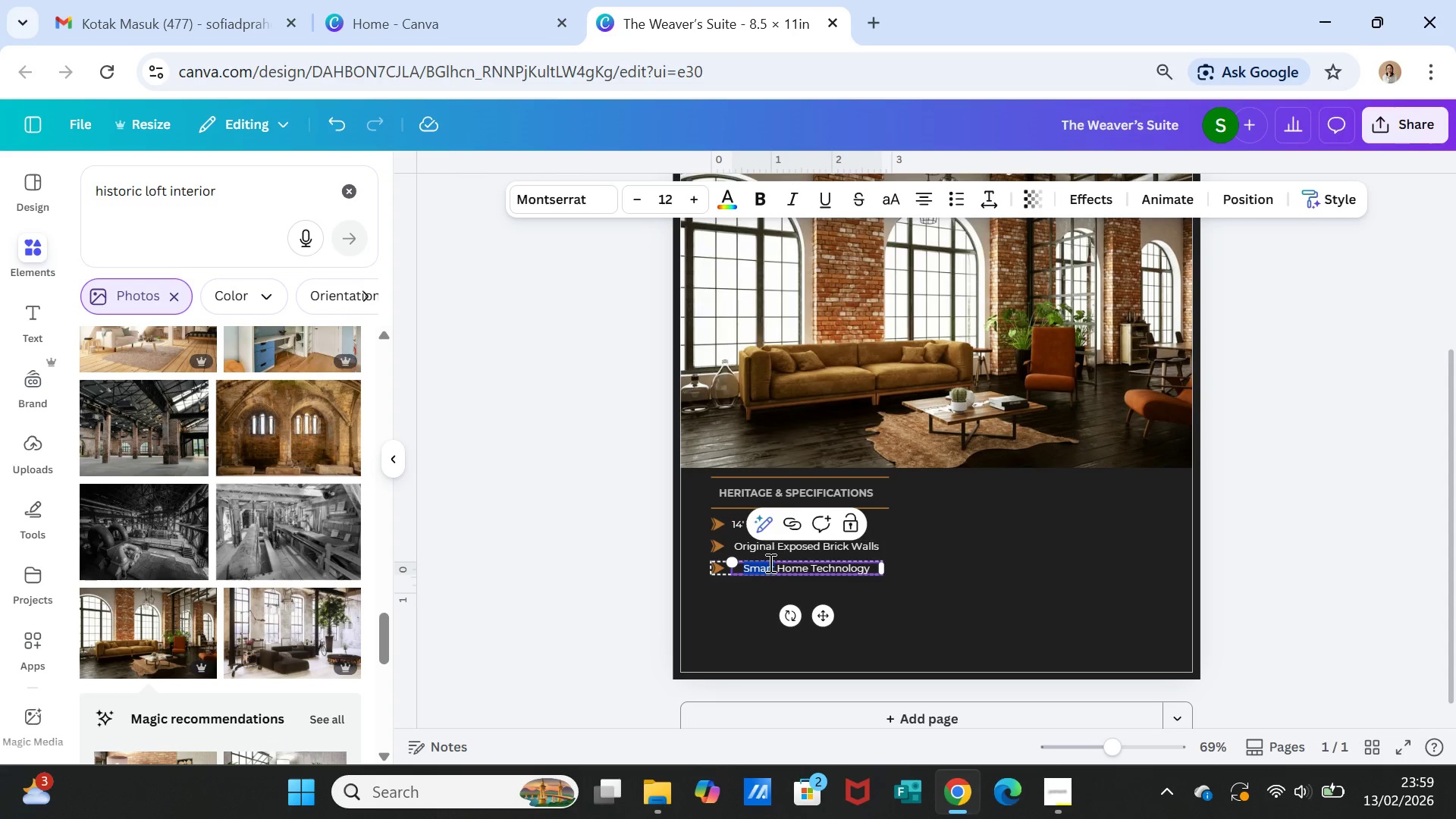 
triple_click([769, 563])
 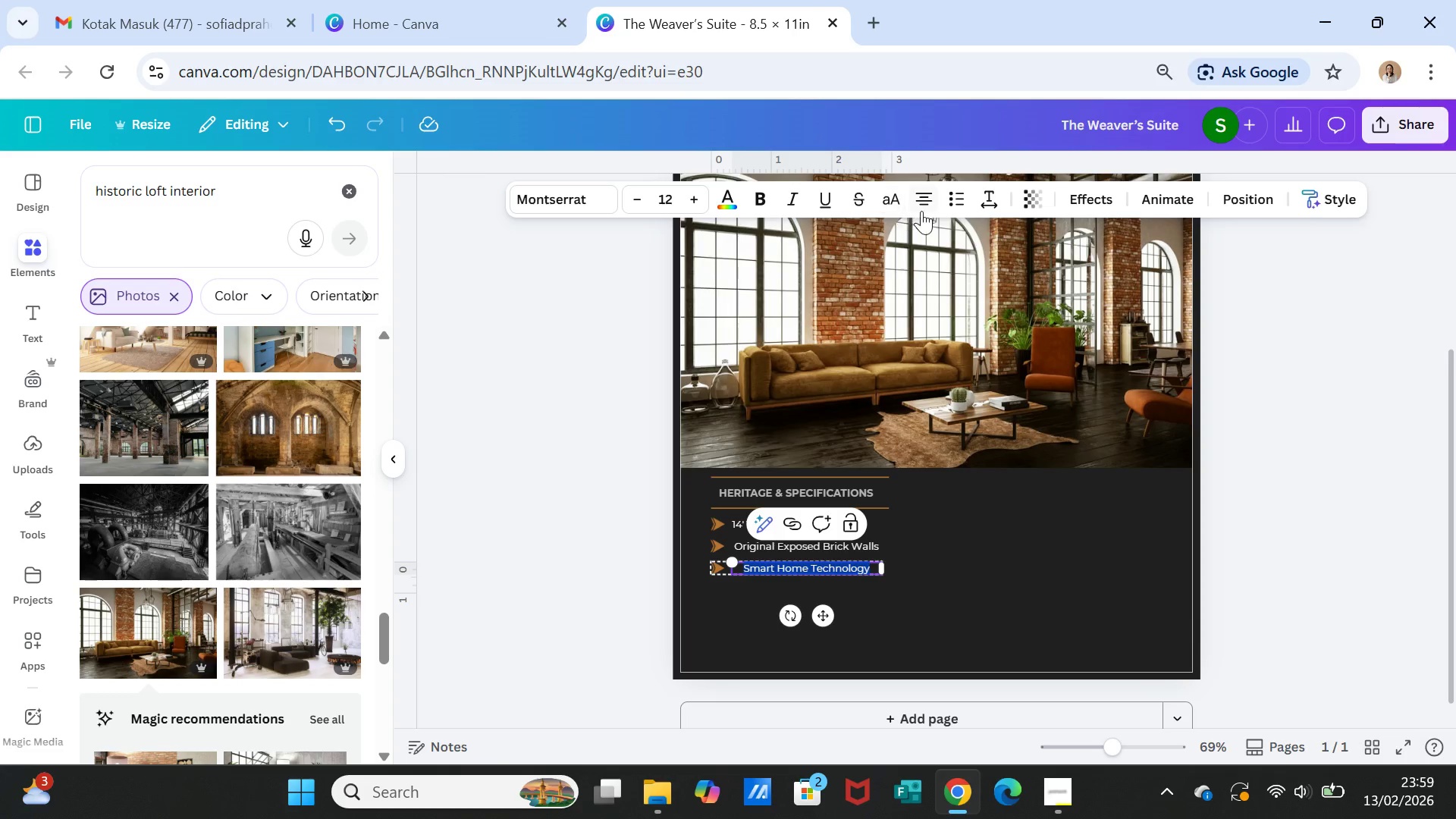 
left_click([922, 205])
 